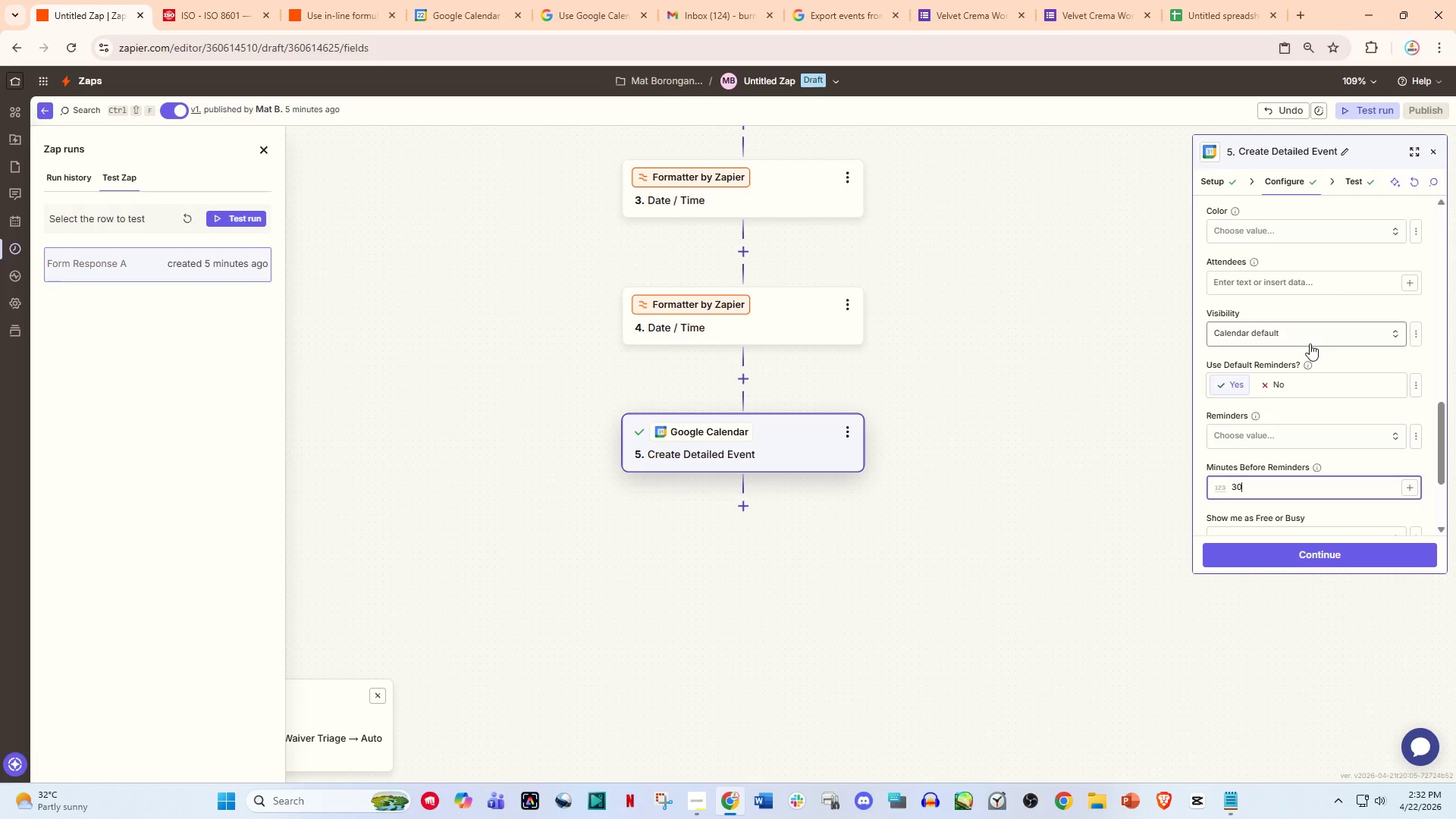 
left_click([1308, 342])
 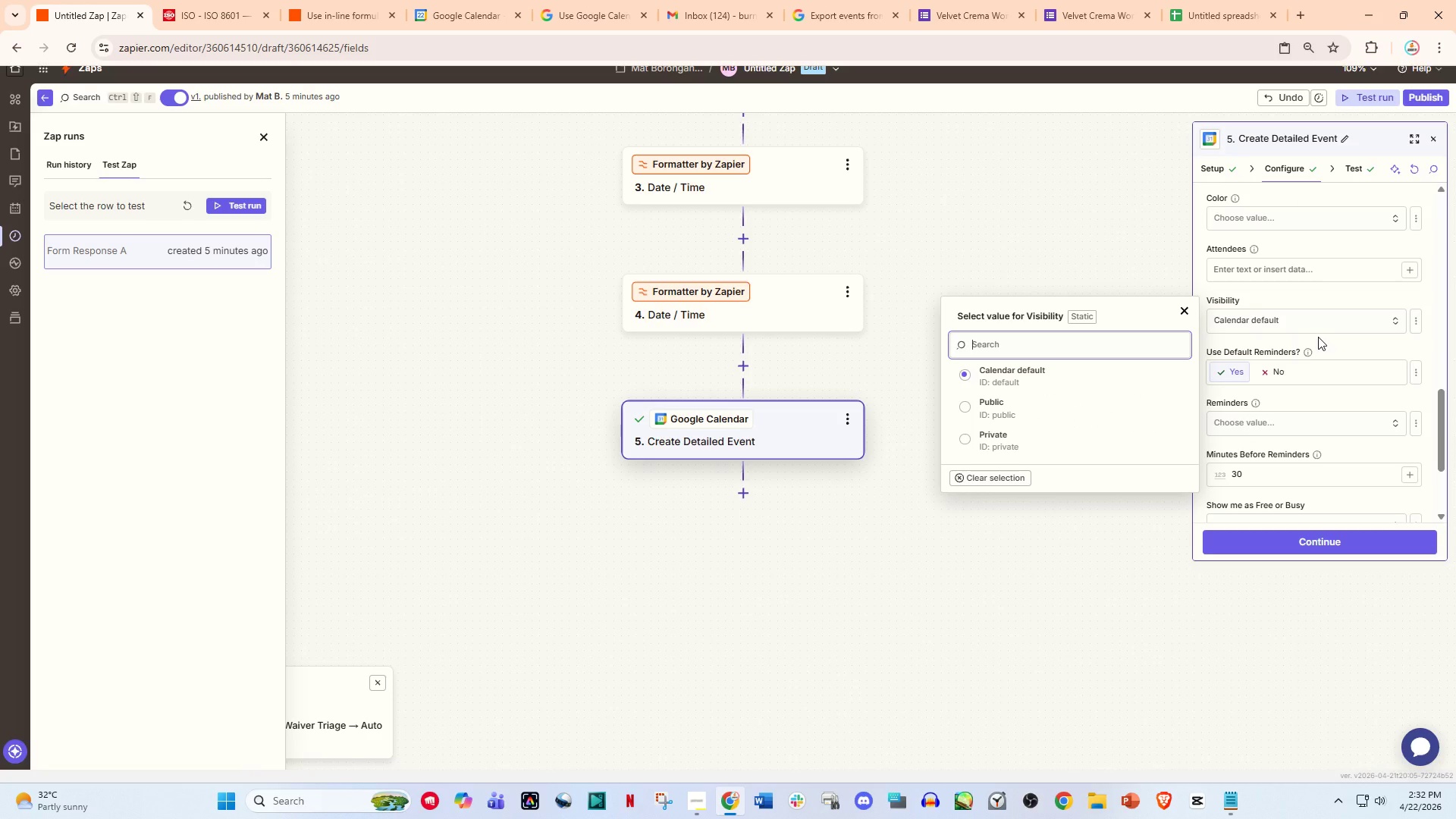 
left_click([1316, 335])
 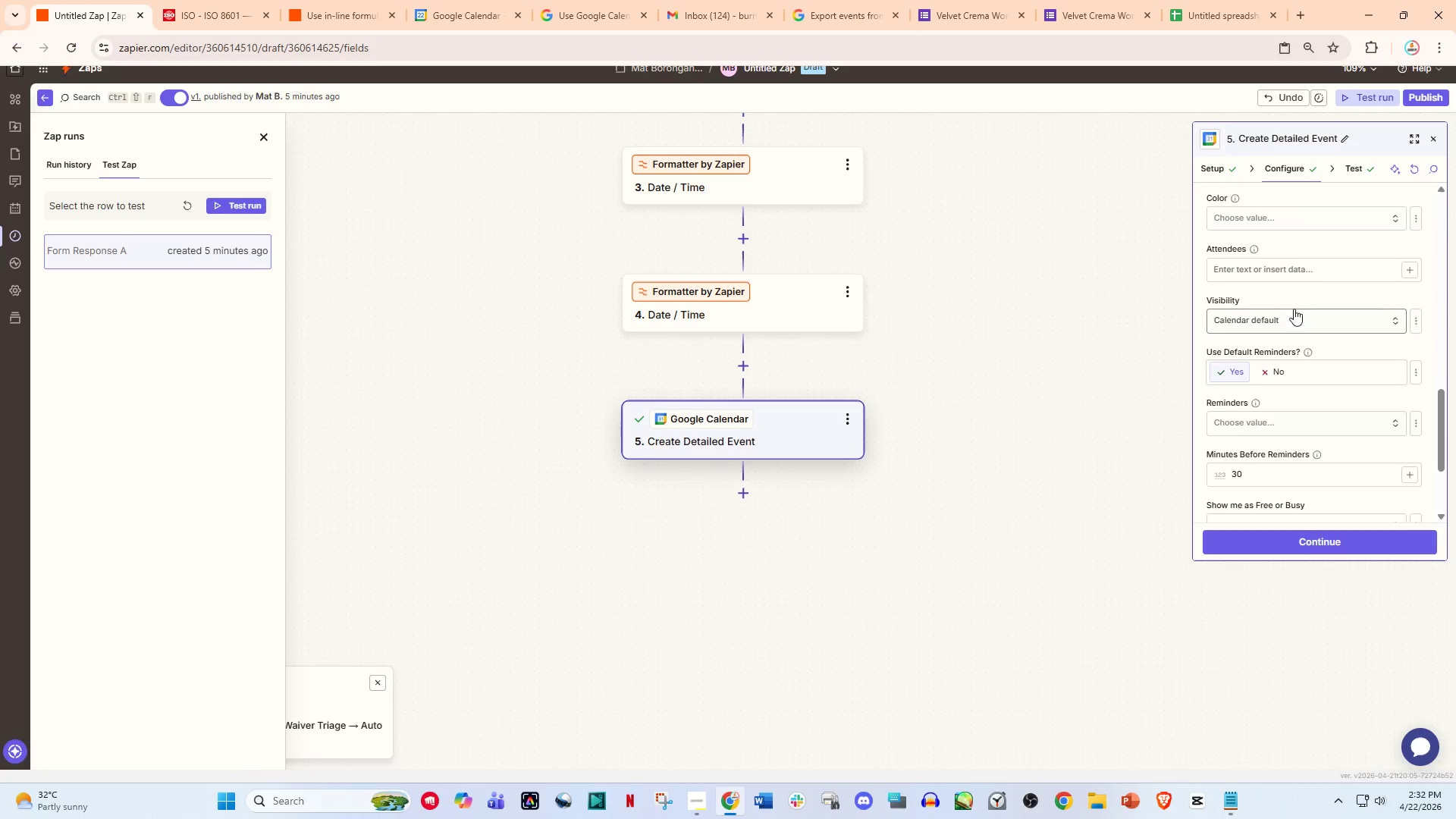 
scroll: coordinate [1293, 325], scroll_direction: up, amount: 2.0
 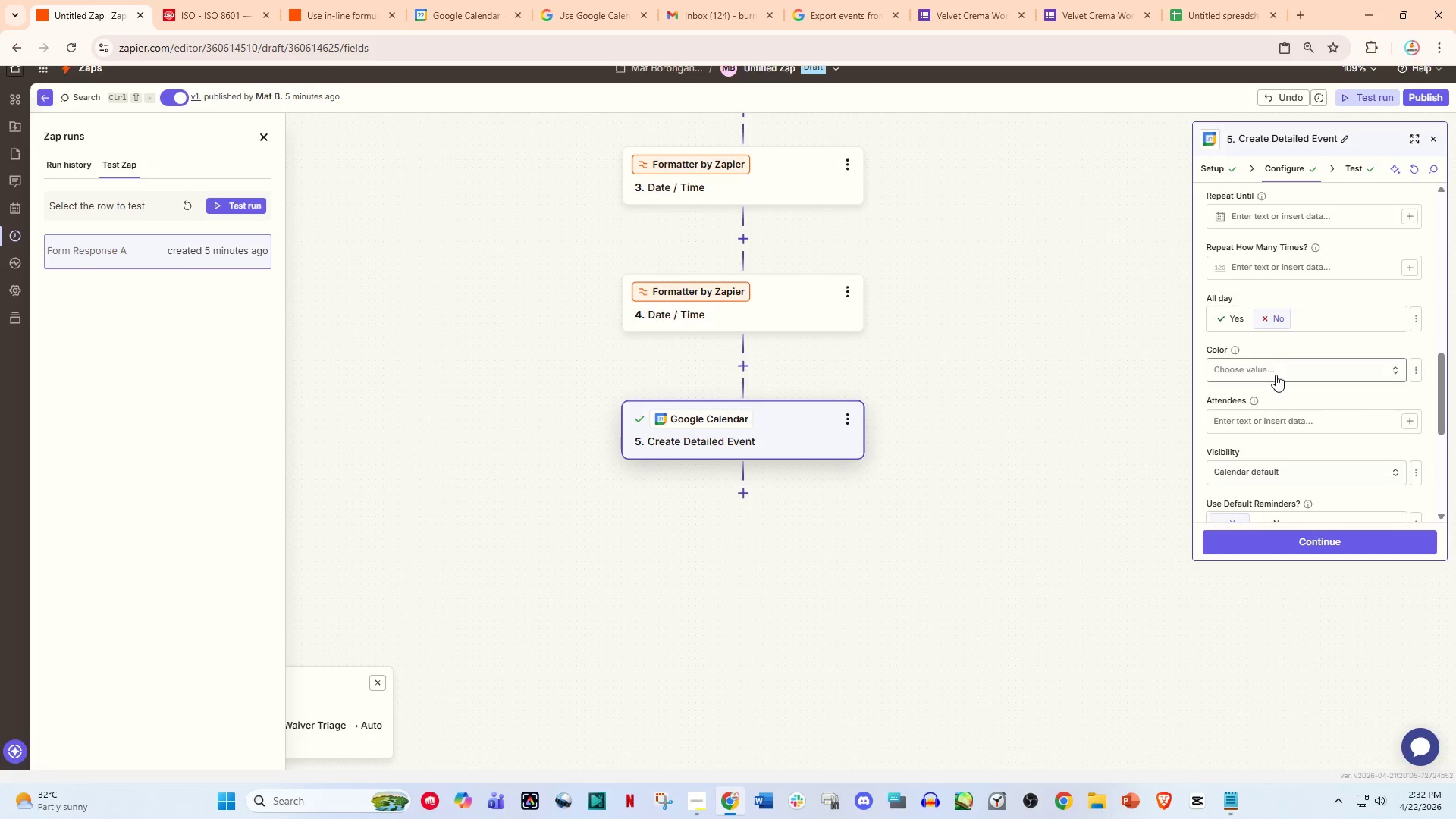 
left_click([1276, 375])
 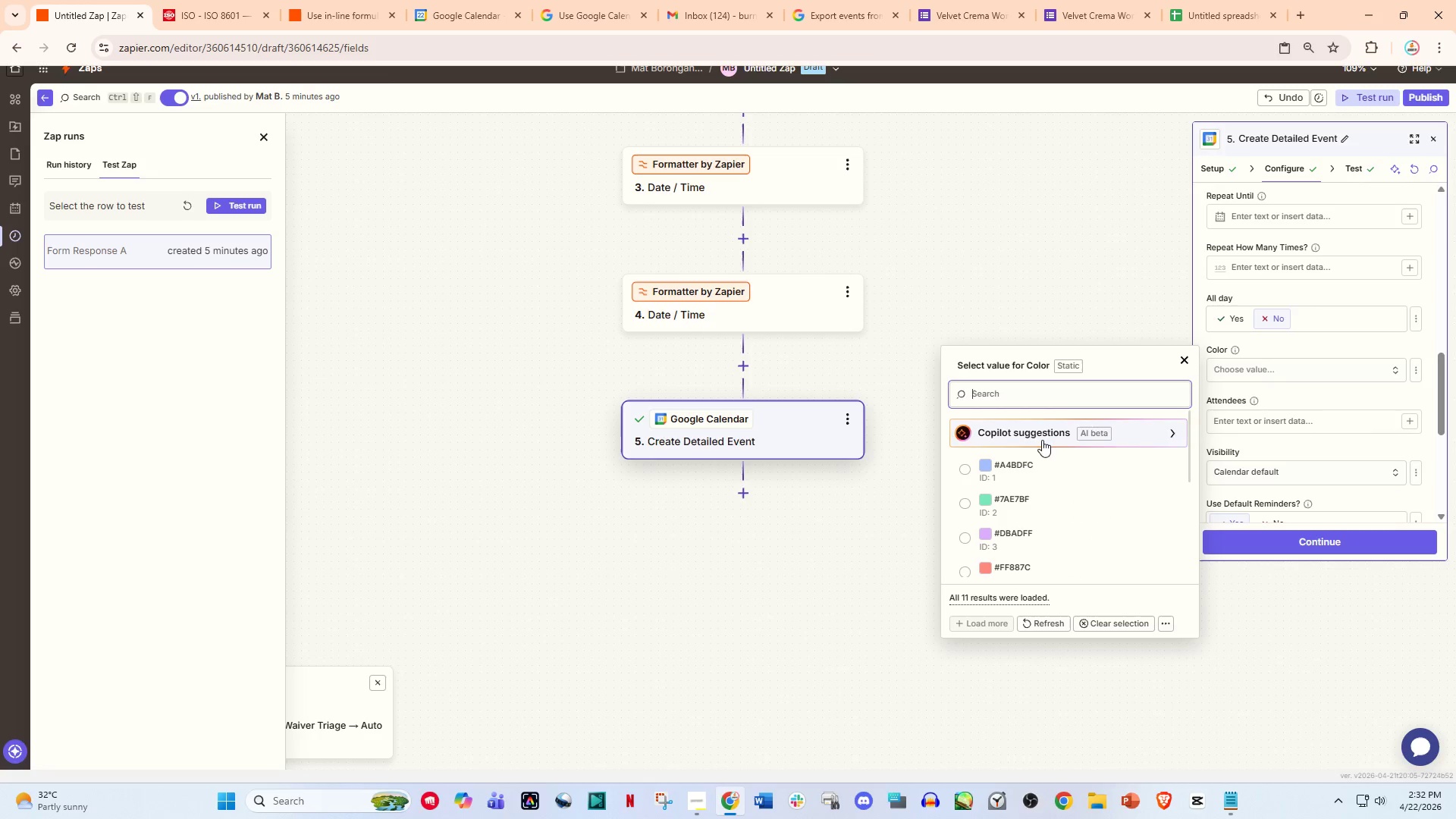 
left_click([991, 499])
 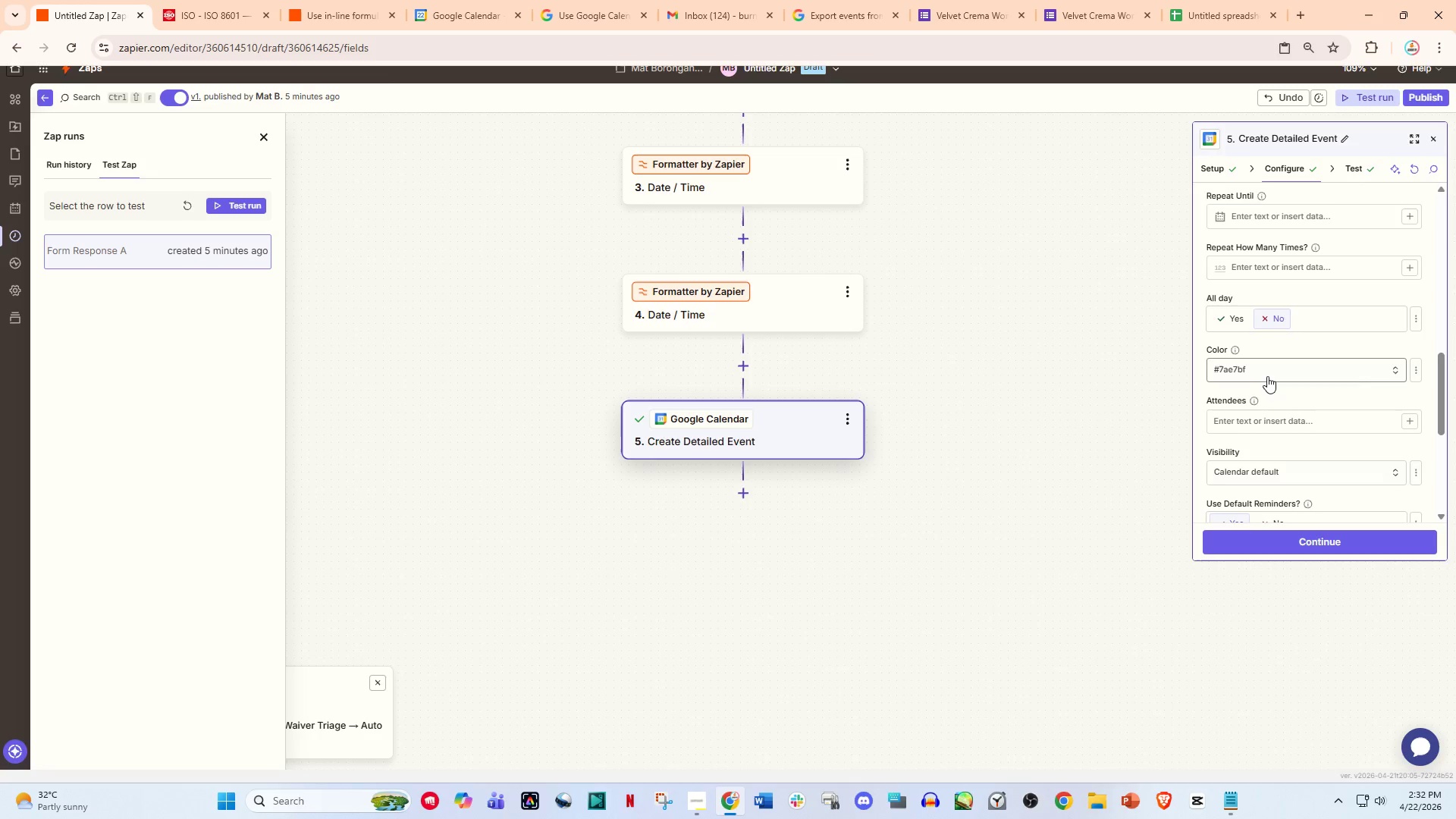 
scroll: coordinate [1318, 347], scroll_direction: up, amount: 2.0
 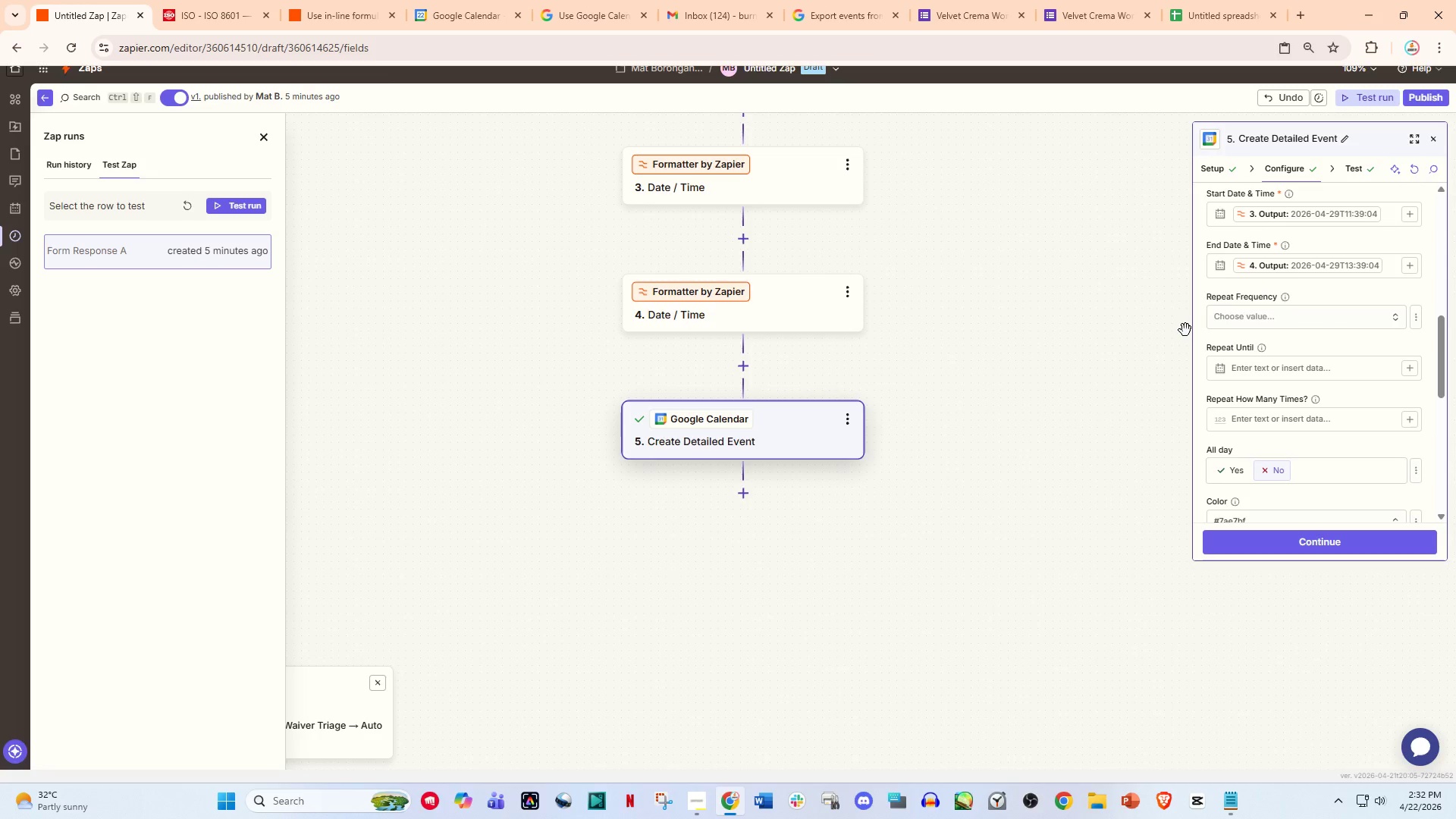 
left_click([1254, 322])
 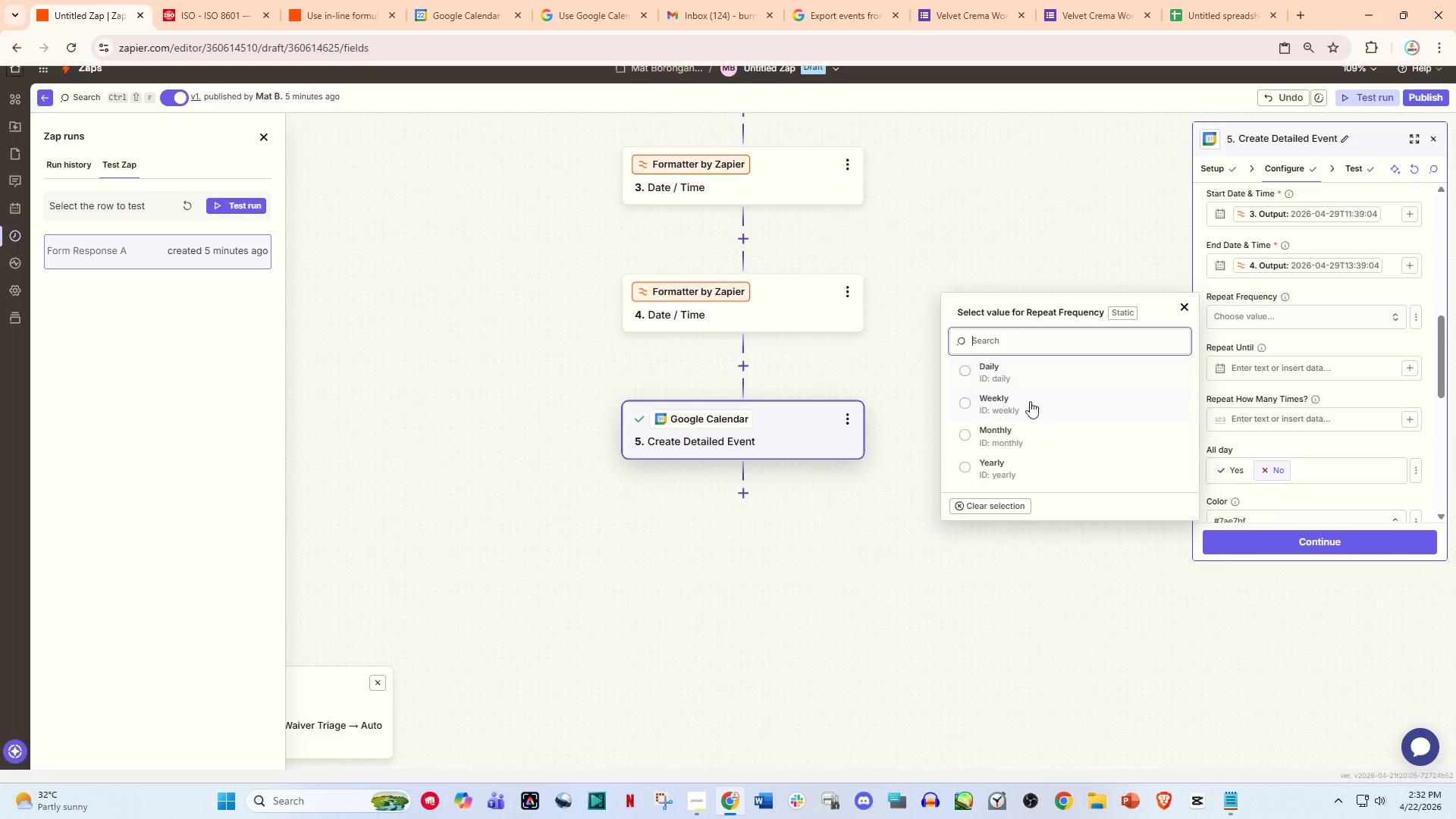 
left_click([1033, 251])
 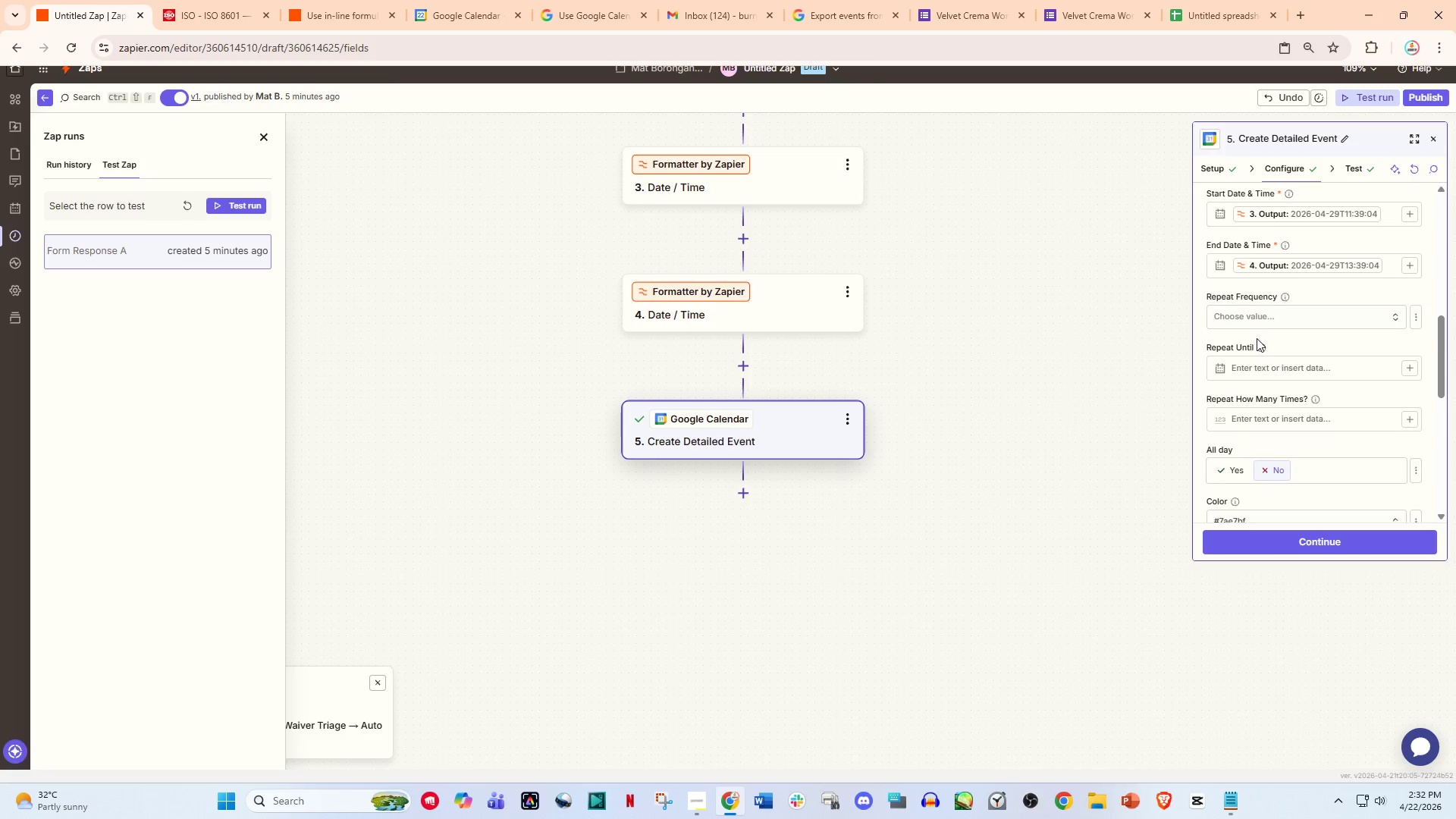 
scroll: coordinate [1228, 309], scroll_direction: up, amount: 7.0
 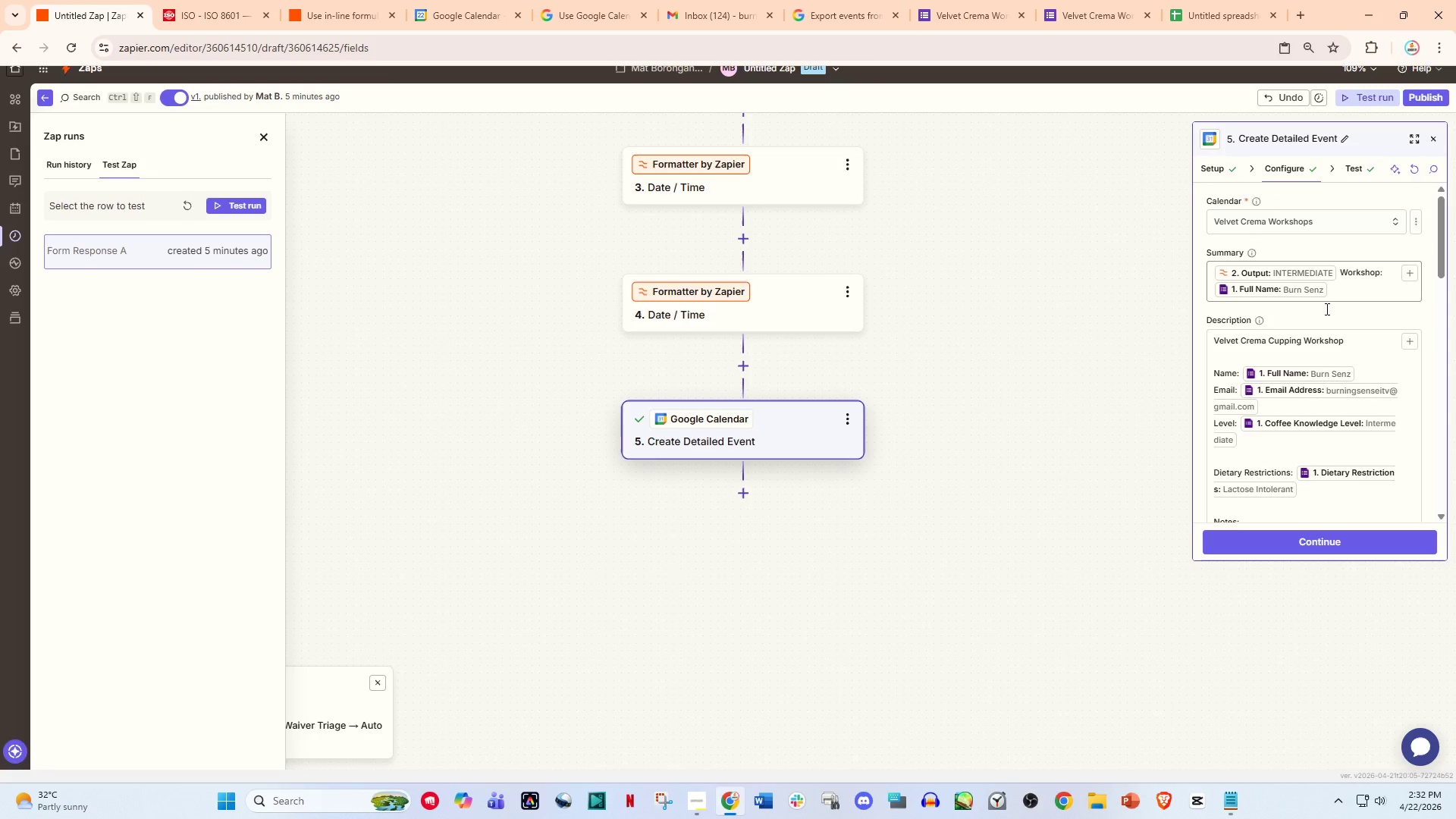 
scroll: coordinate [1308, 345], scroll_direction: down, amount: 6.0
 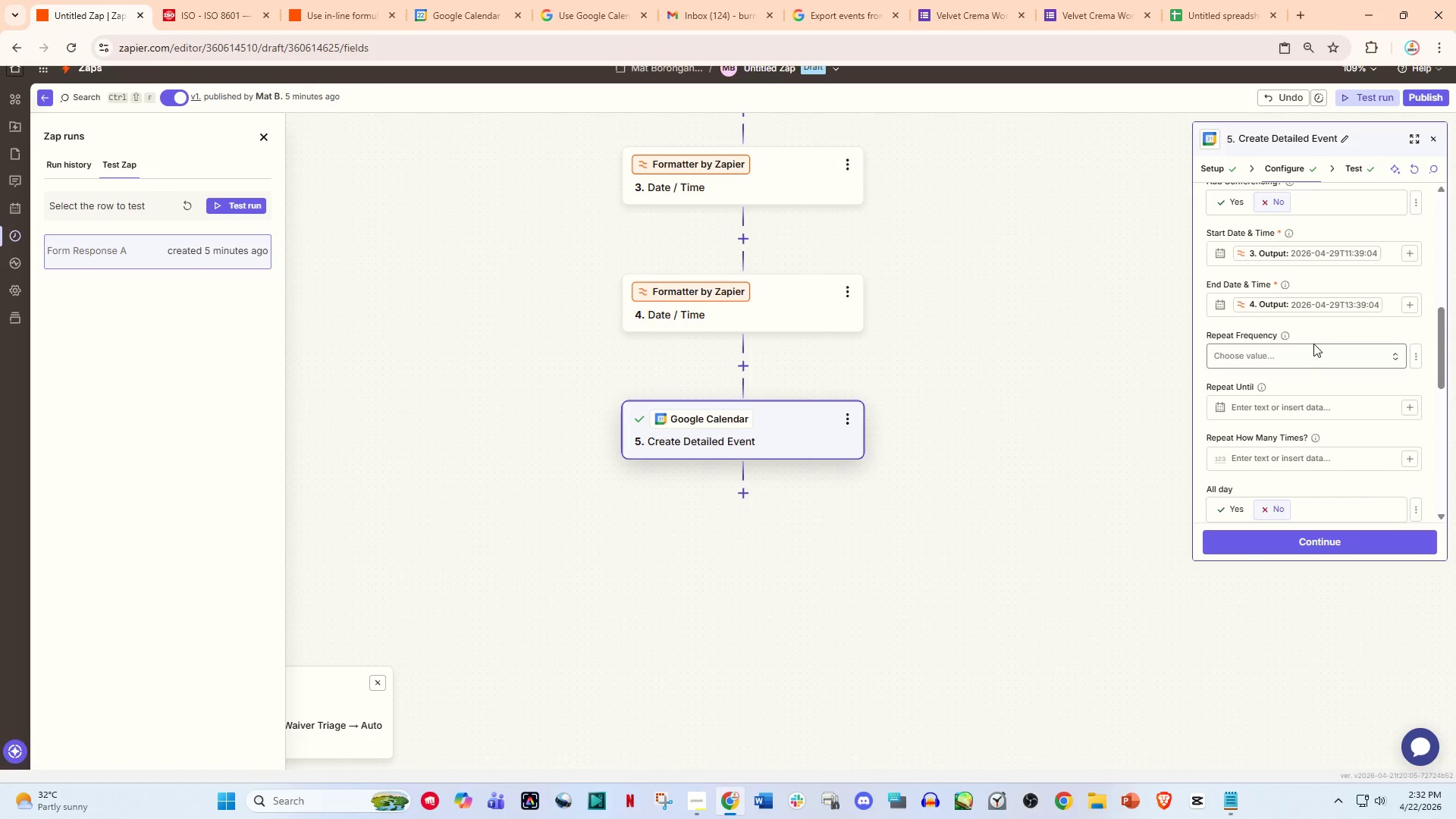 
scroll: coordinate [1315, 340], scroll_direction: up, amount: 1.0
 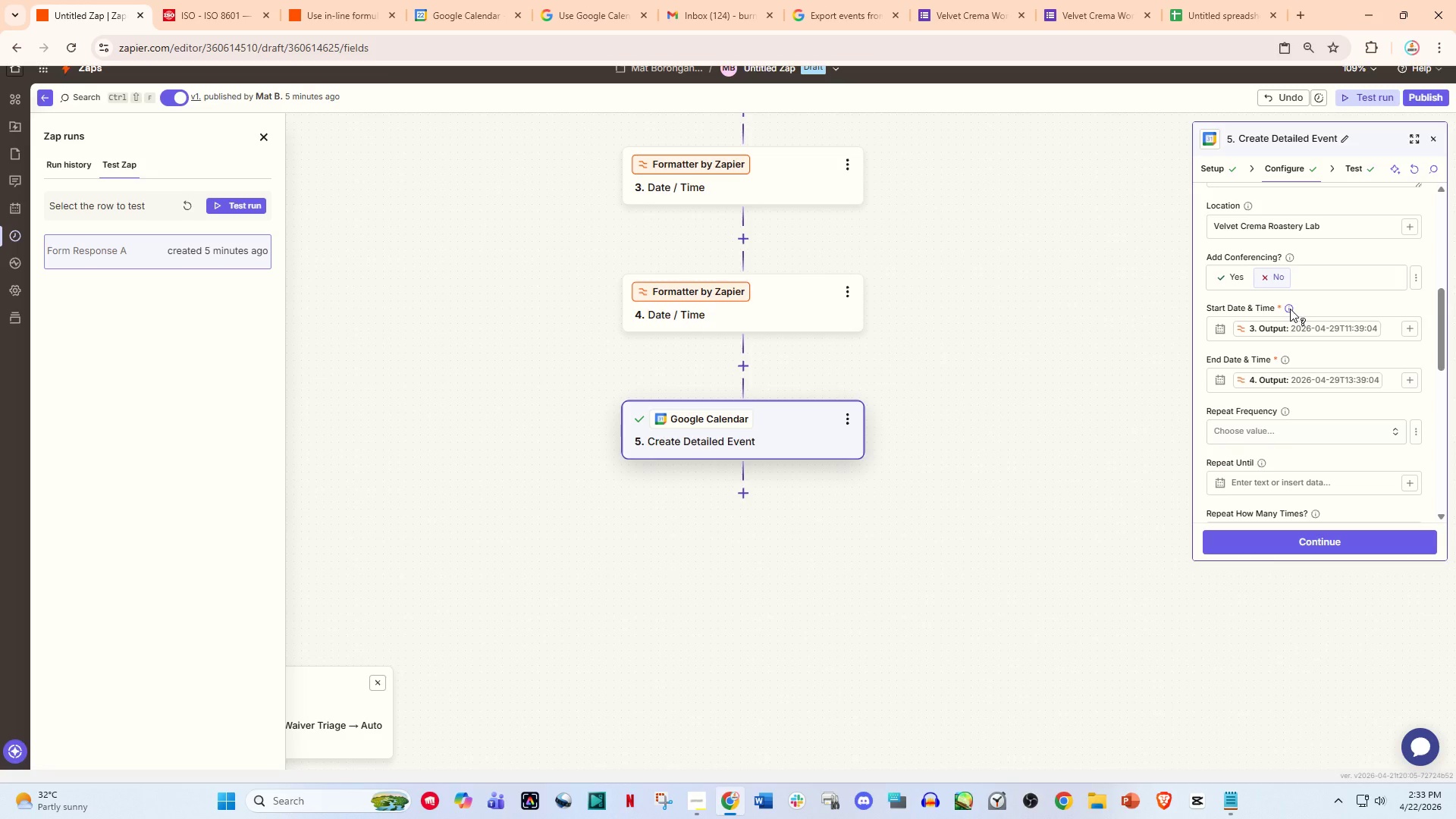 
wait(6.27)
 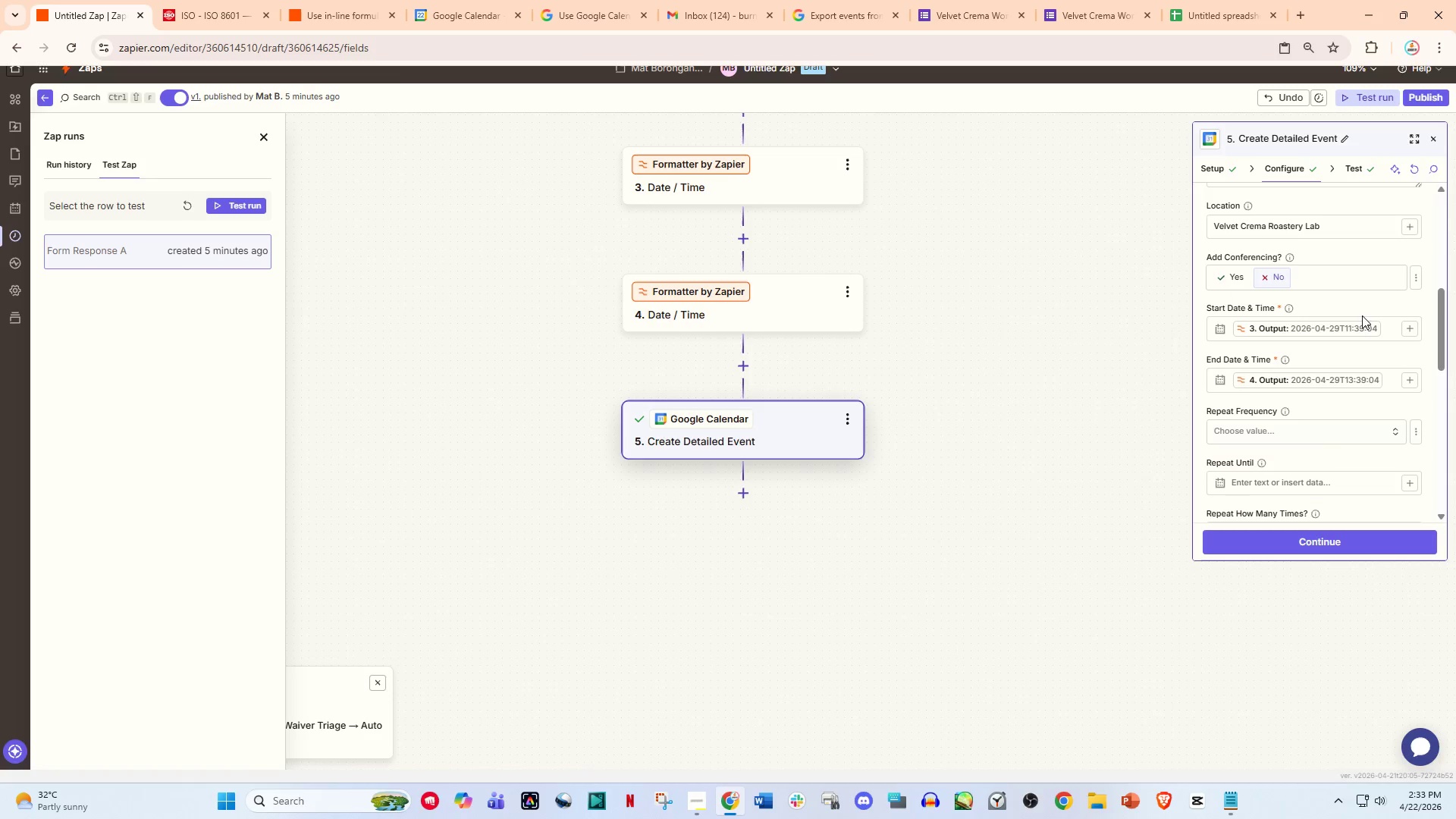 
left_click([1290, 309])
 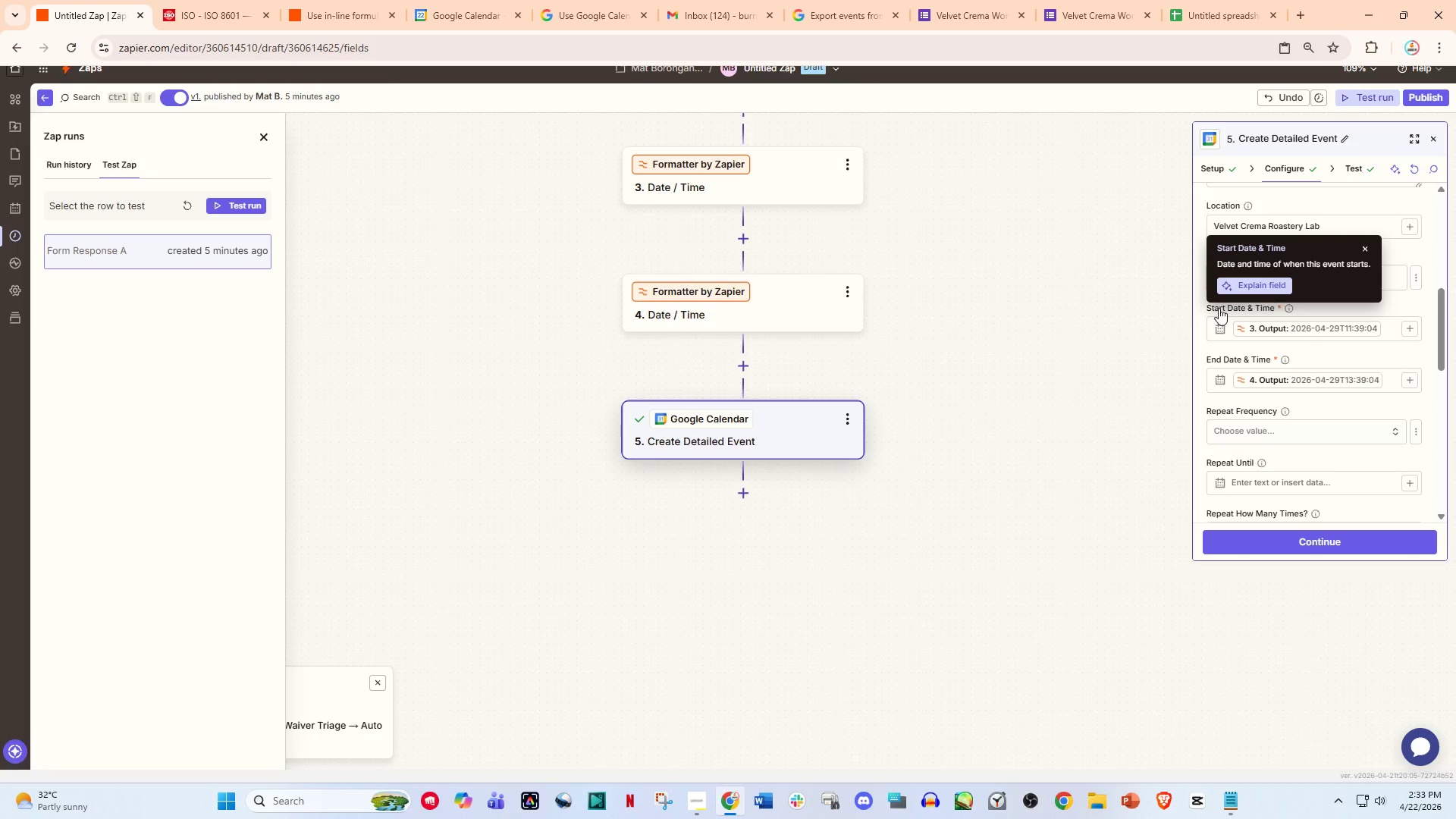 
left_click([1153, 317])
 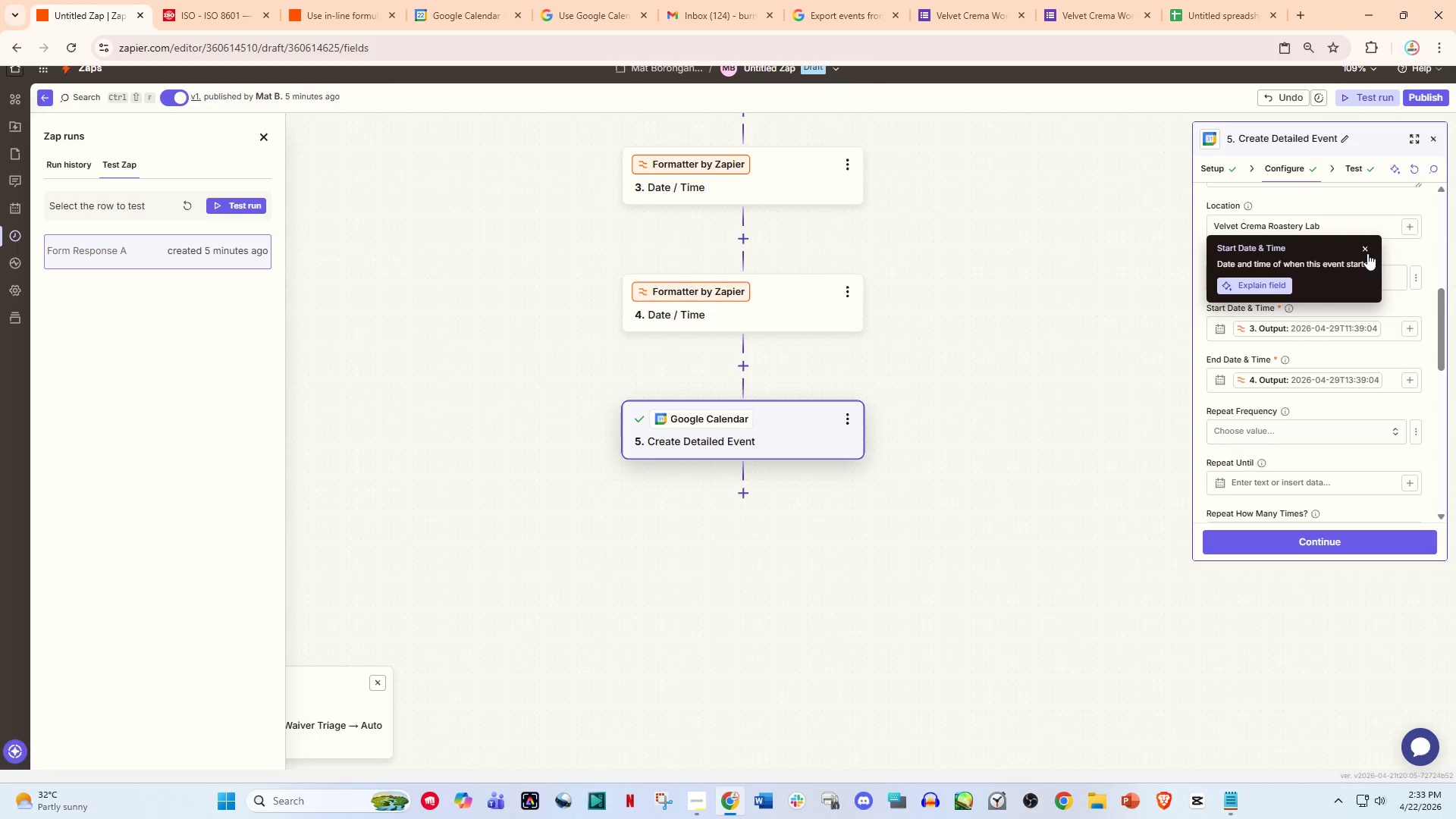 
left_click([1368, 253])
 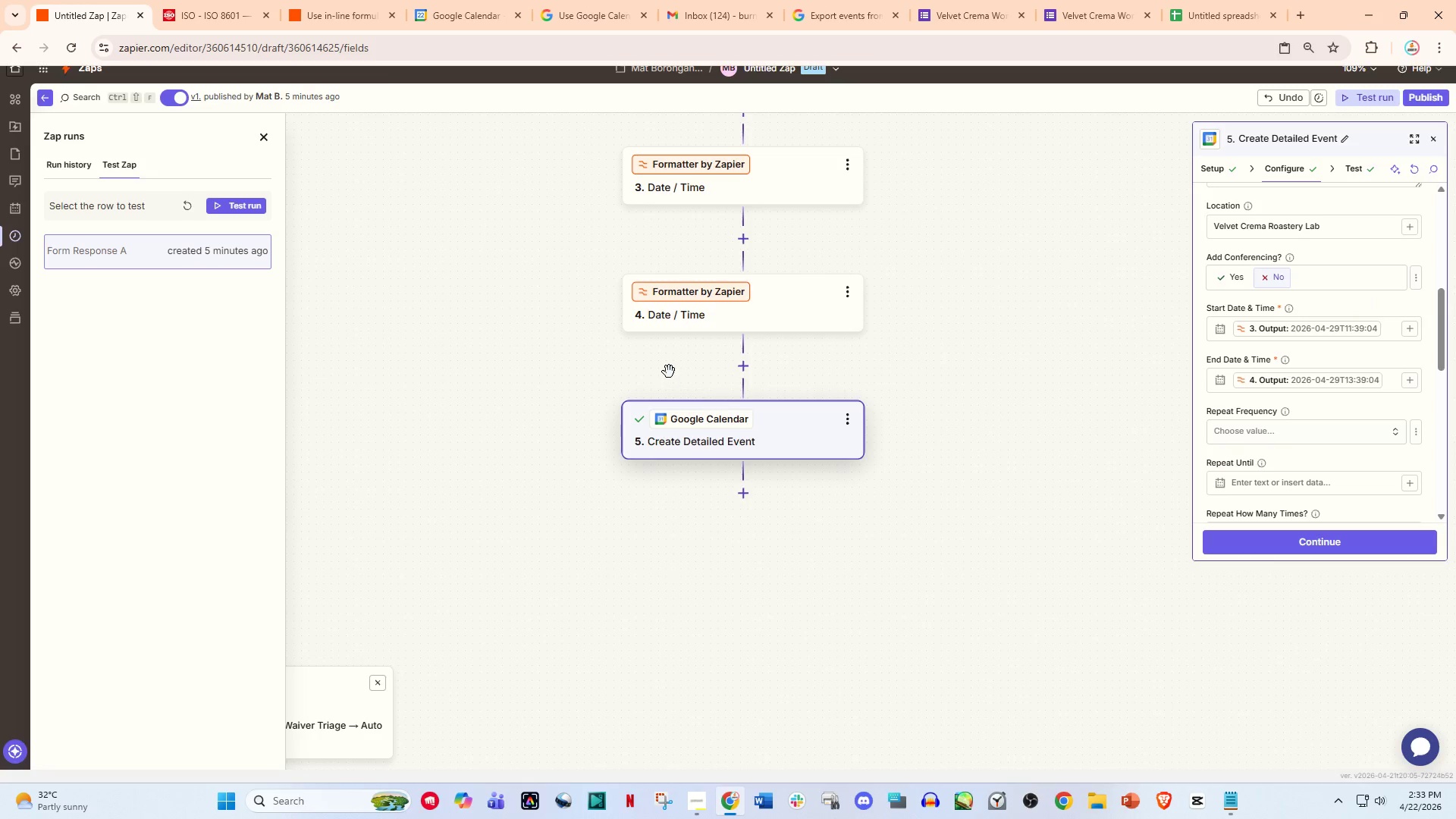 
scroll: coordinate [670, 364], scroll_direction: up, amount: 8.0
 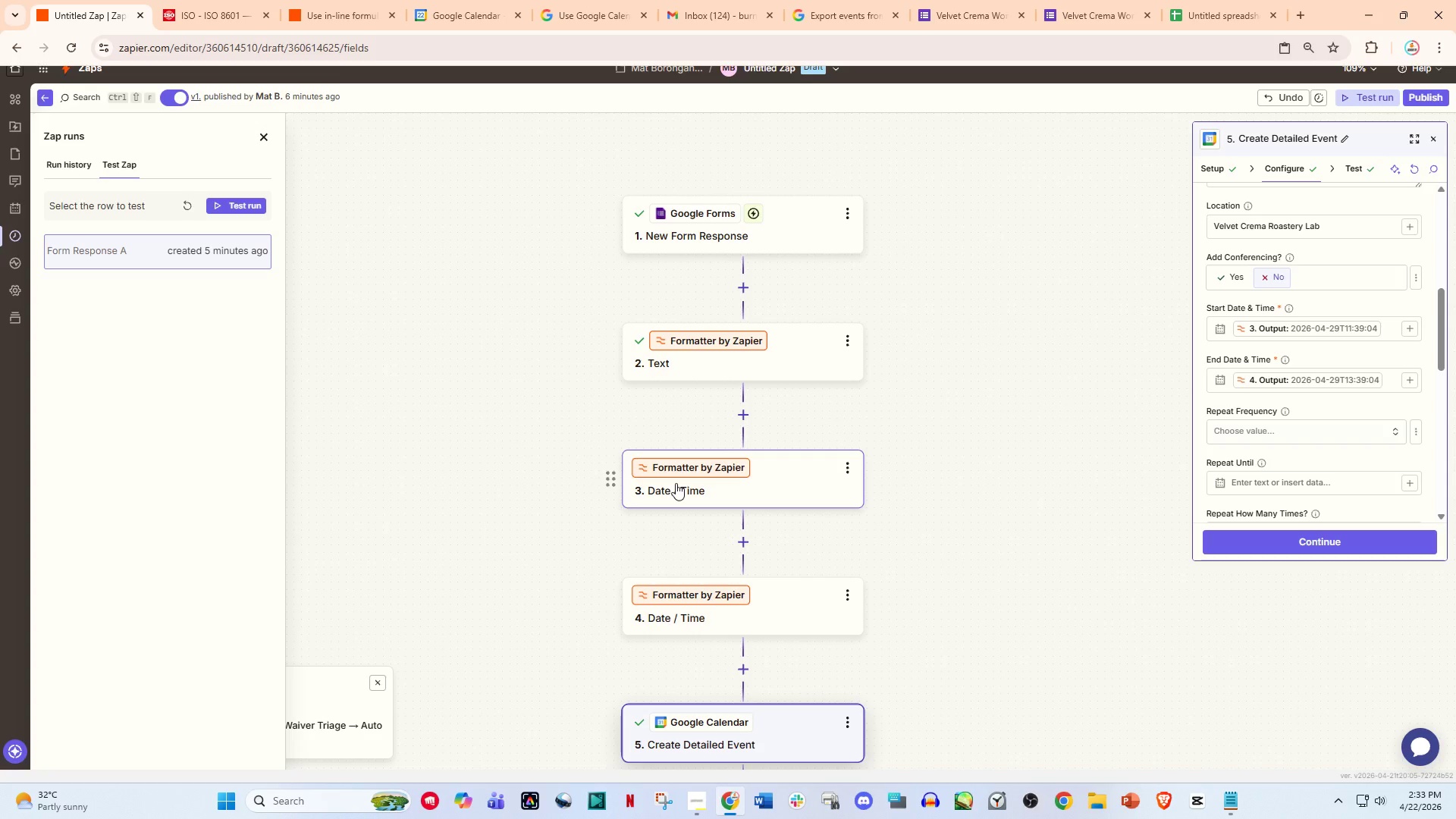 
wait(34.54)
 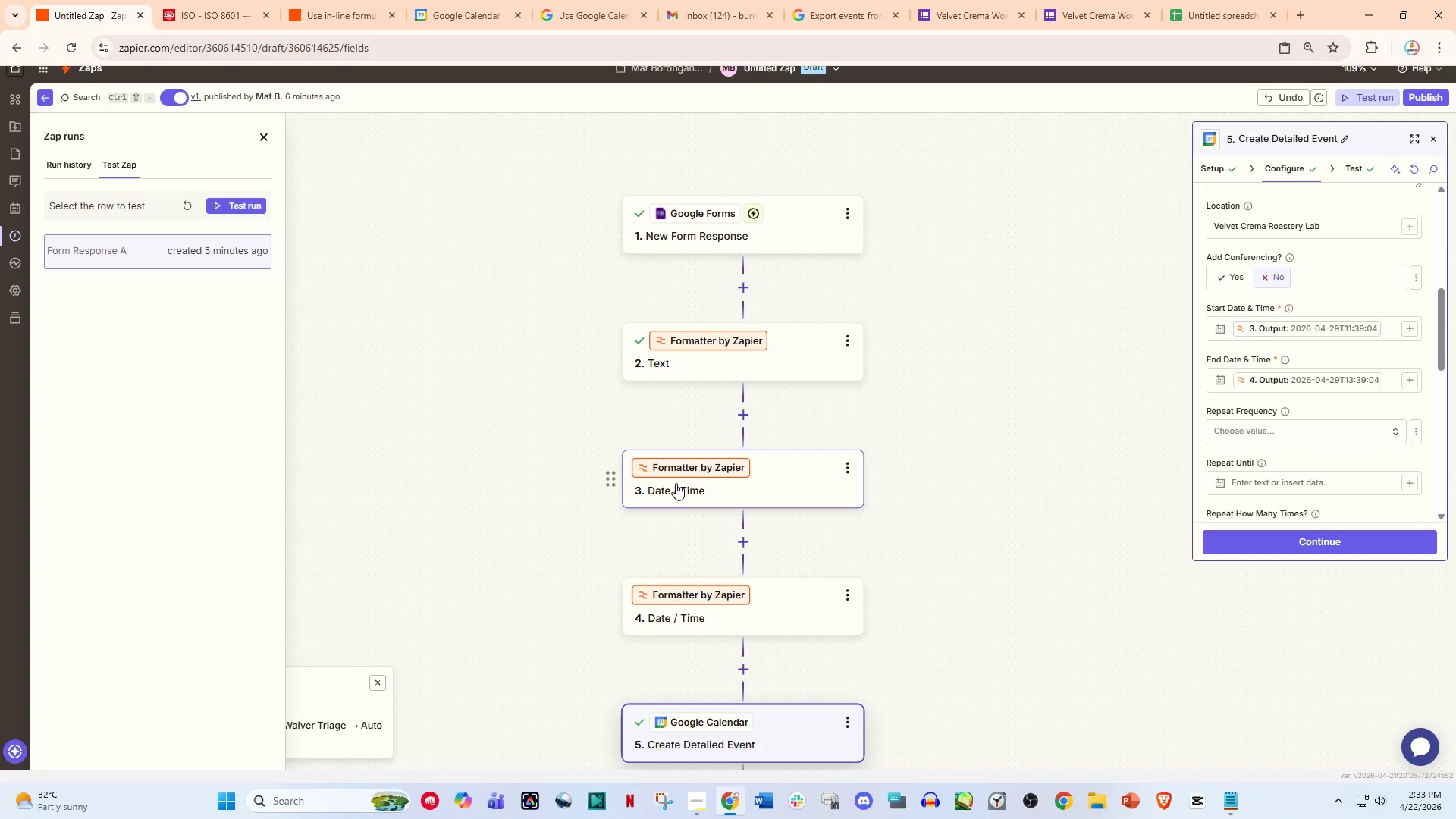 
left_click([1313, 334])
 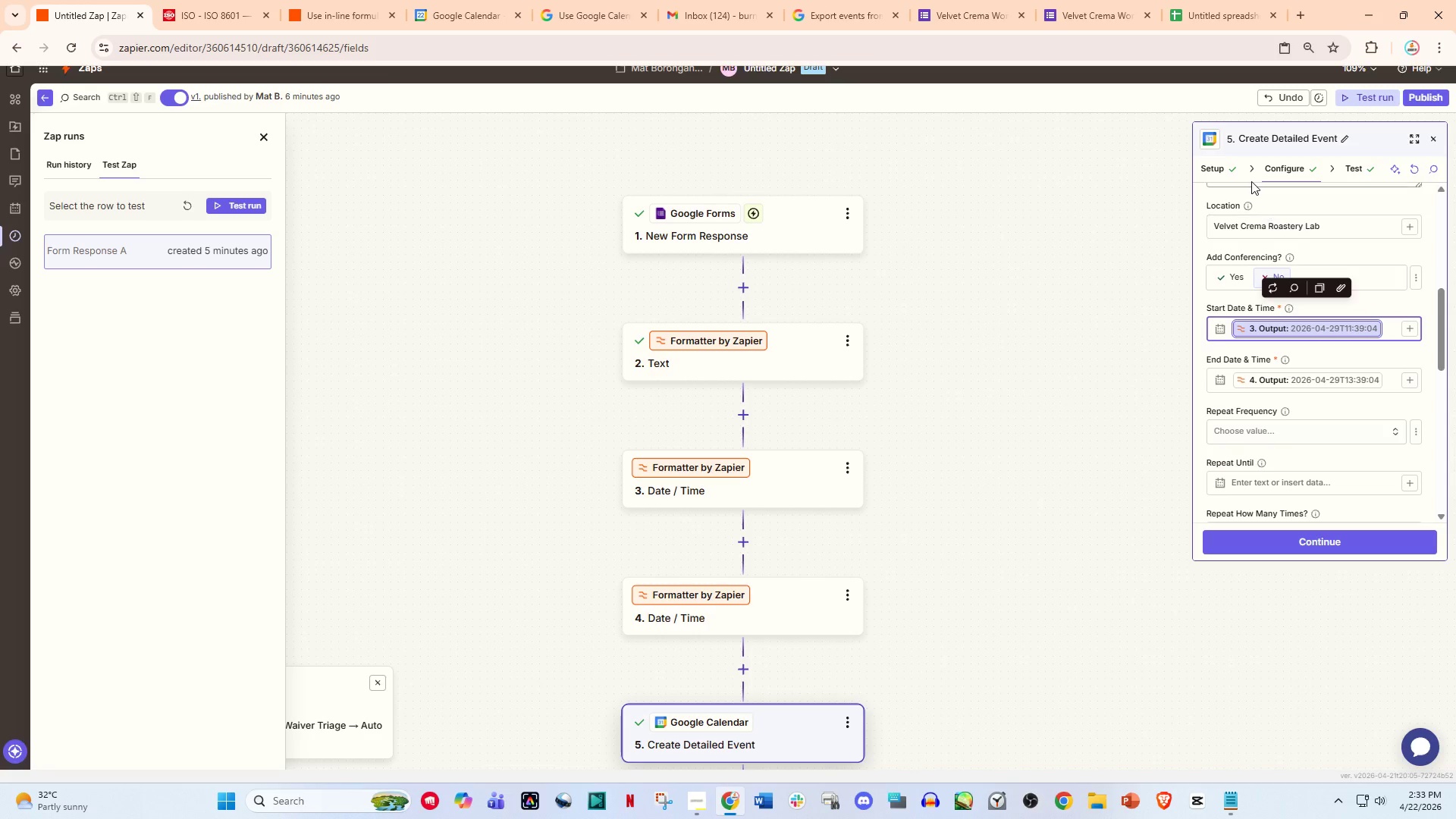 
left_click([1293, 174])
 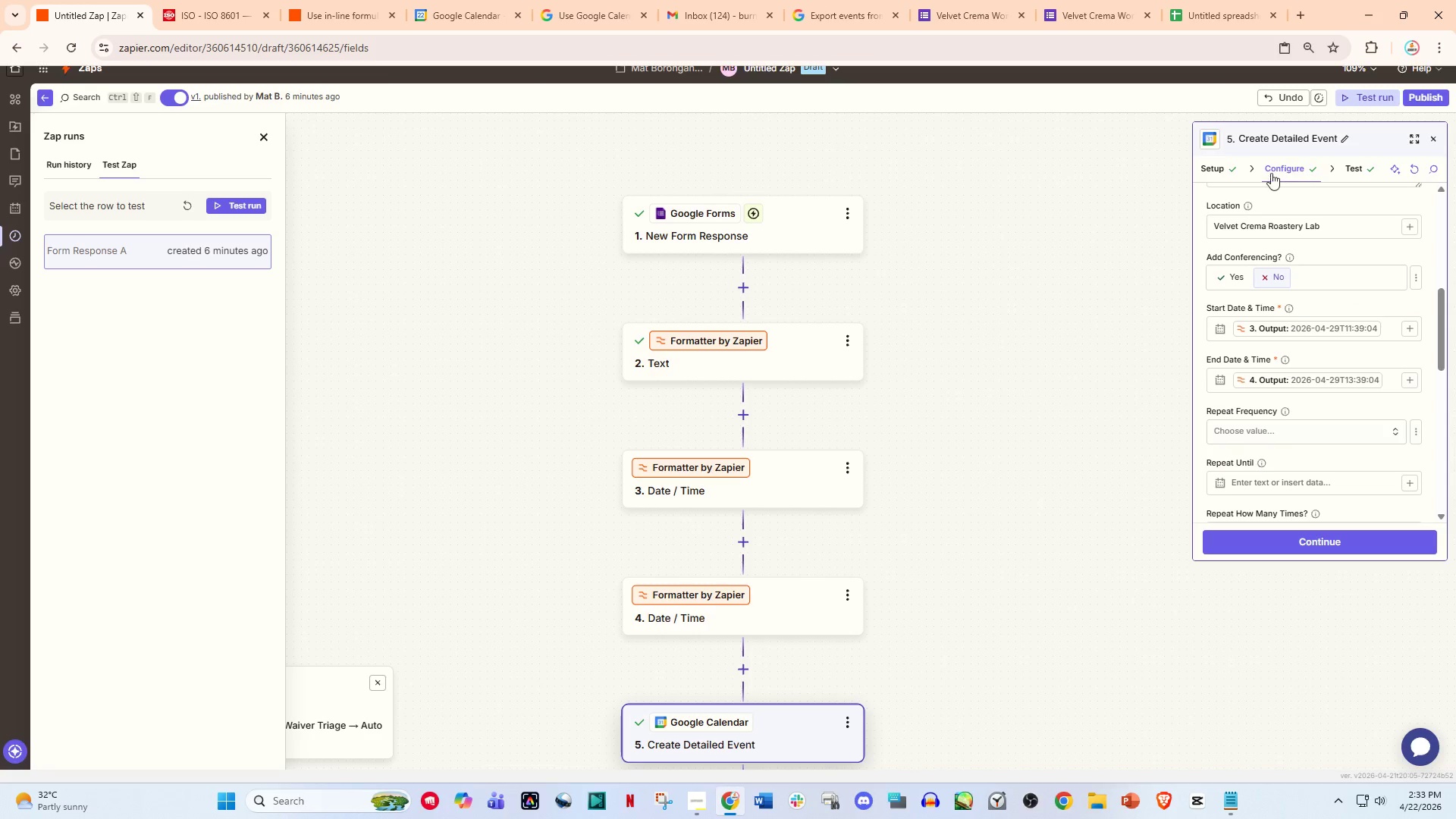 
left_click([1225, 168])
 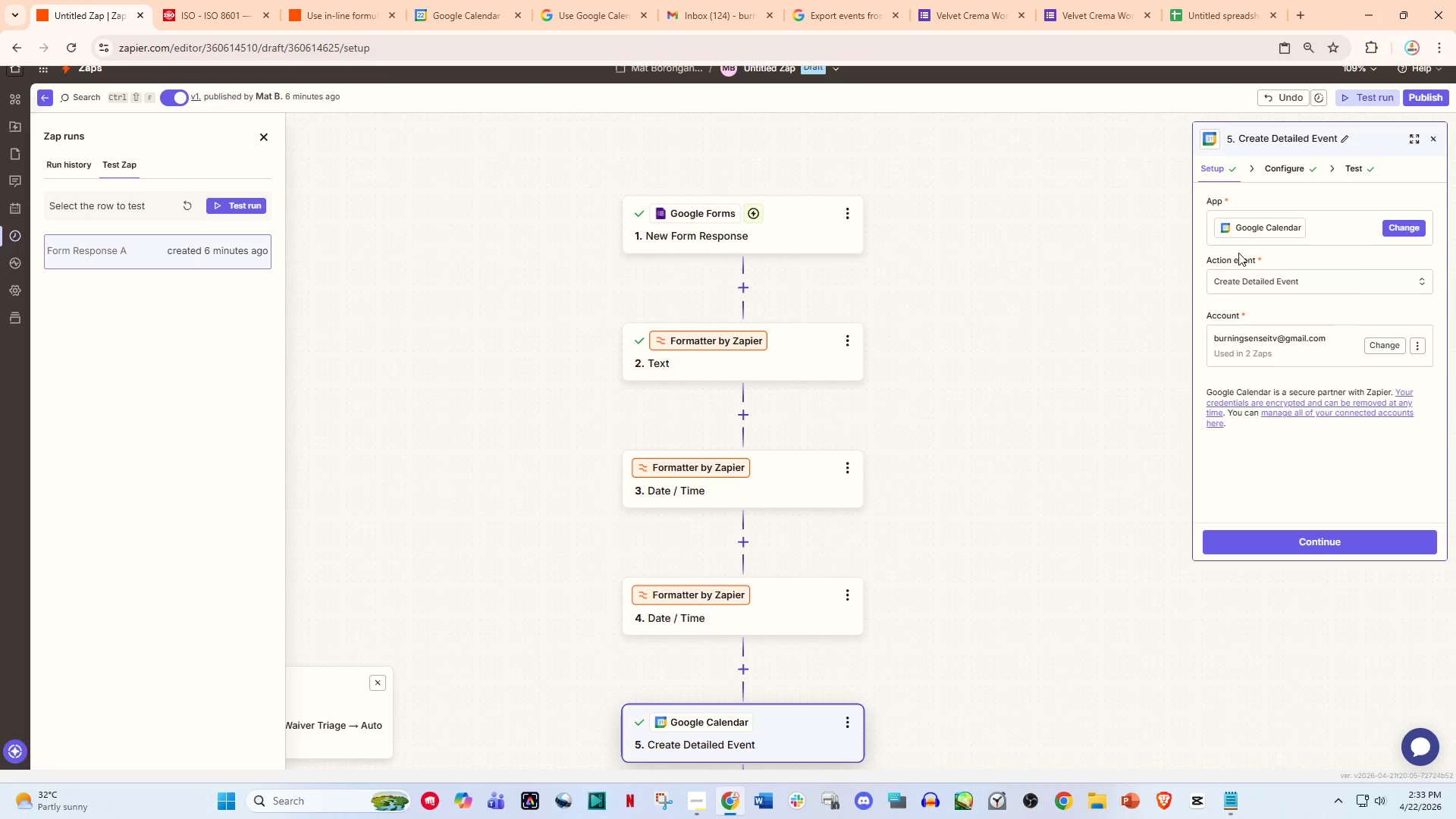 
left_click([1254, 289])
 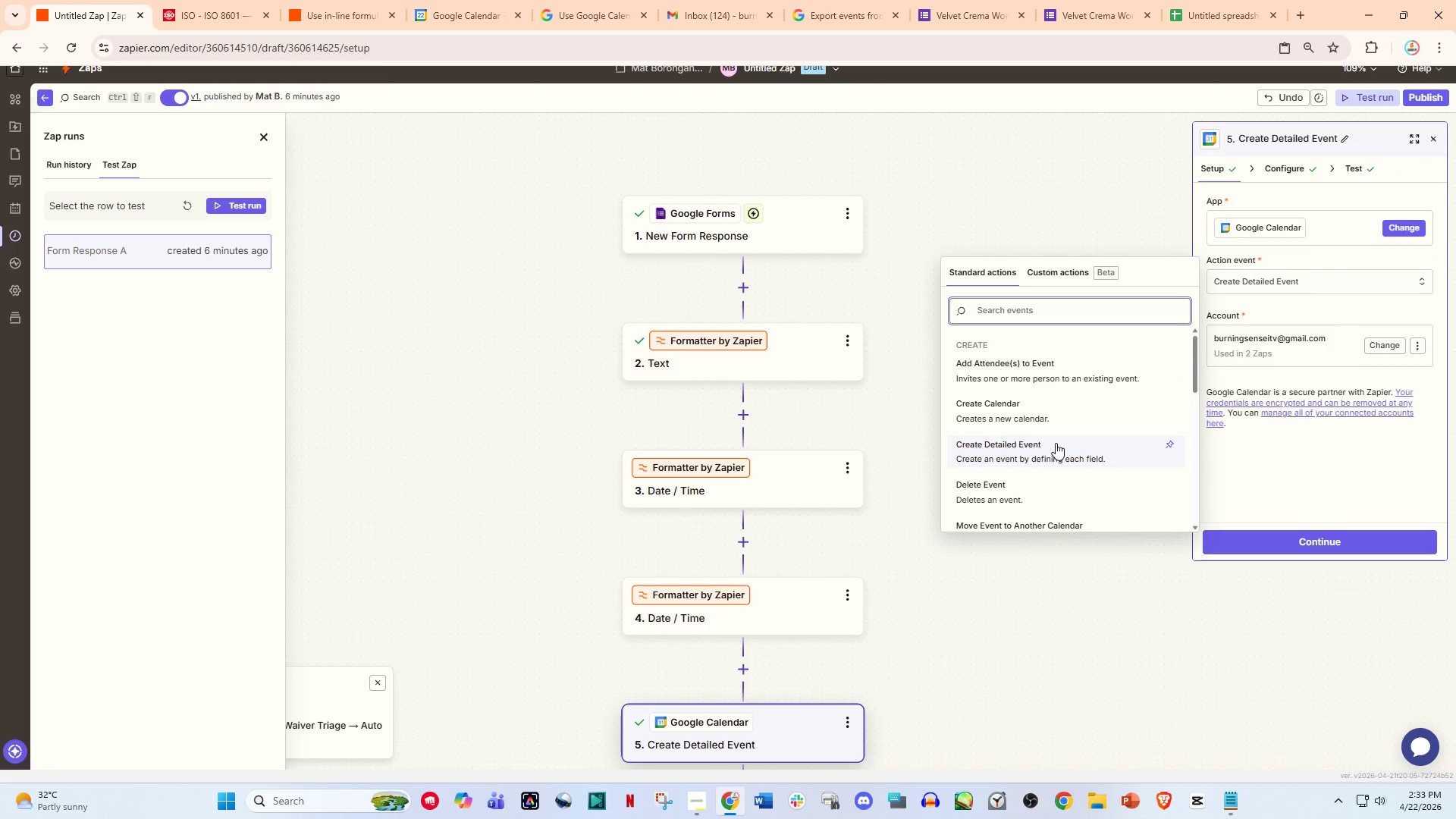 
left_click([1030, 416])
 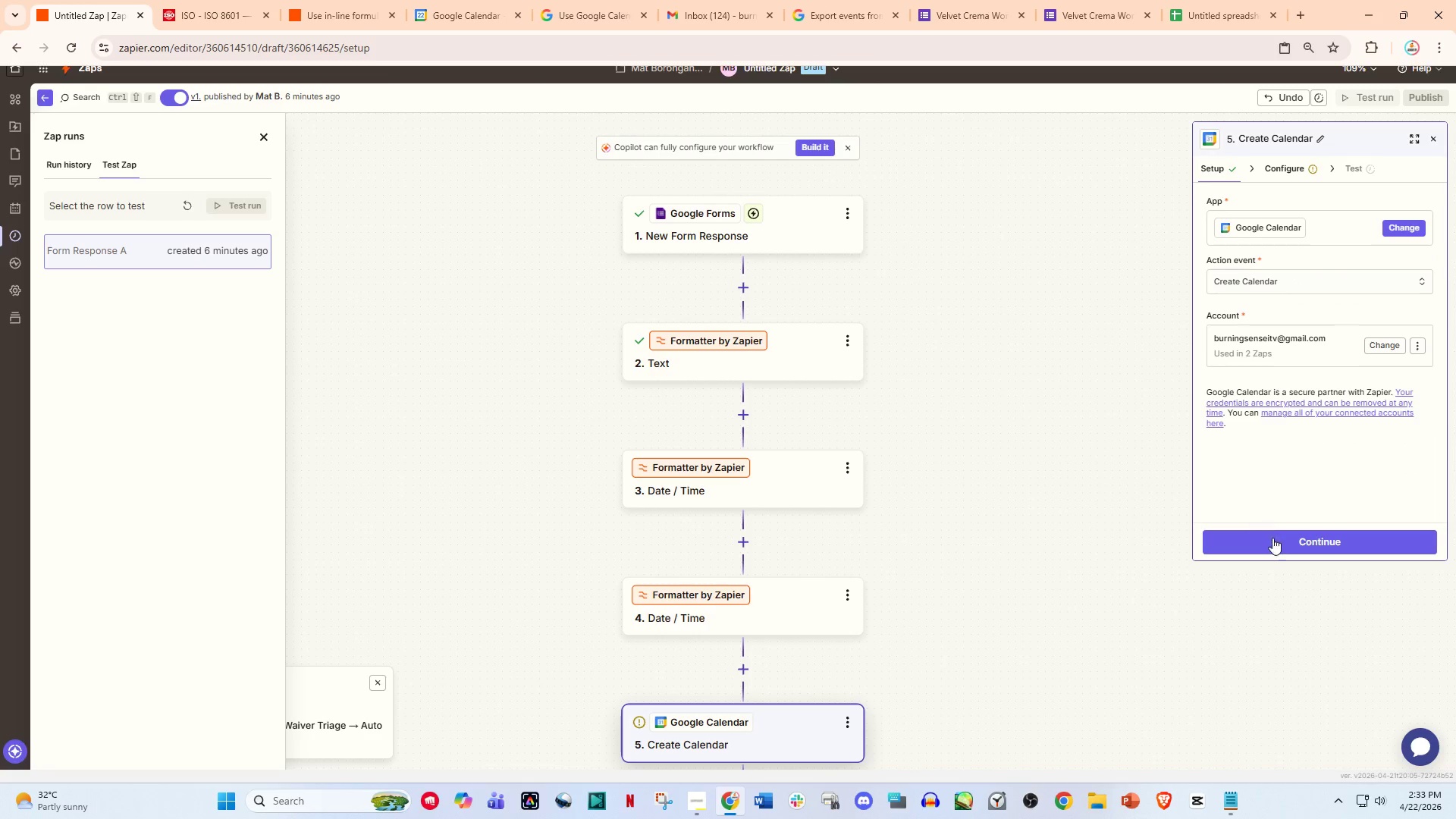 
left_click([1276, 541])
 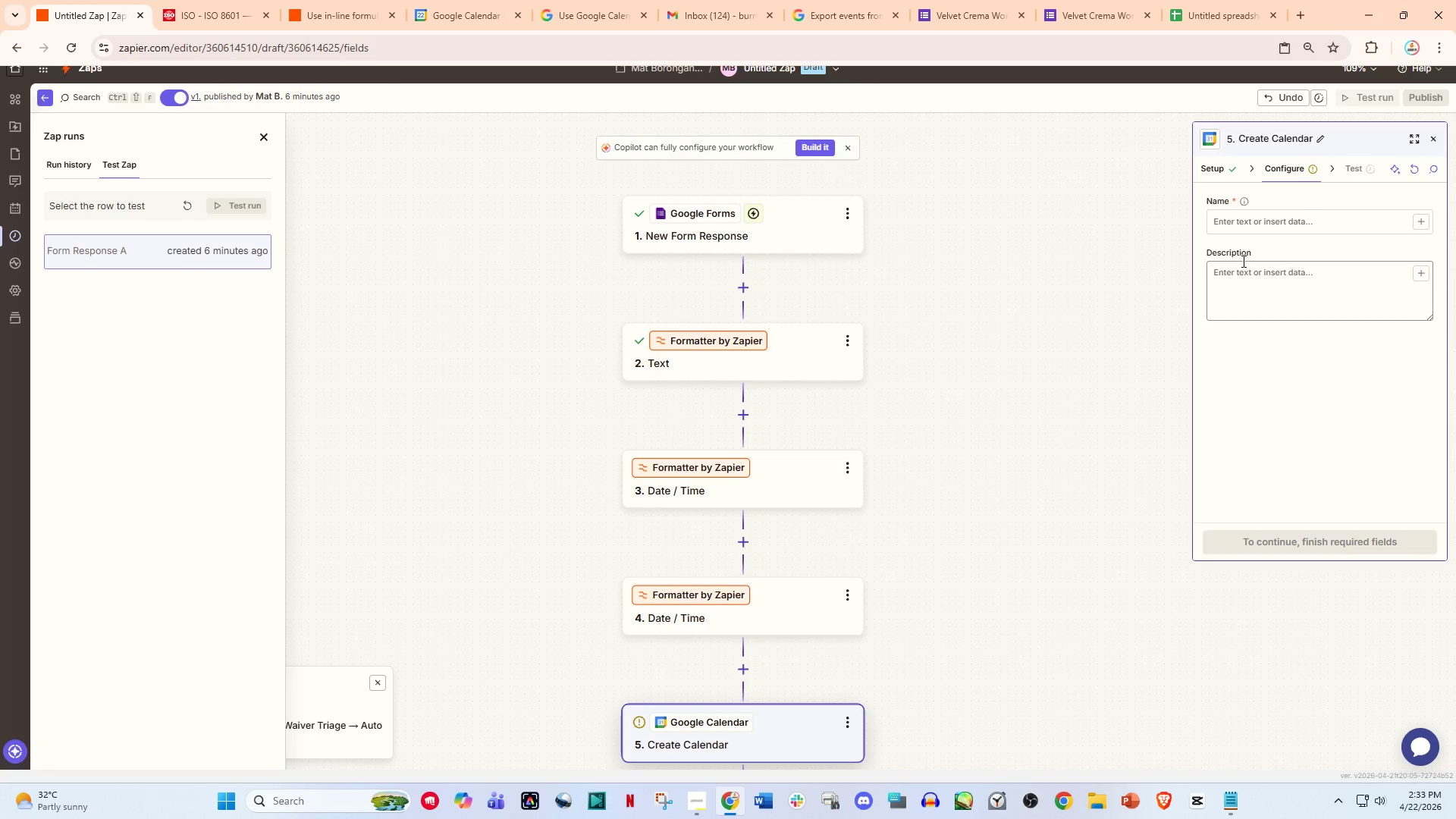 
left_click([1252, 222])
 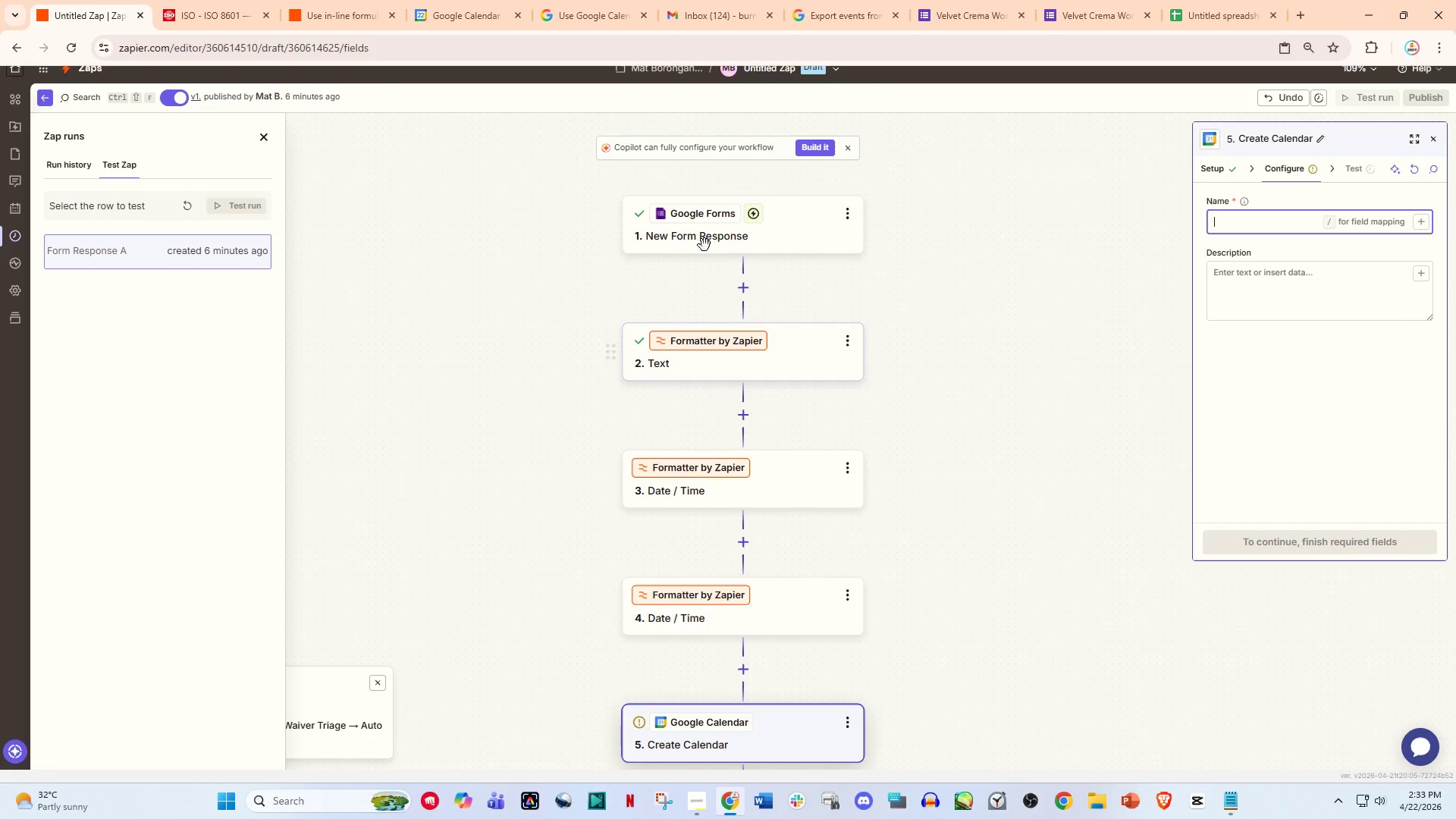 
left_click([453, 2])
 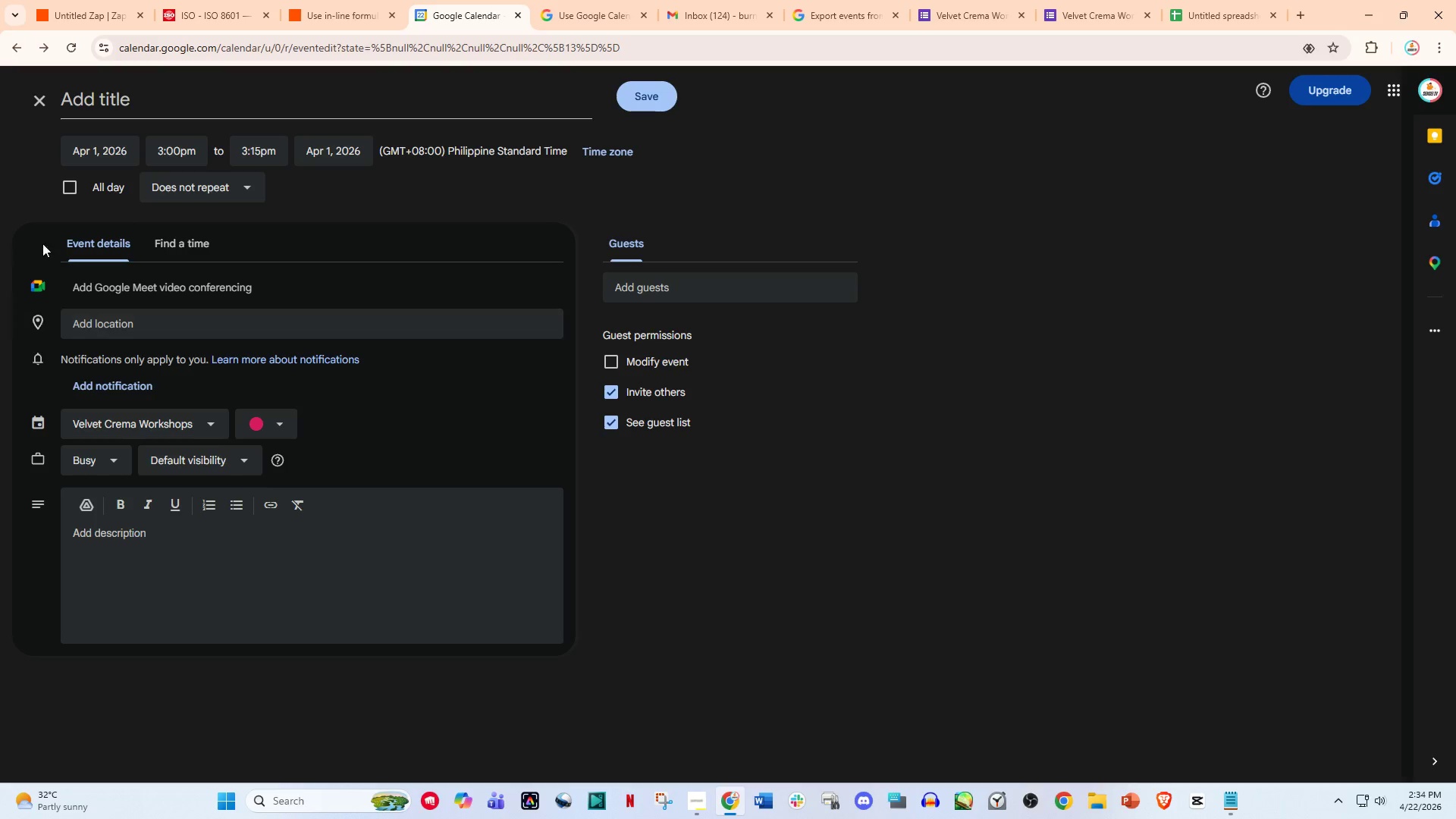 
left_click([34, 102])
 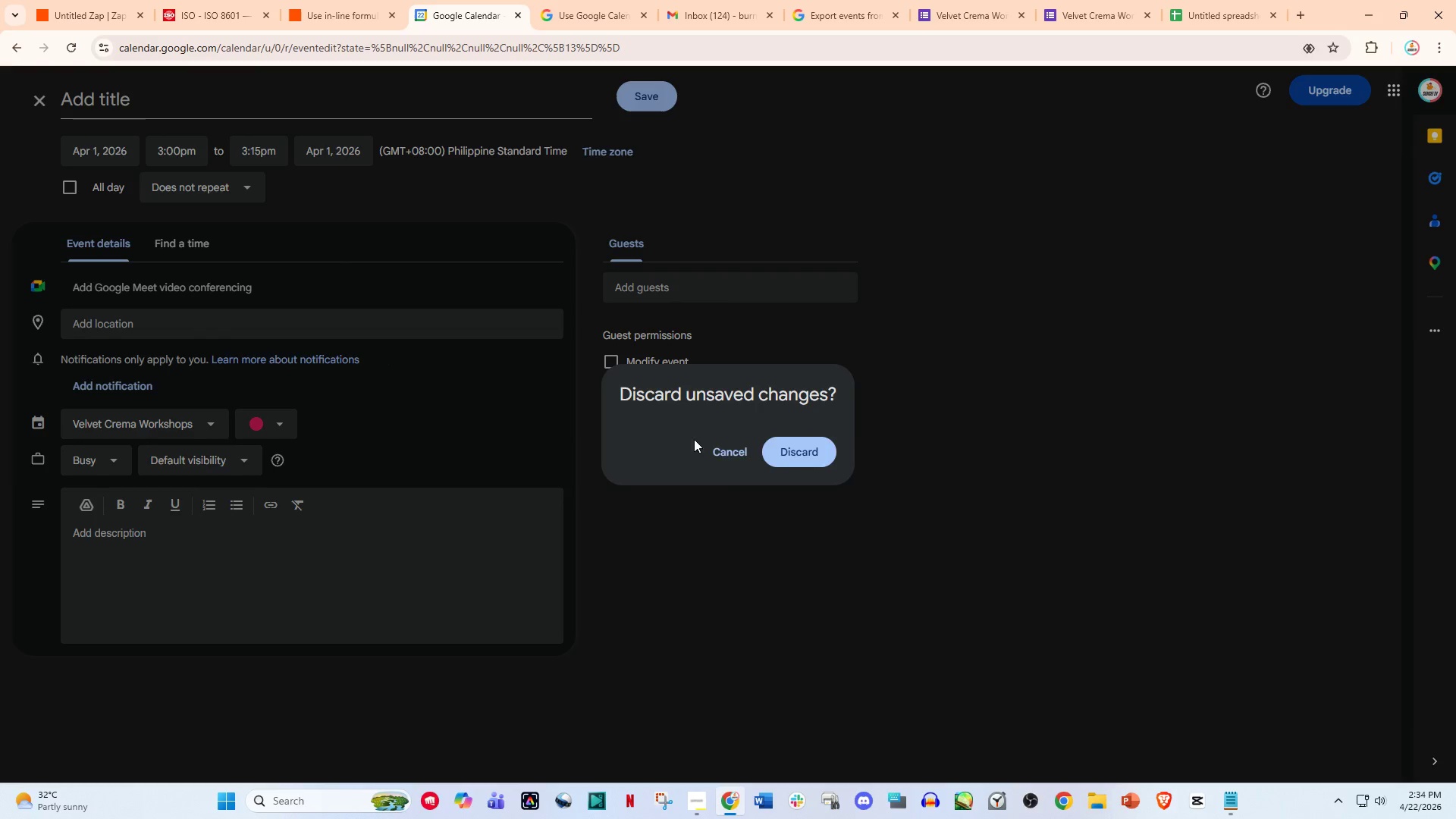 
left_click([783, 447])
 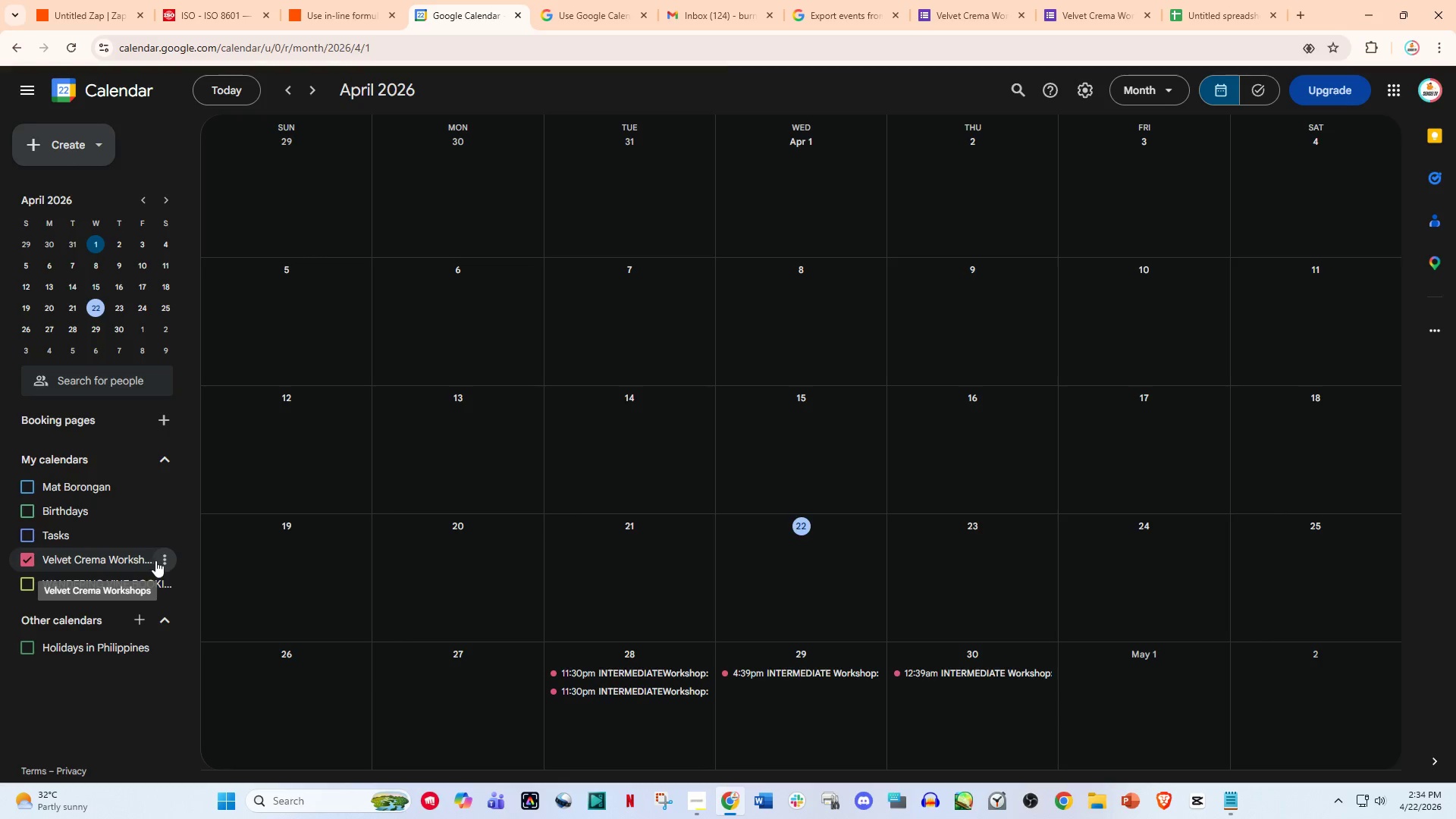 
left_click([162, 560])
 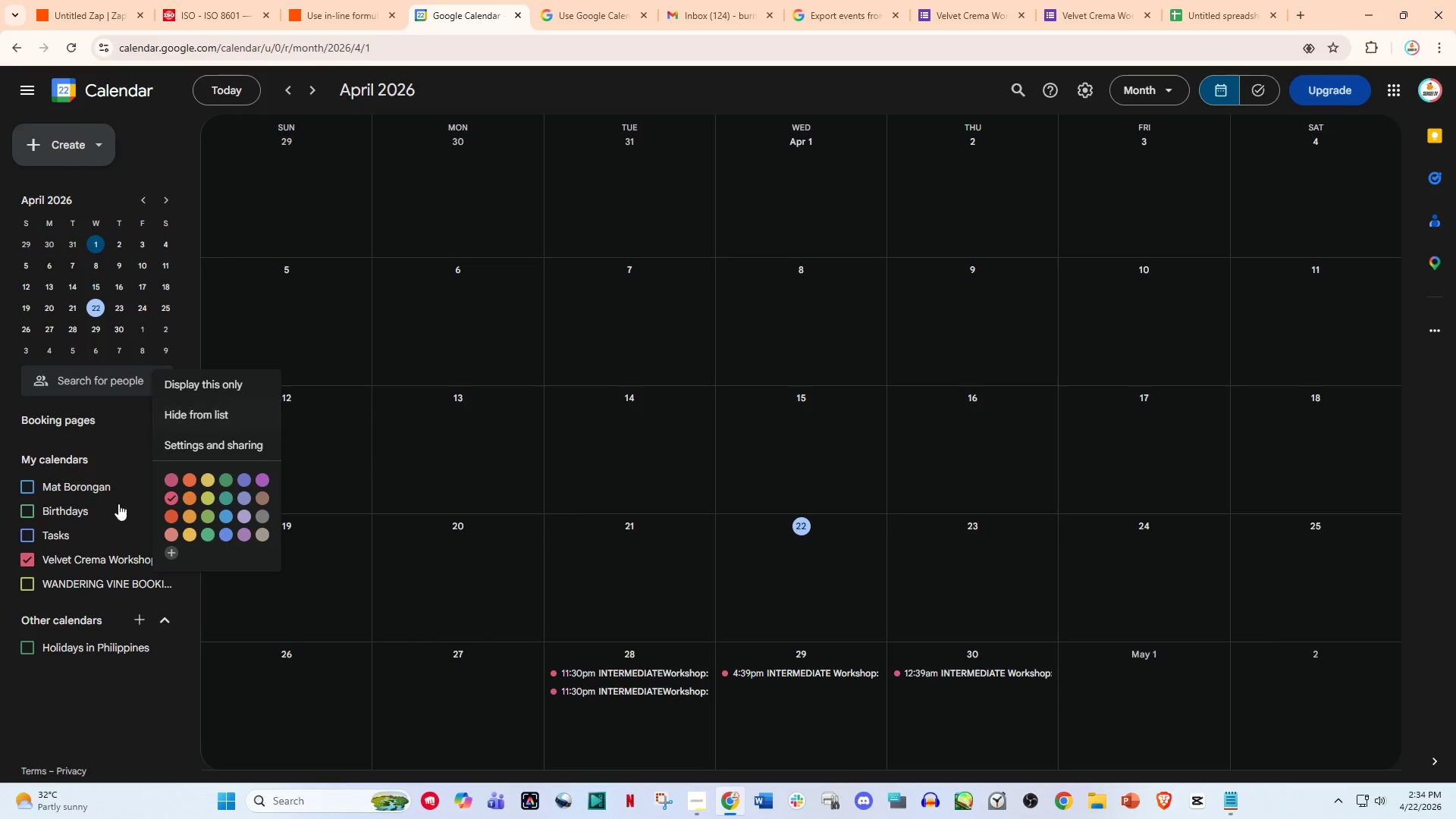 
left_click([99, 554])
 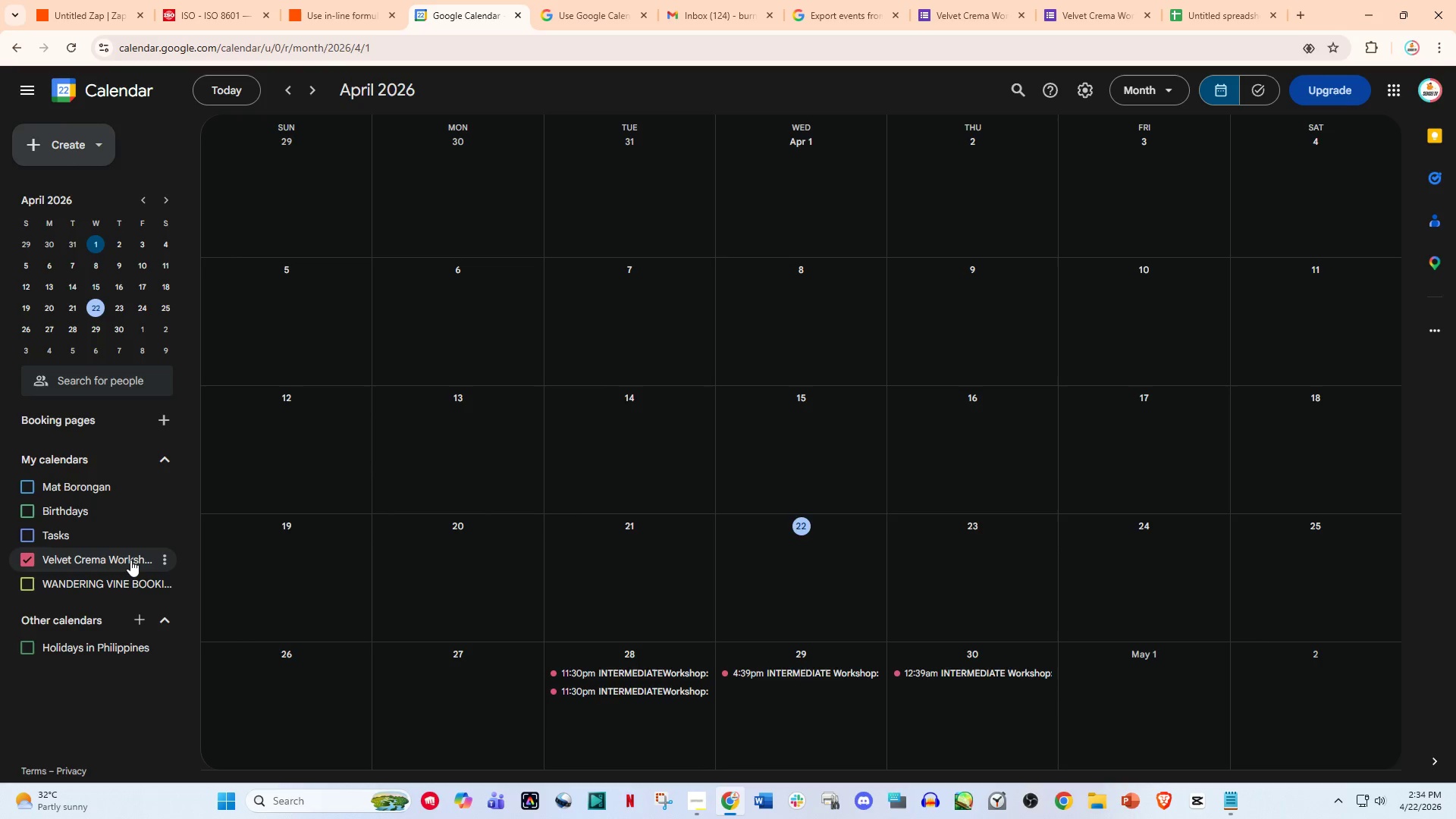 
left_click([130, 560])
 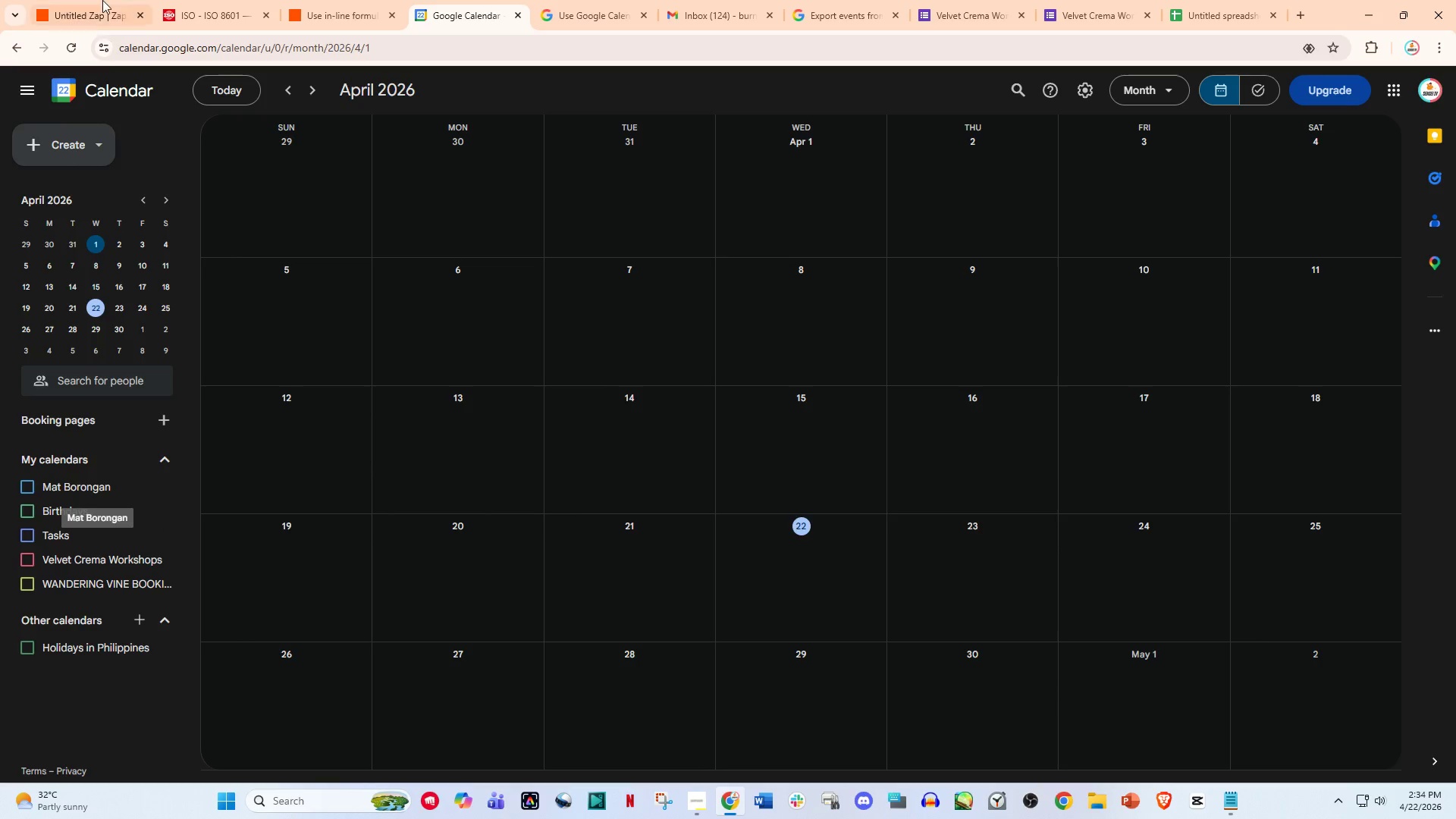 
left_click([98, 0])
 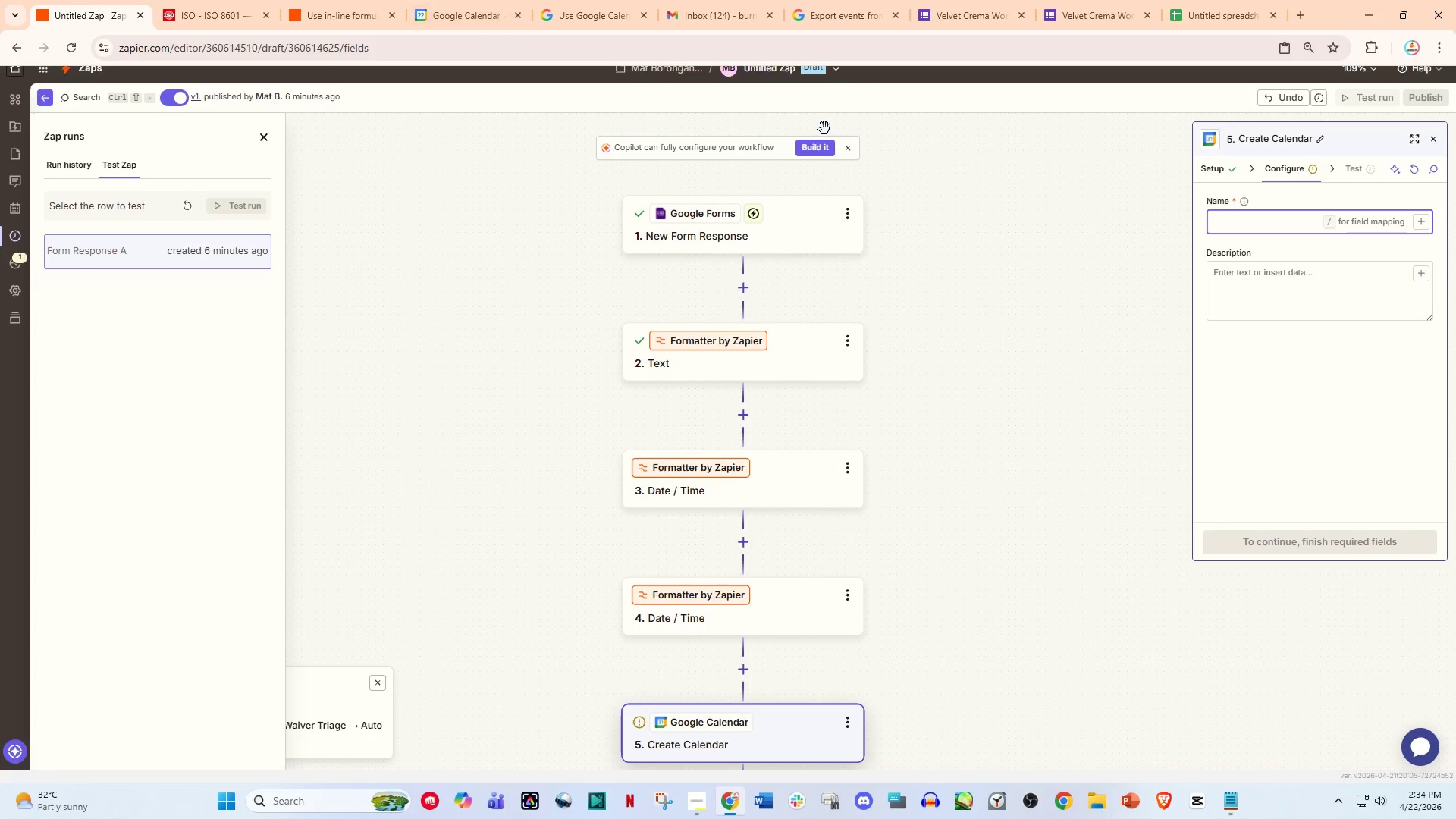 
type(Velvet Fc)
key(Backspace)
key(Backspace)
type(Crema Workshop)
 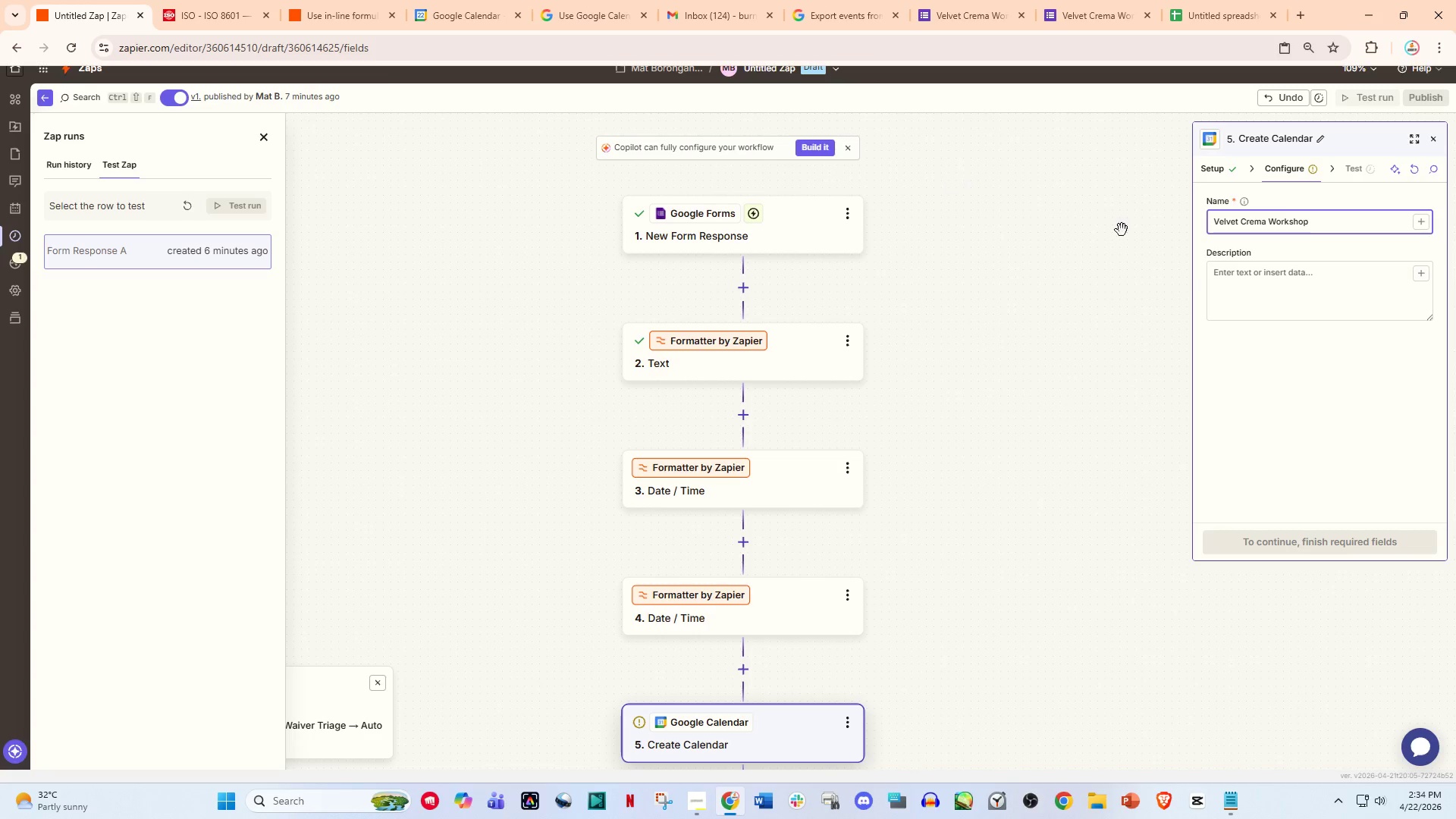 
left_click([1208, 278])
 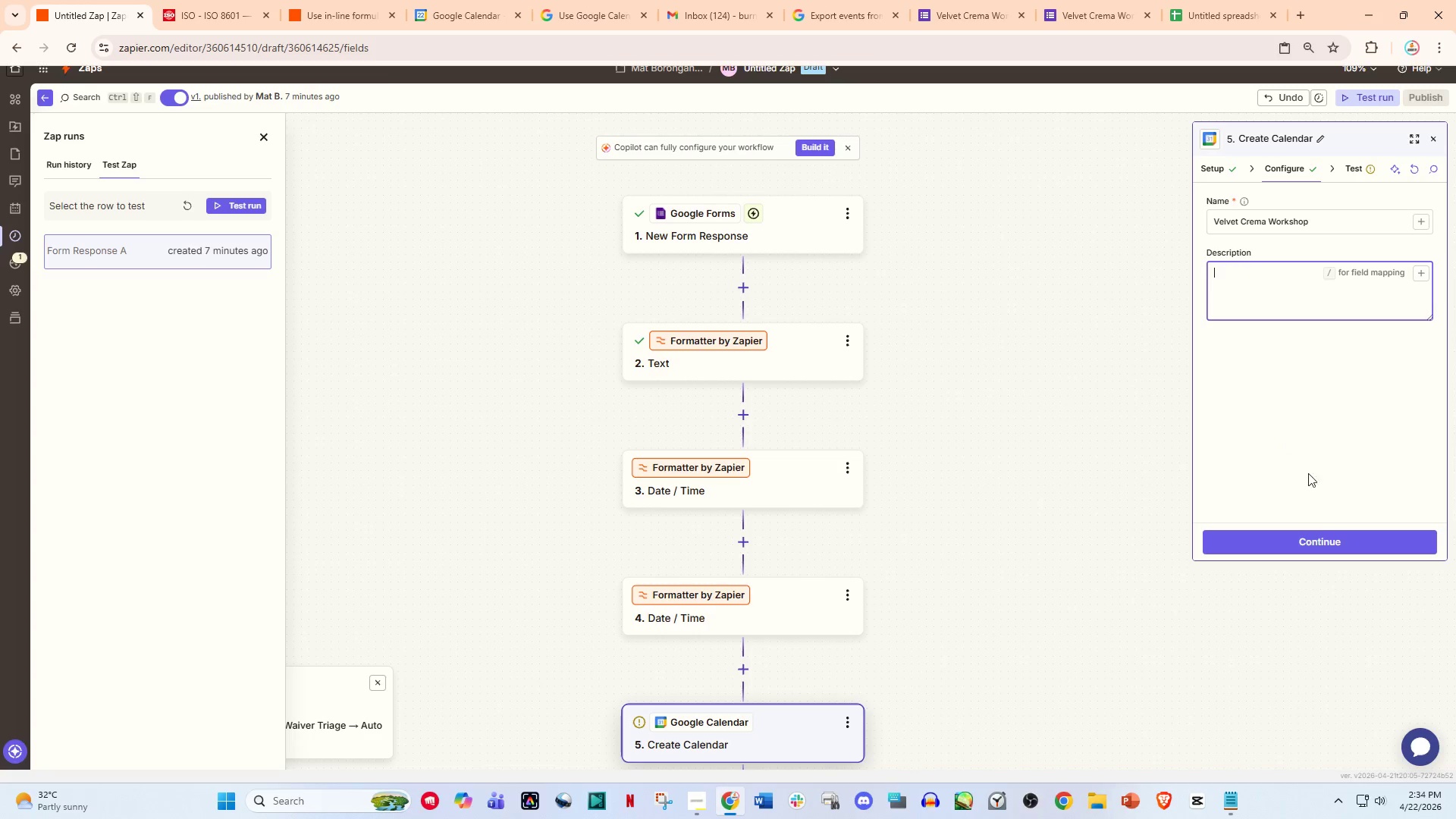 
left_click([1318, 544])
 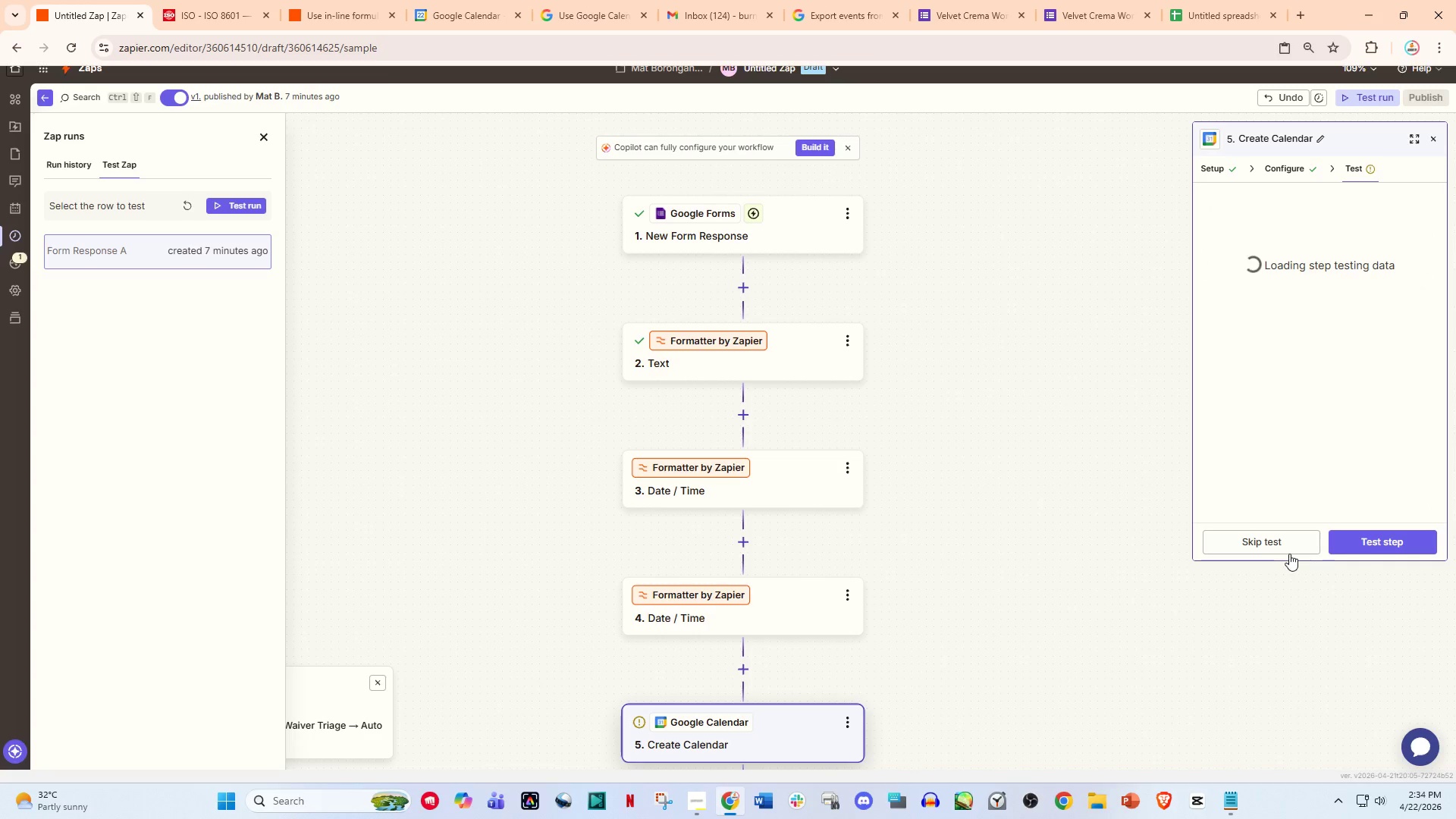 
left_click([1386, 544])
 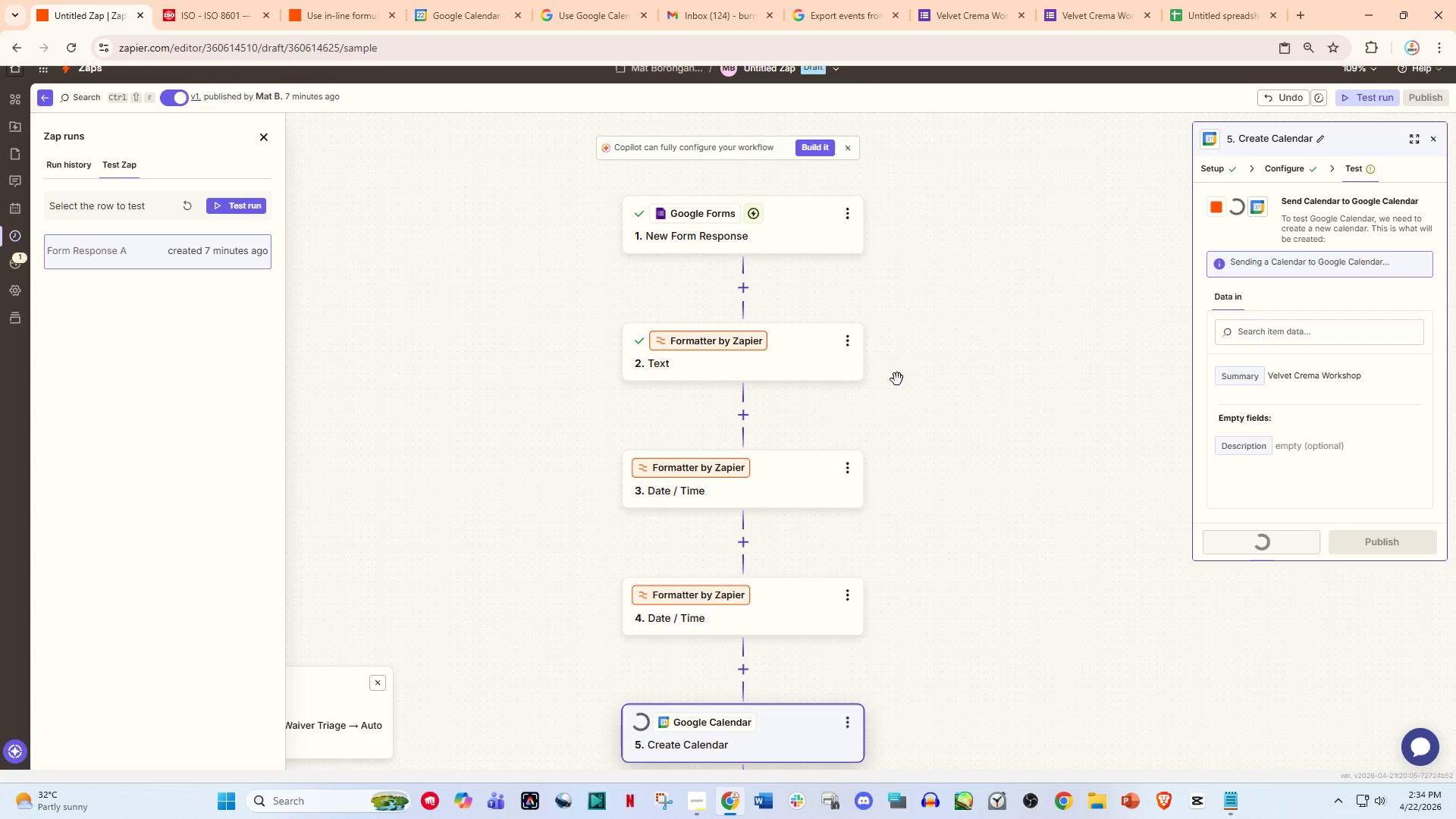 
wait(10.89)
 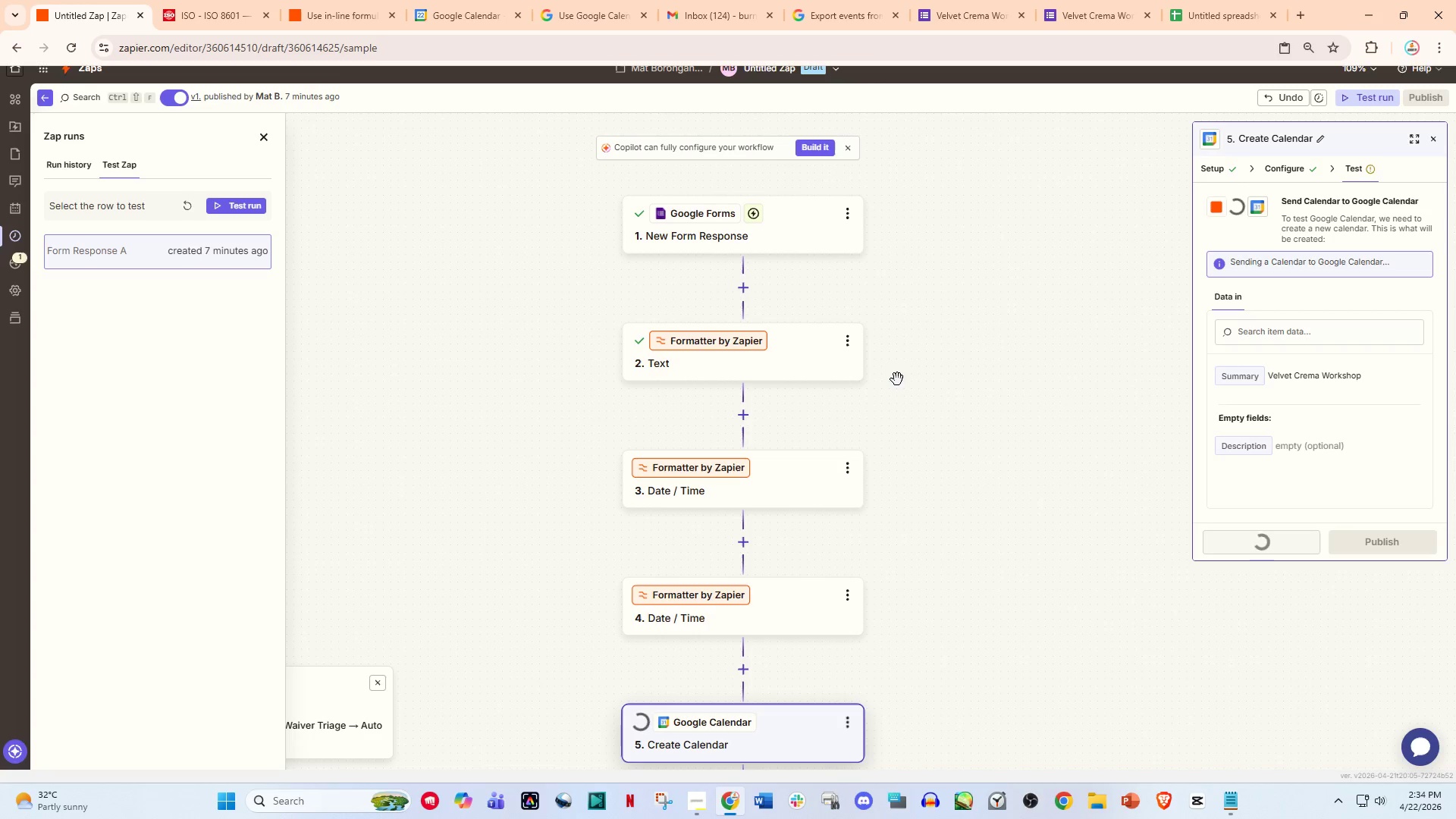 
left_click([500, 10])
 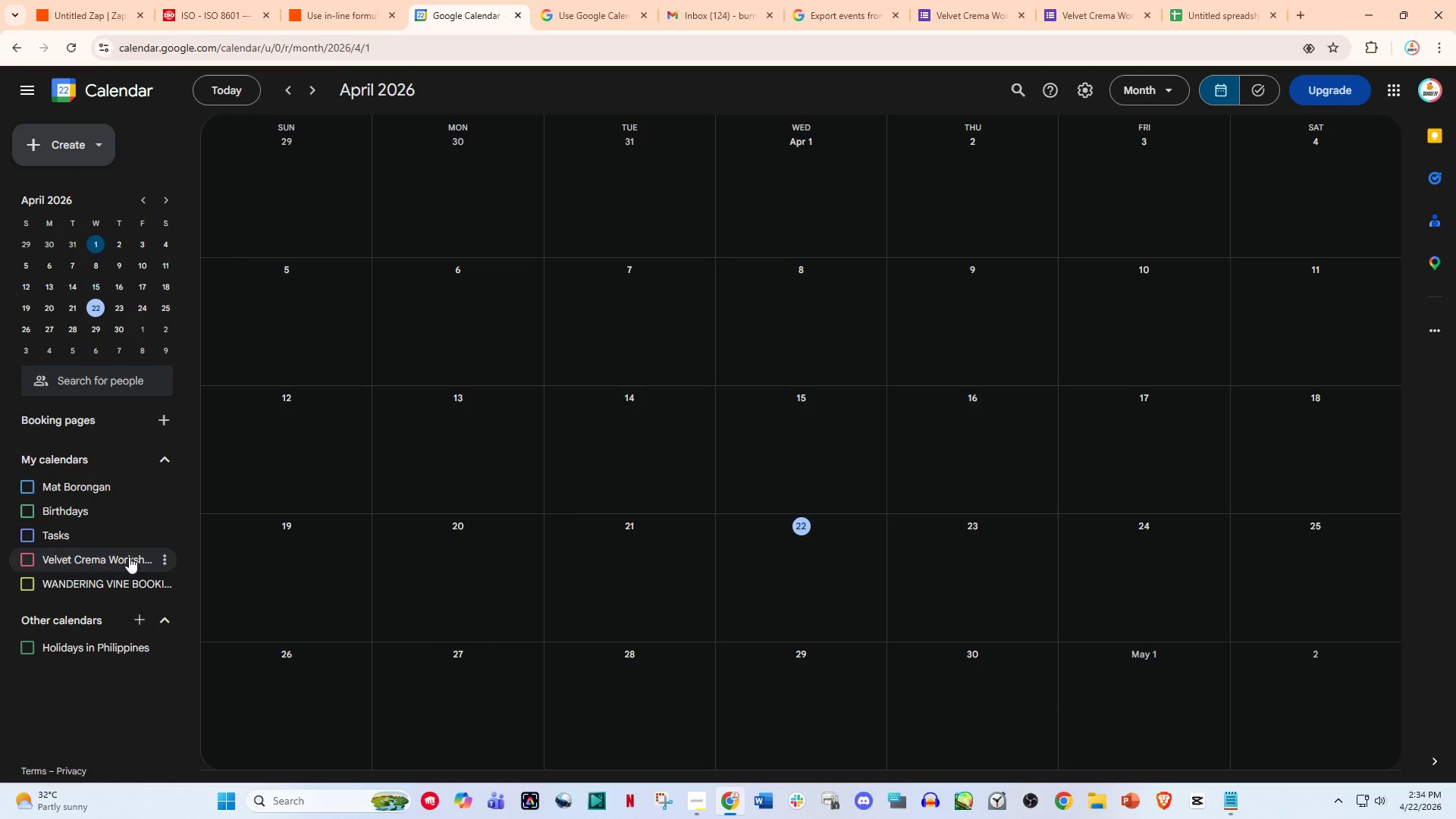 
mouse_move([86, 554])
 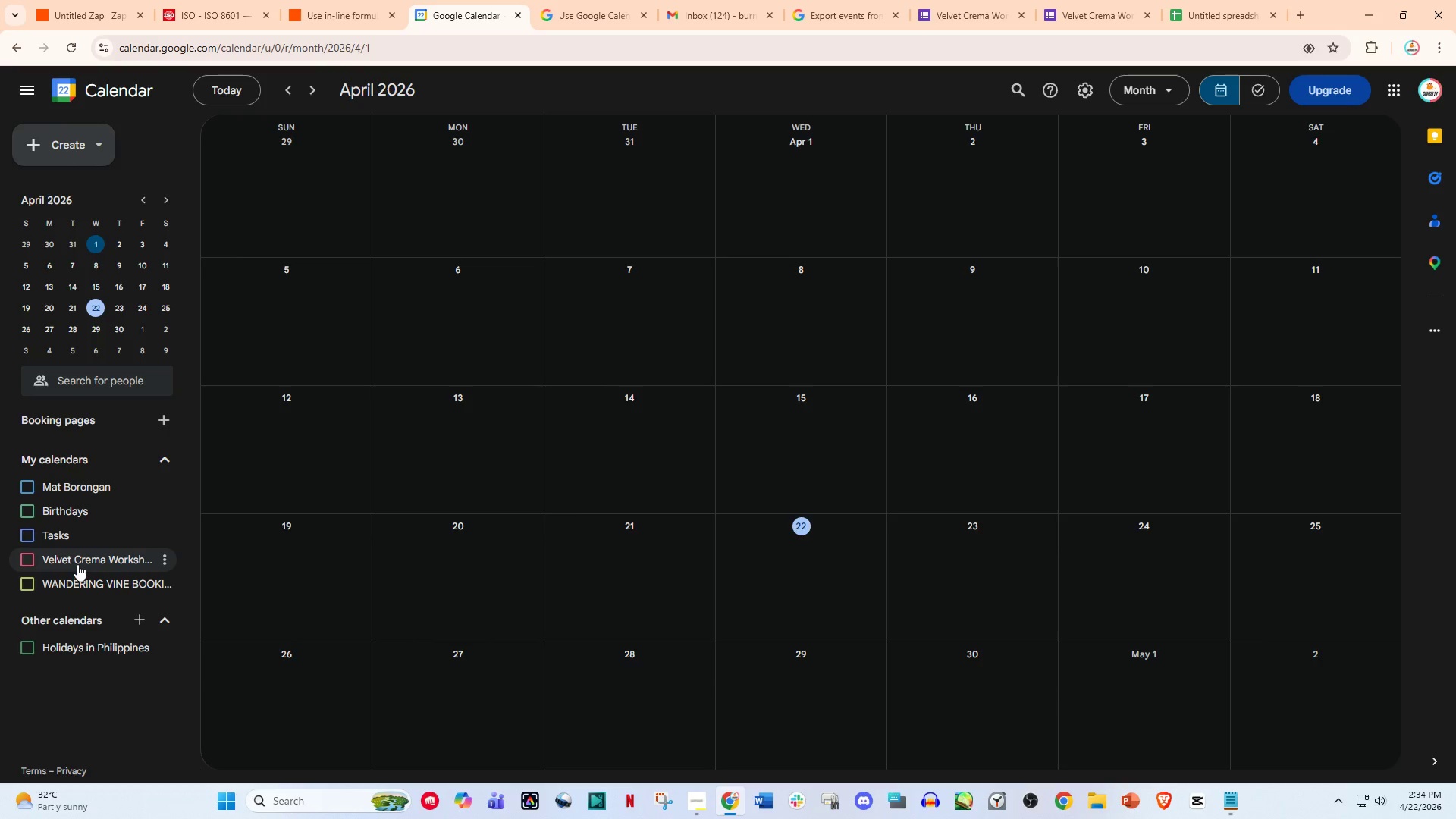 
left_click([77, 563])
 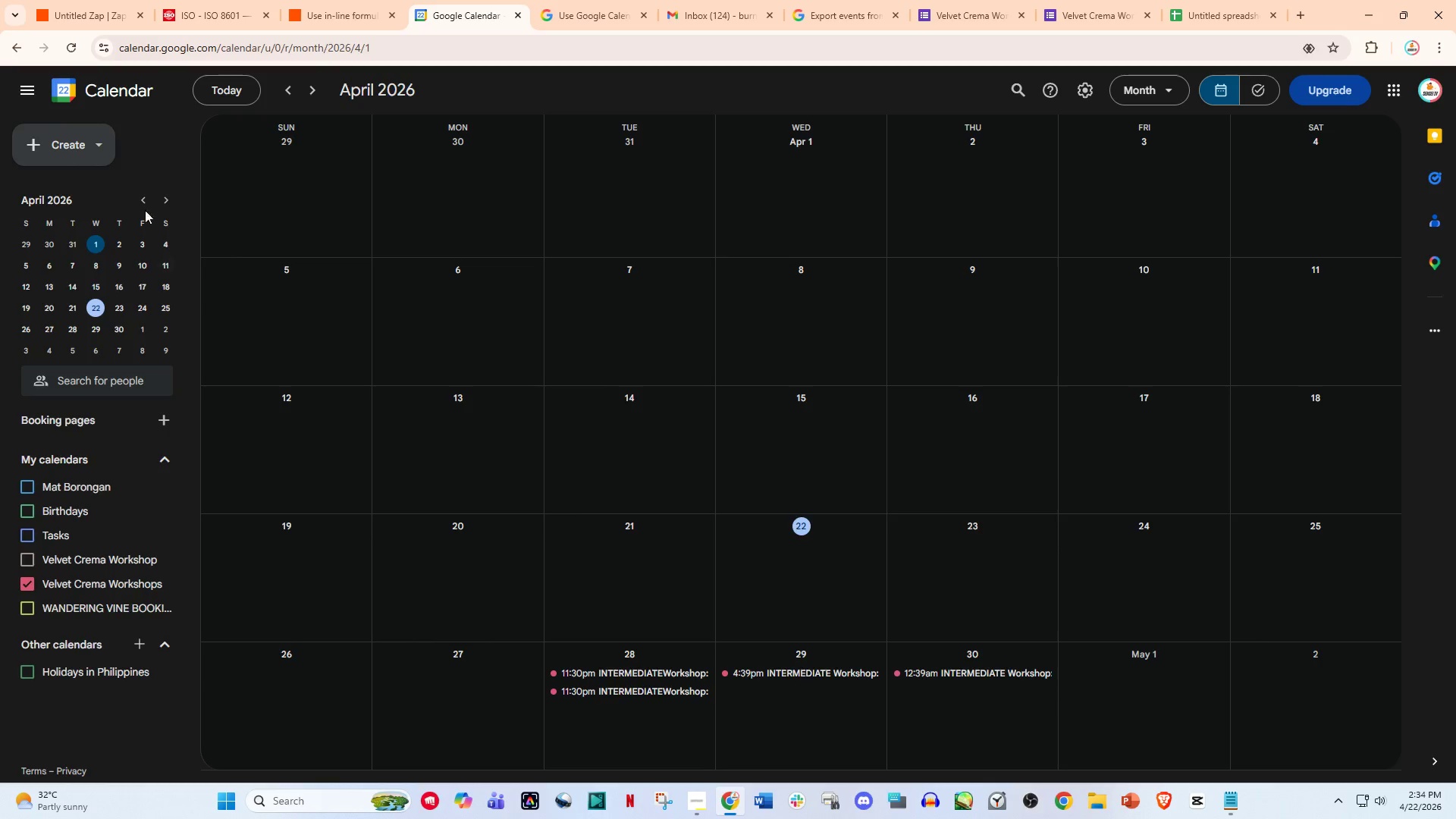 
left_click([100, 0])
 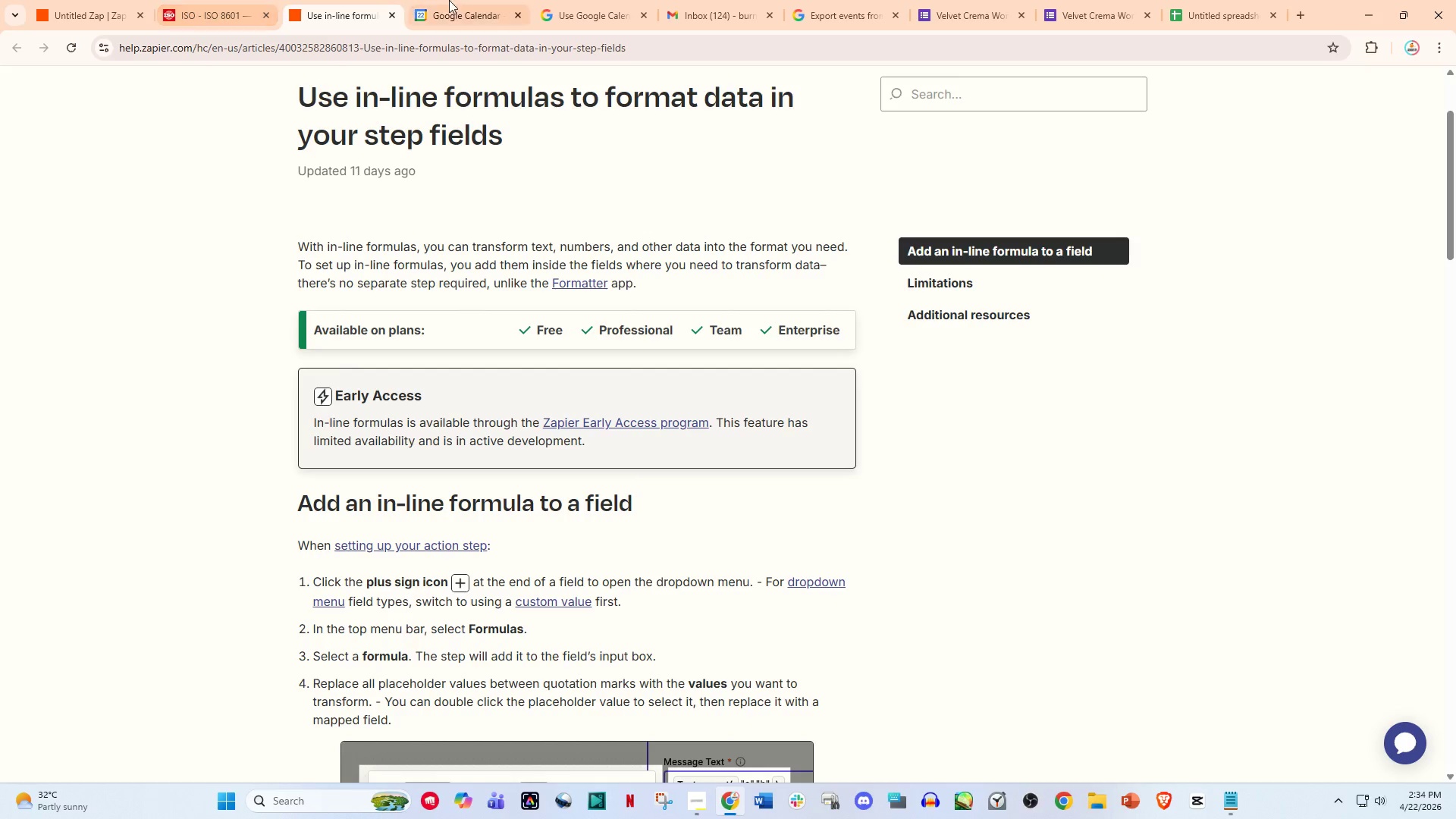 
wait(5.62)
 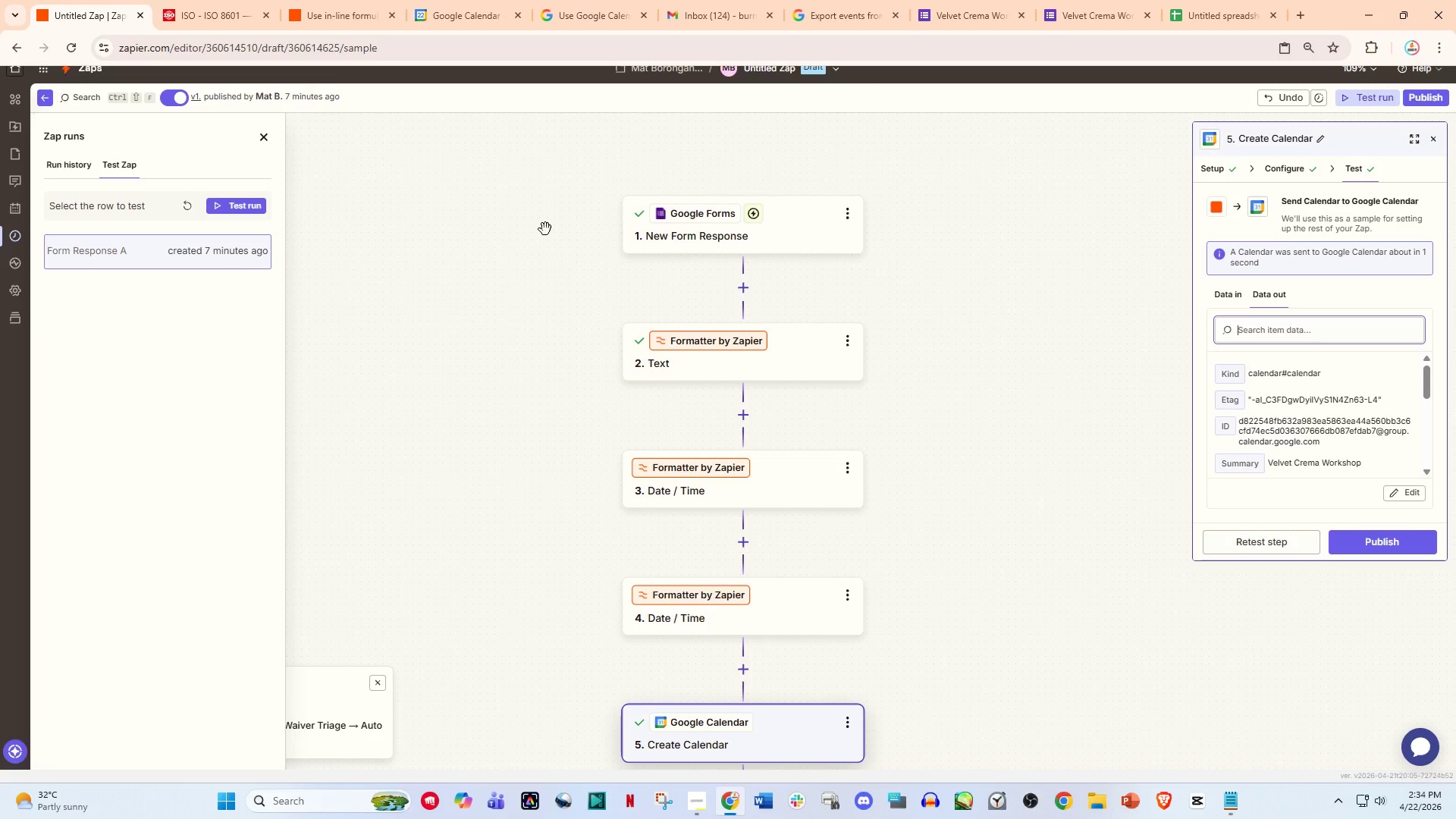 
left_click([109, 0])
 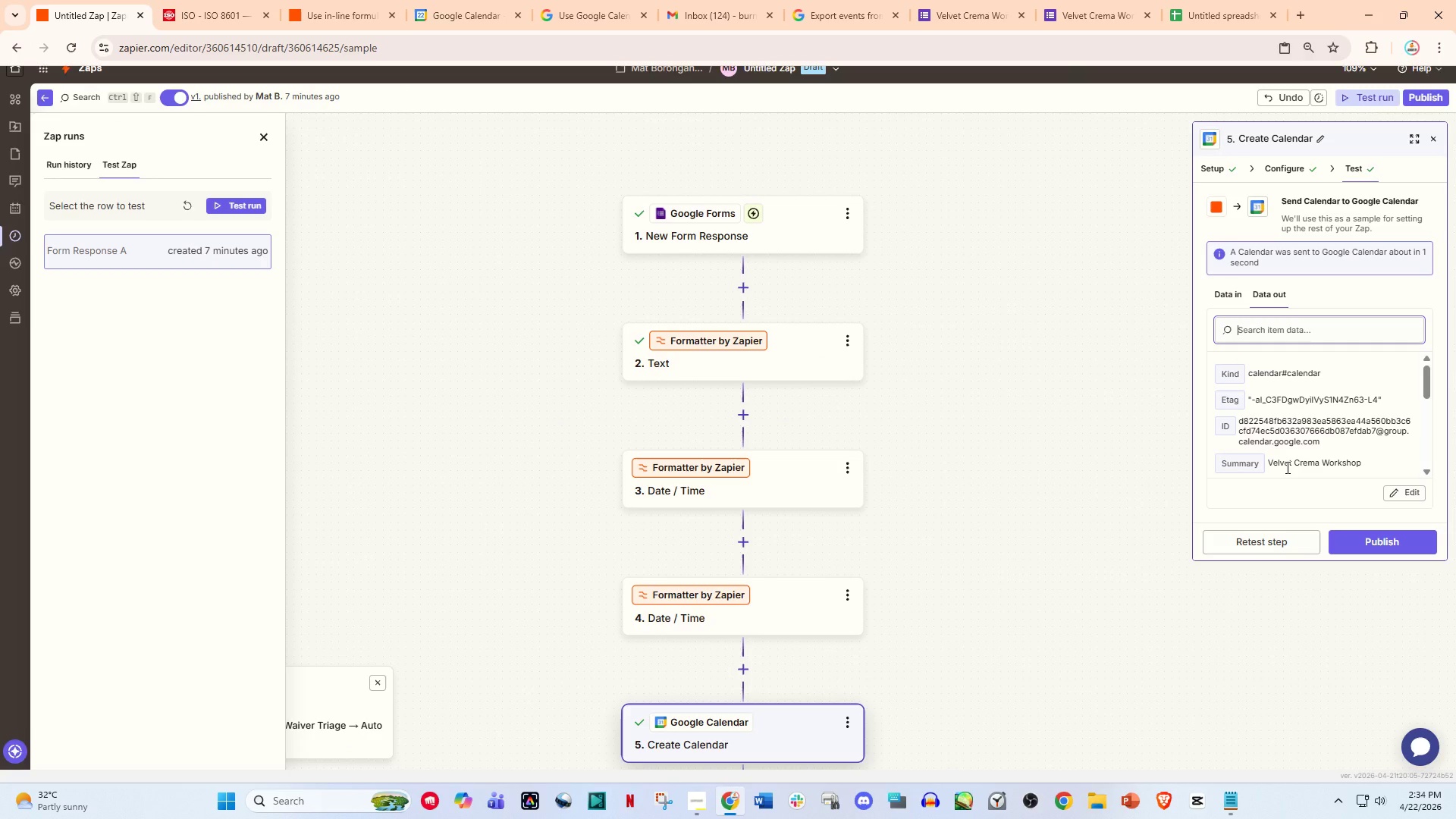 
wait(5.8)
 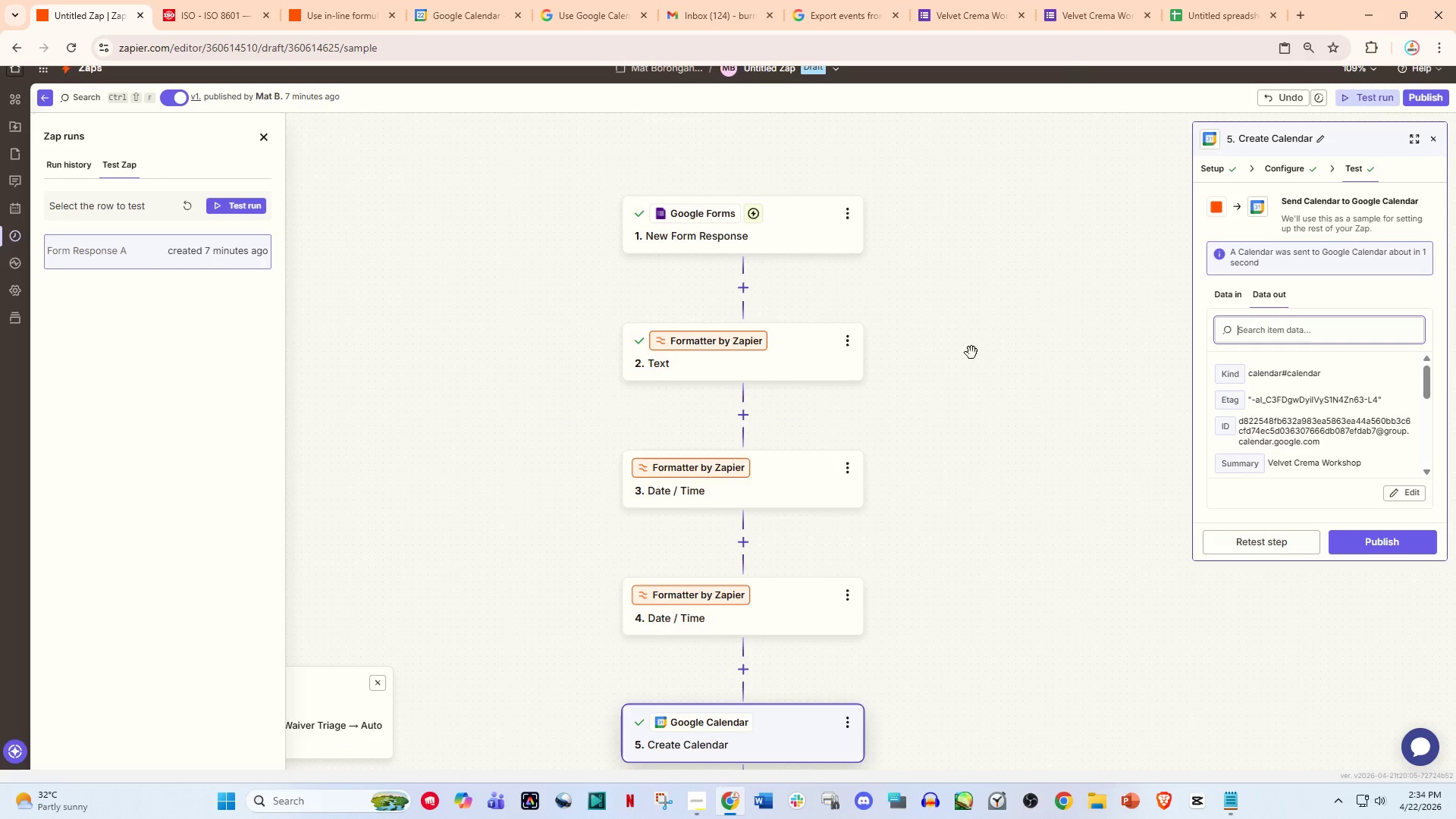 
left_click([1363, 172])
 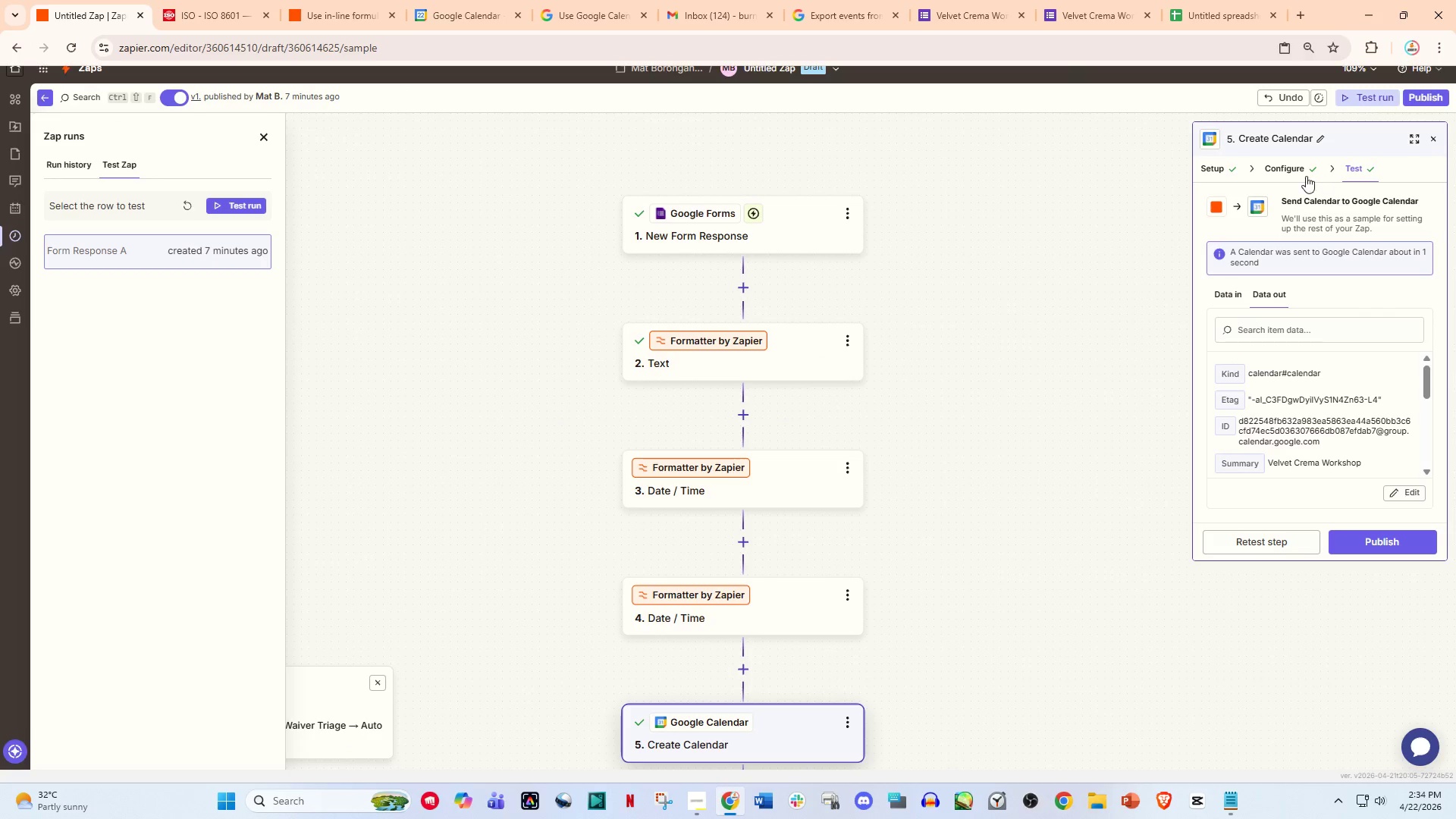 
left_click([1294, 174])
 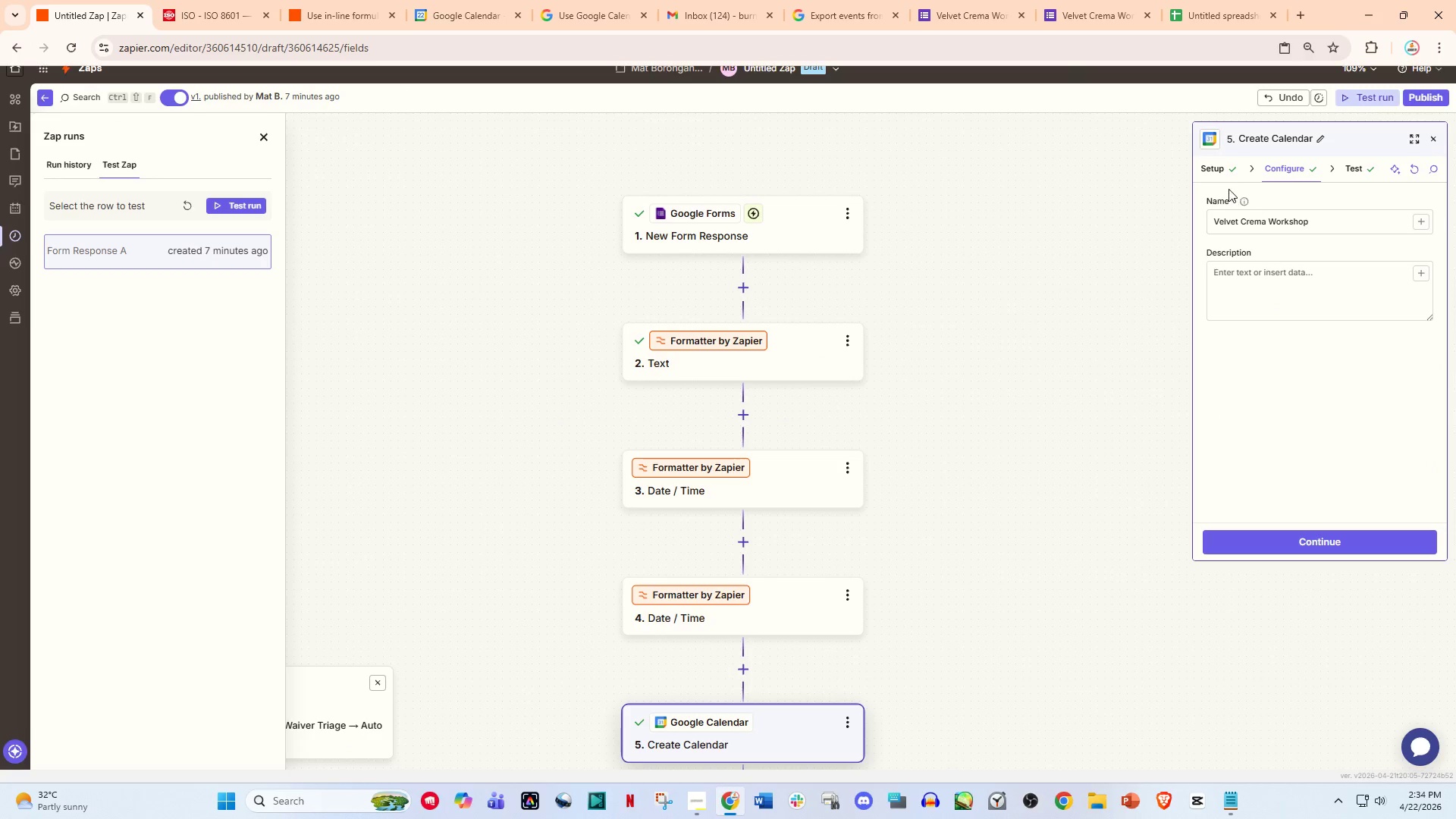 
left_click([1217, 168])
 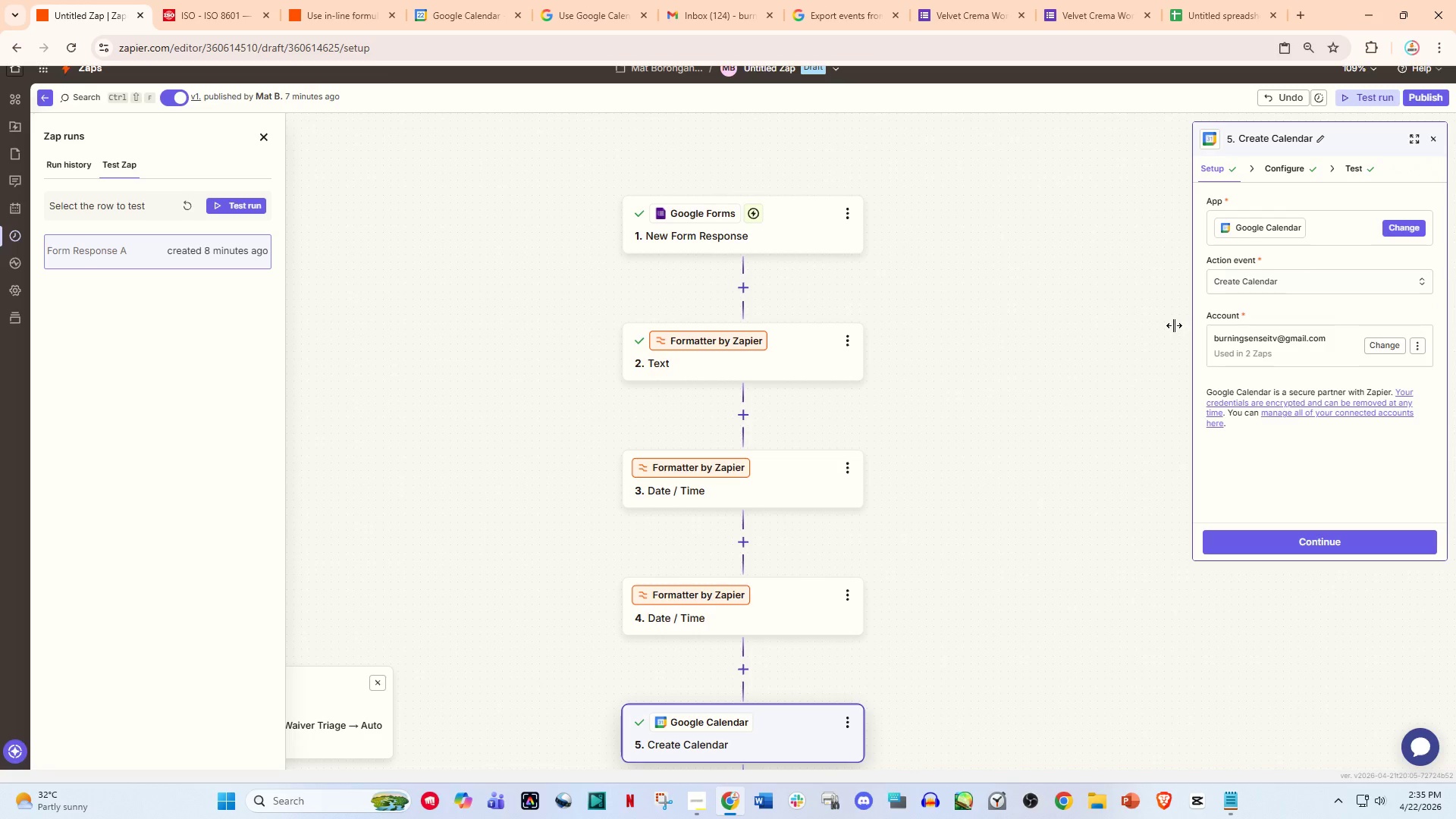 
scroll: coordinate [830, 632], scroll_direction: down, amount: 2.0
 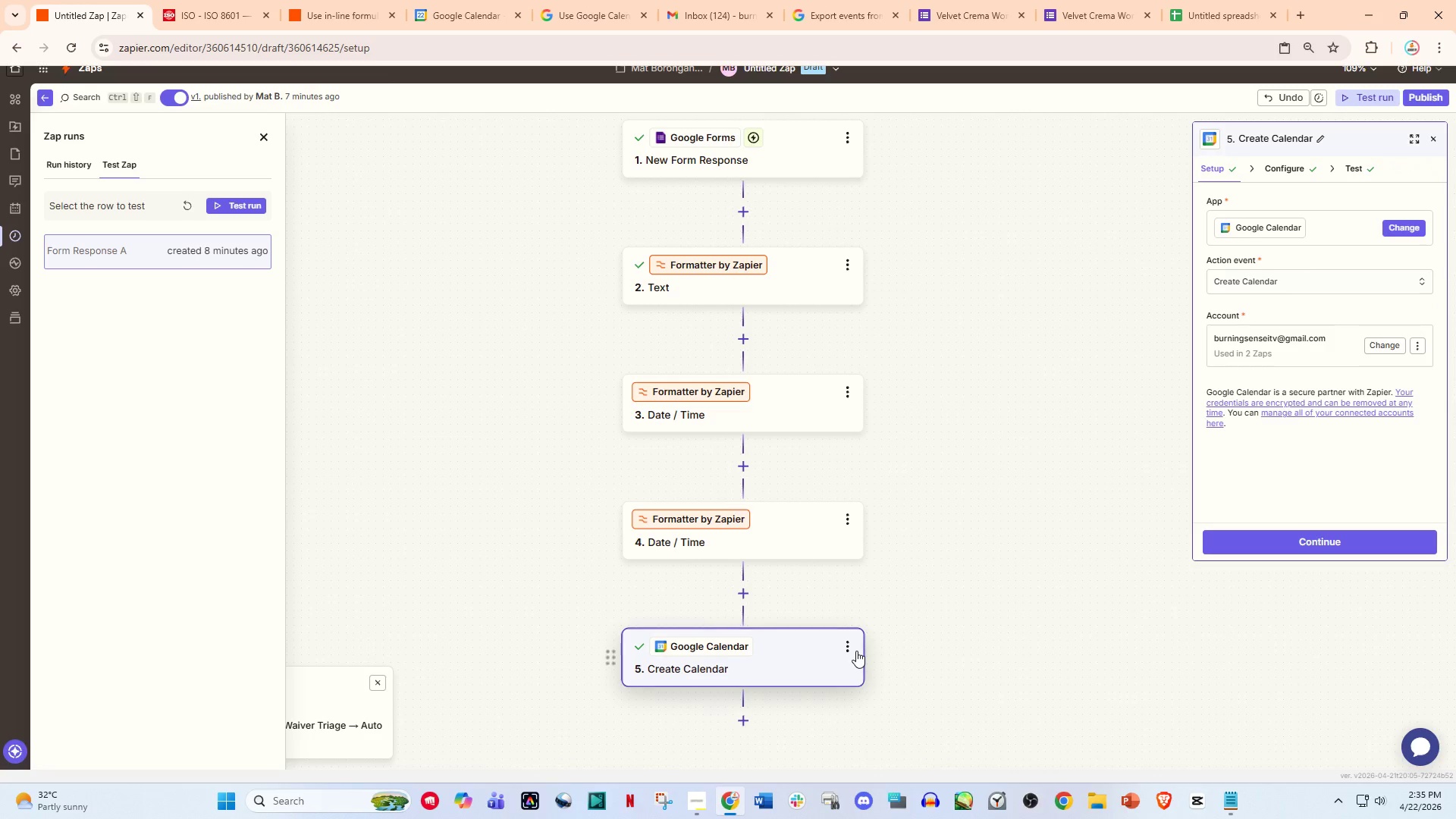 
left_click([850, 651])
 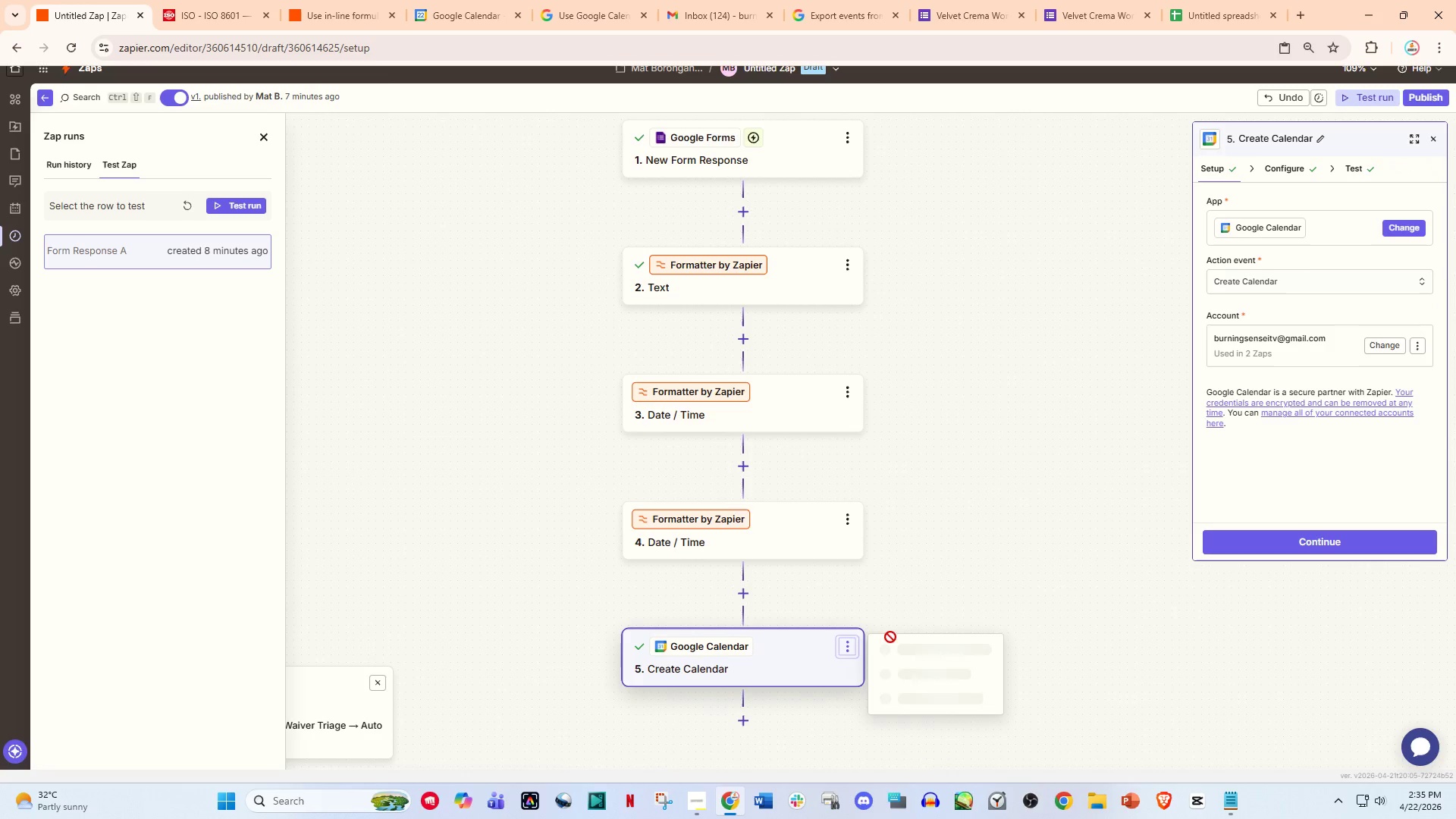 
scroll: coordinate [890, 637], scroll_direction: down, amount: 2.0
 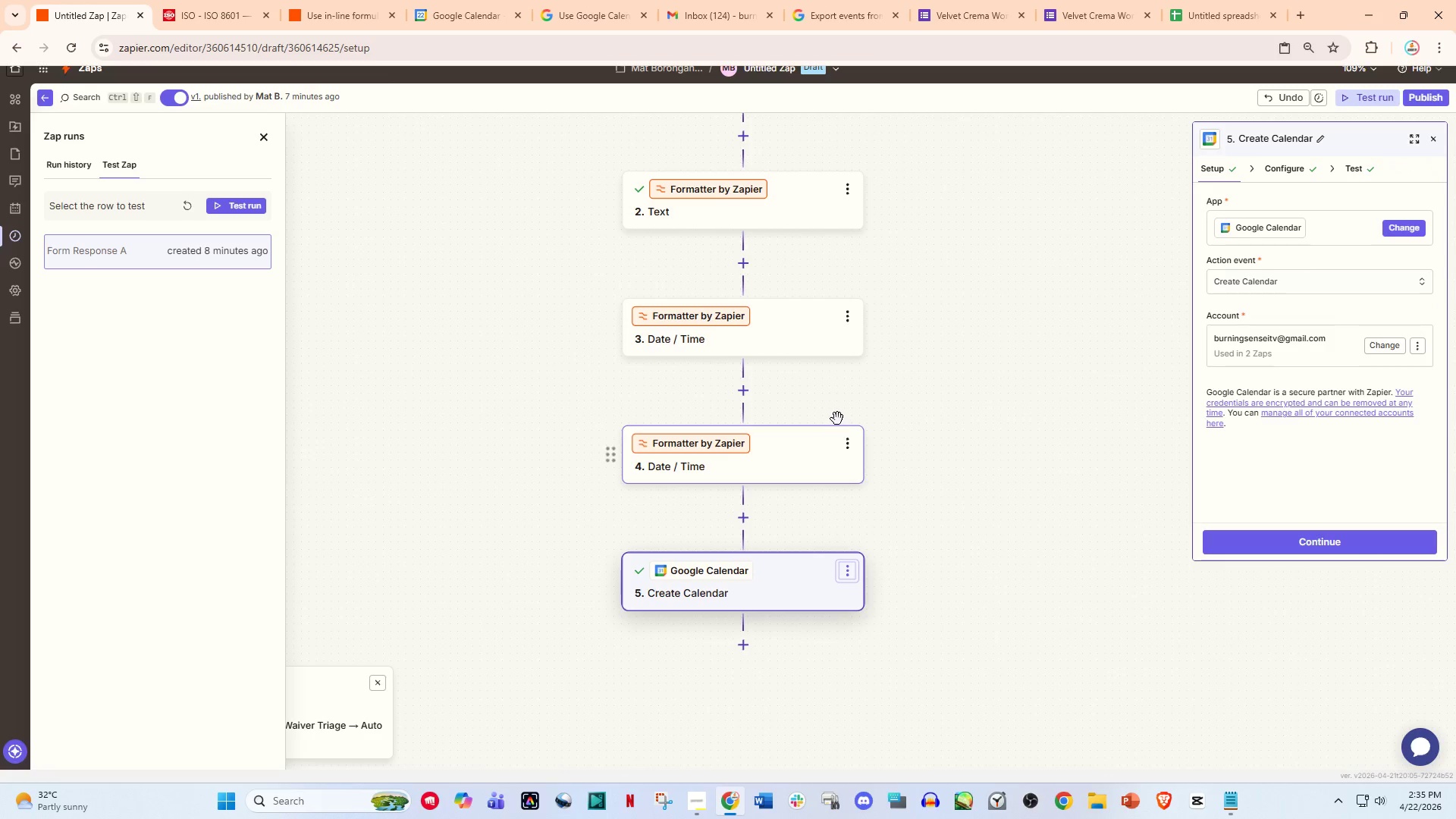 
left_click([970, 400])
 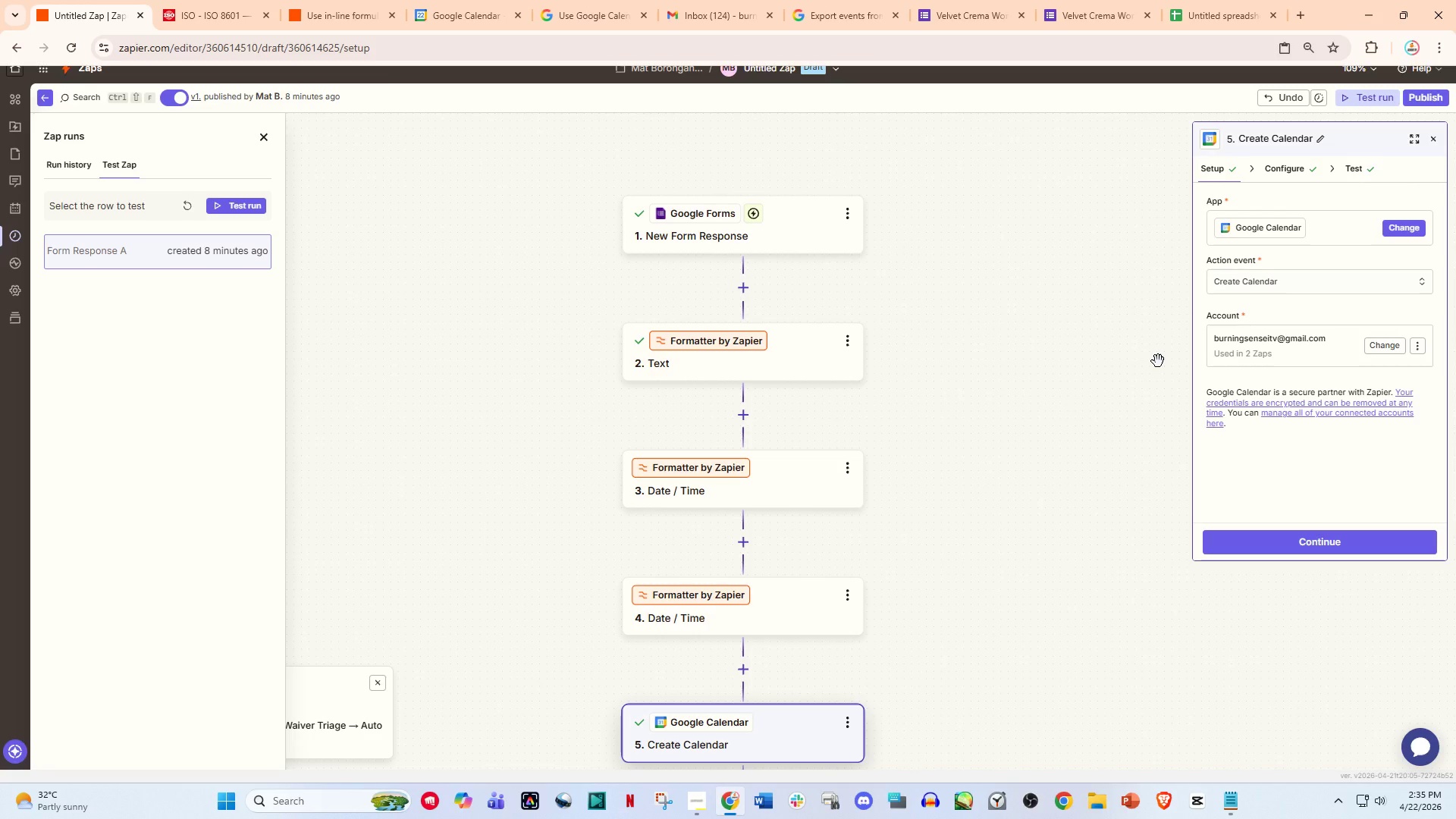 
scroll: coordinate [852, 412], scroll_direction: up, amount: 4.0
 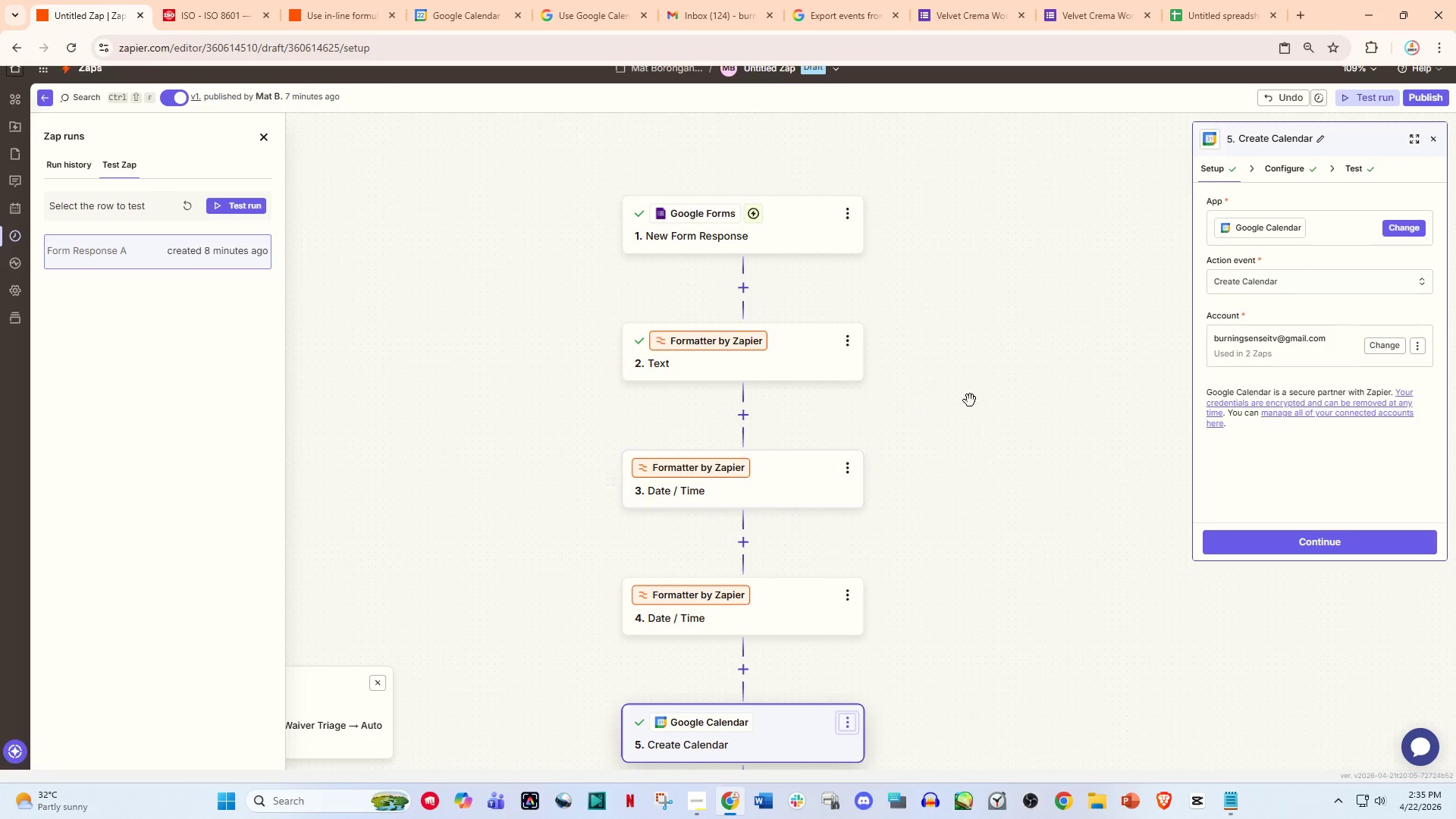 
wait(33.68)
 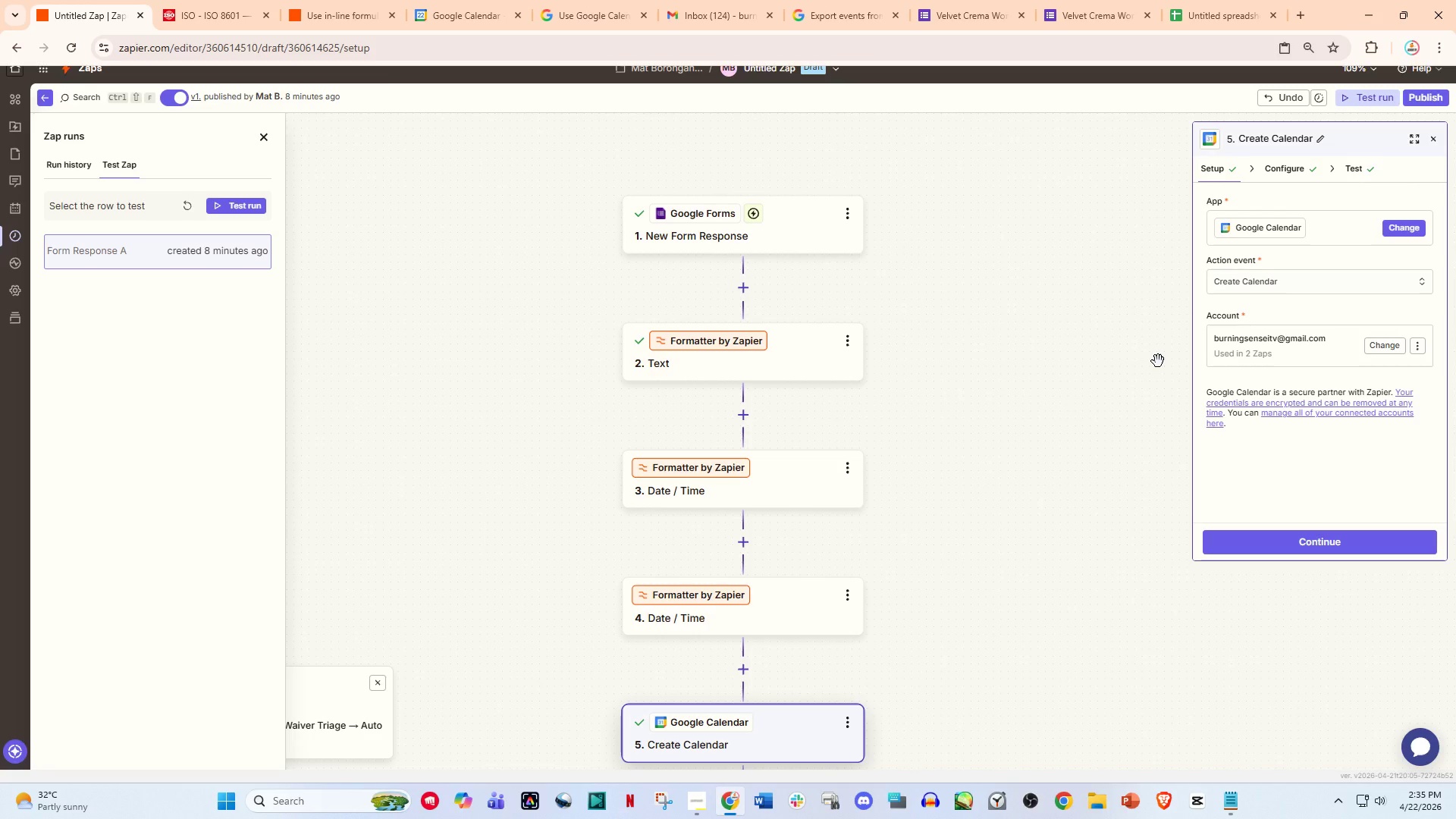 
scroll: coordinate [814, 351], scroll_direction: down, amount: 2.0
 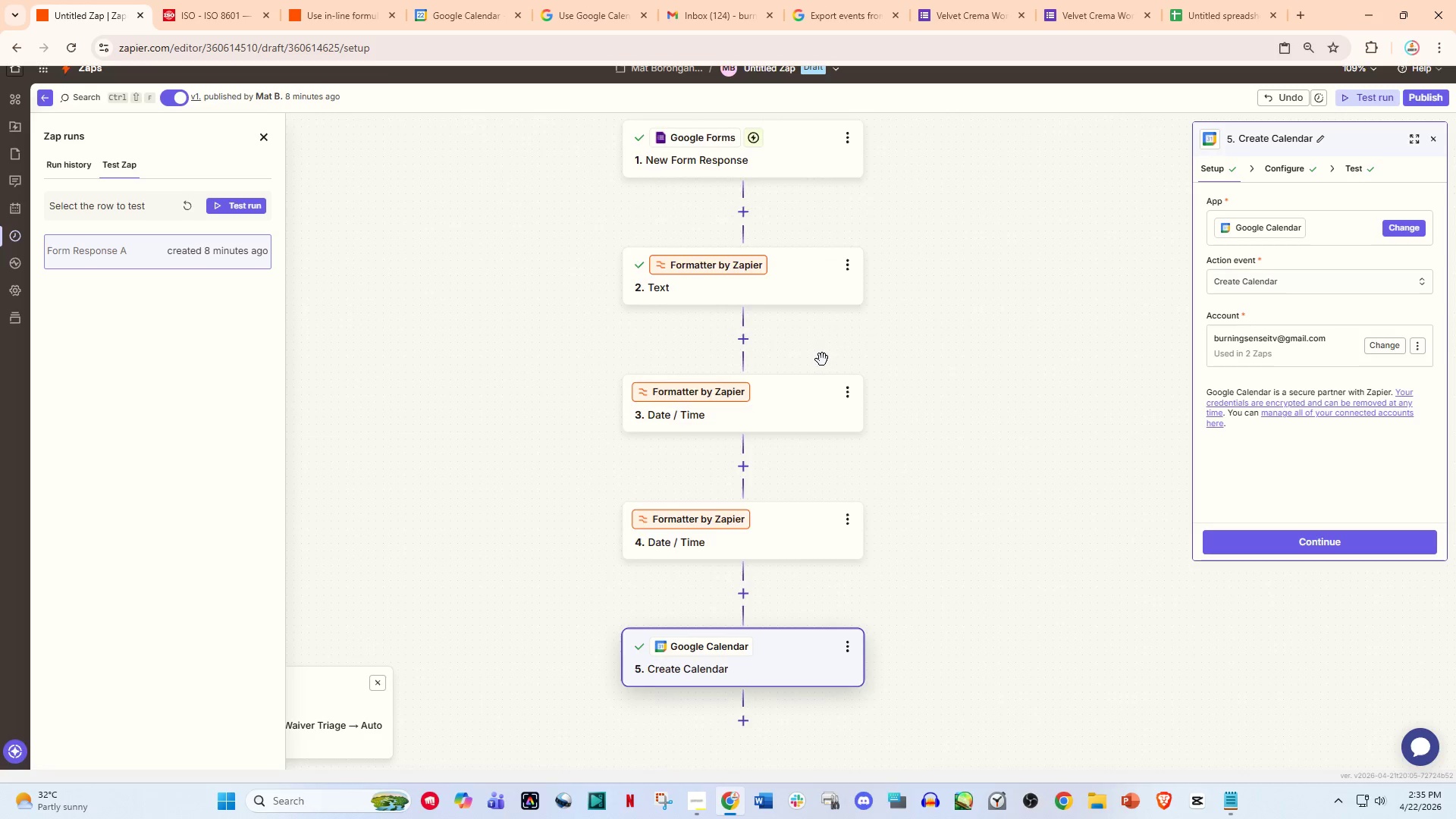 
scroll: coordinate [822, 359], scroll_direction: up, amount: 1.0
 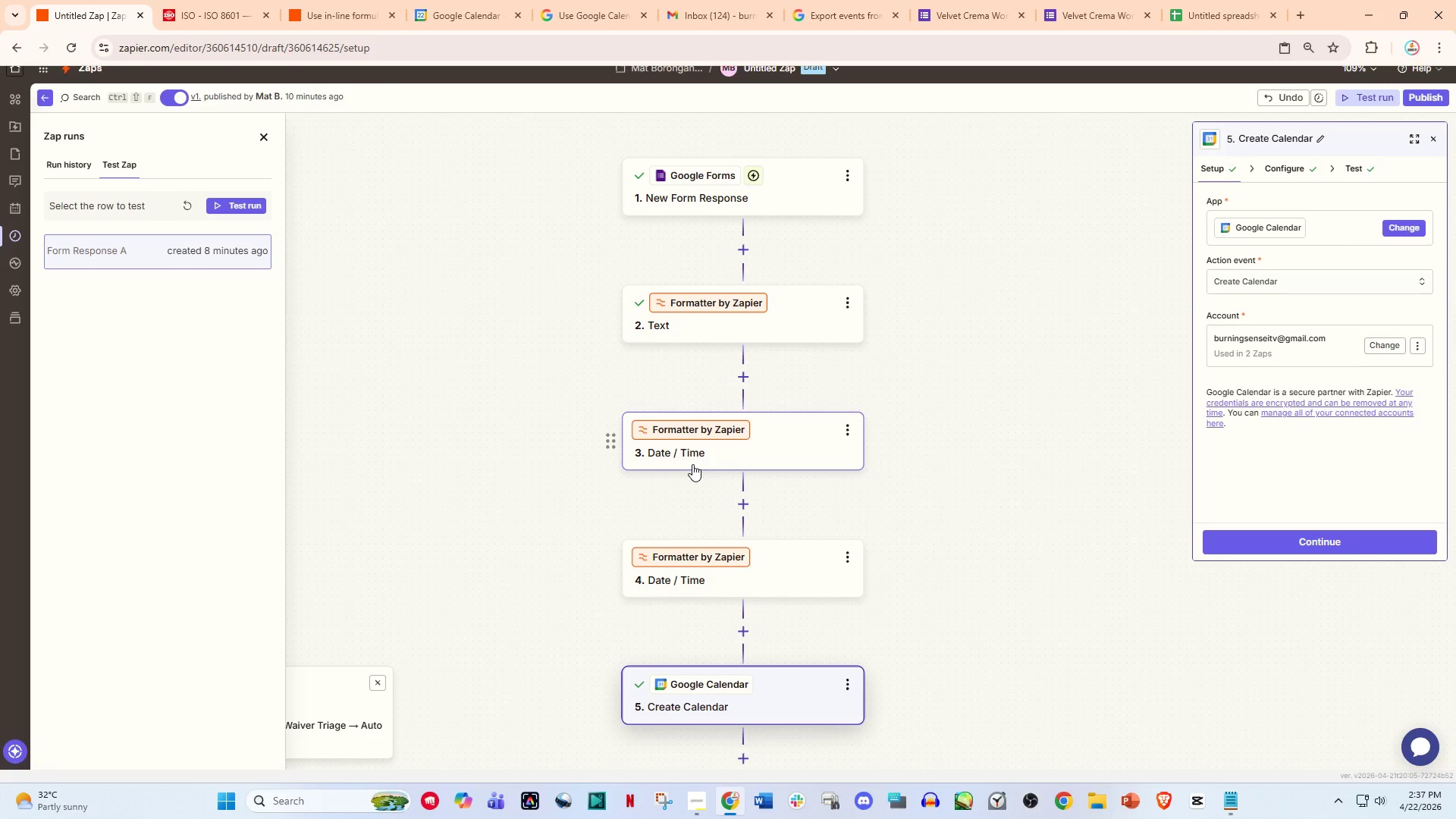 
wait(138.86)
 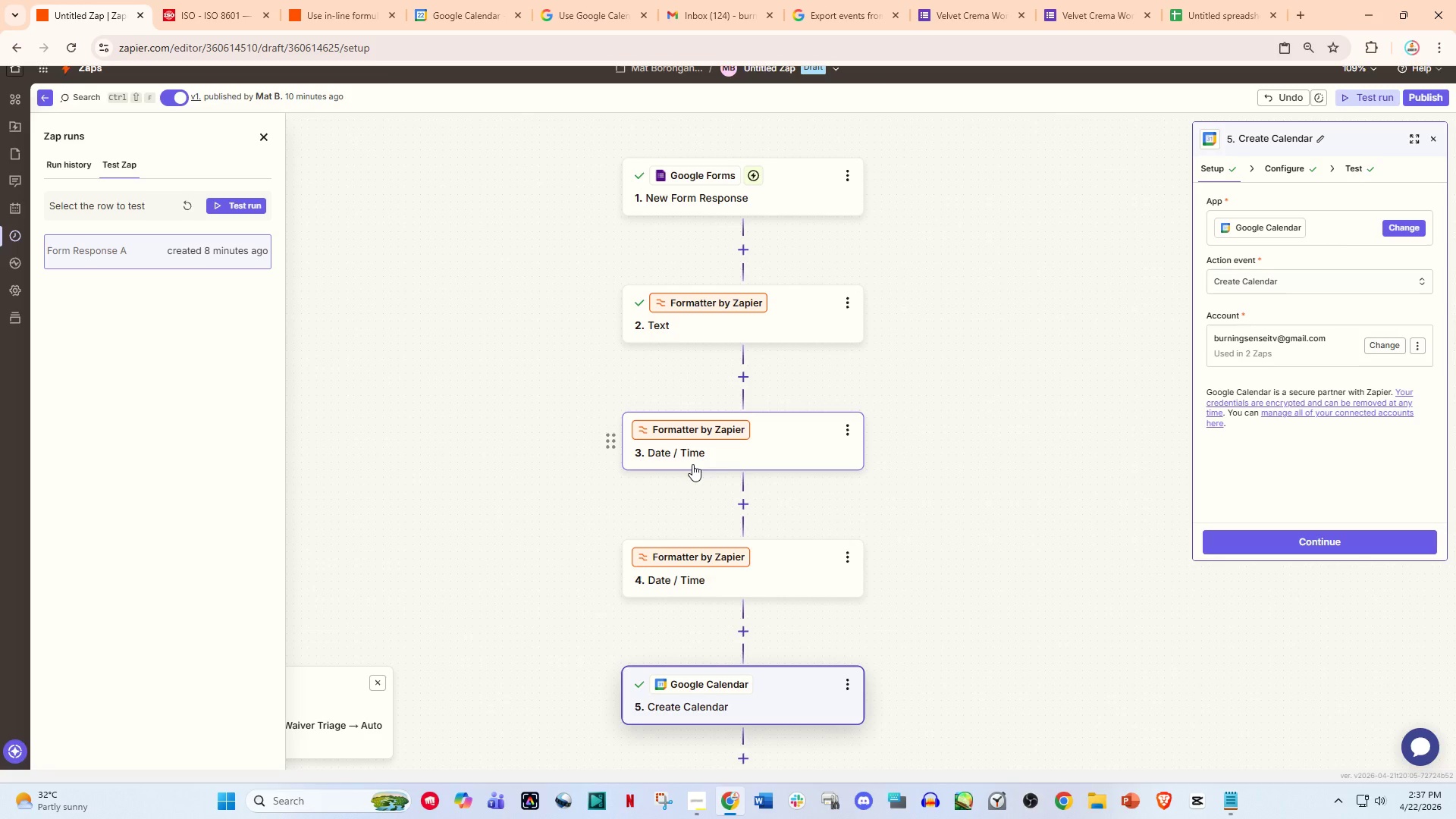 
left_click([489, 0])
 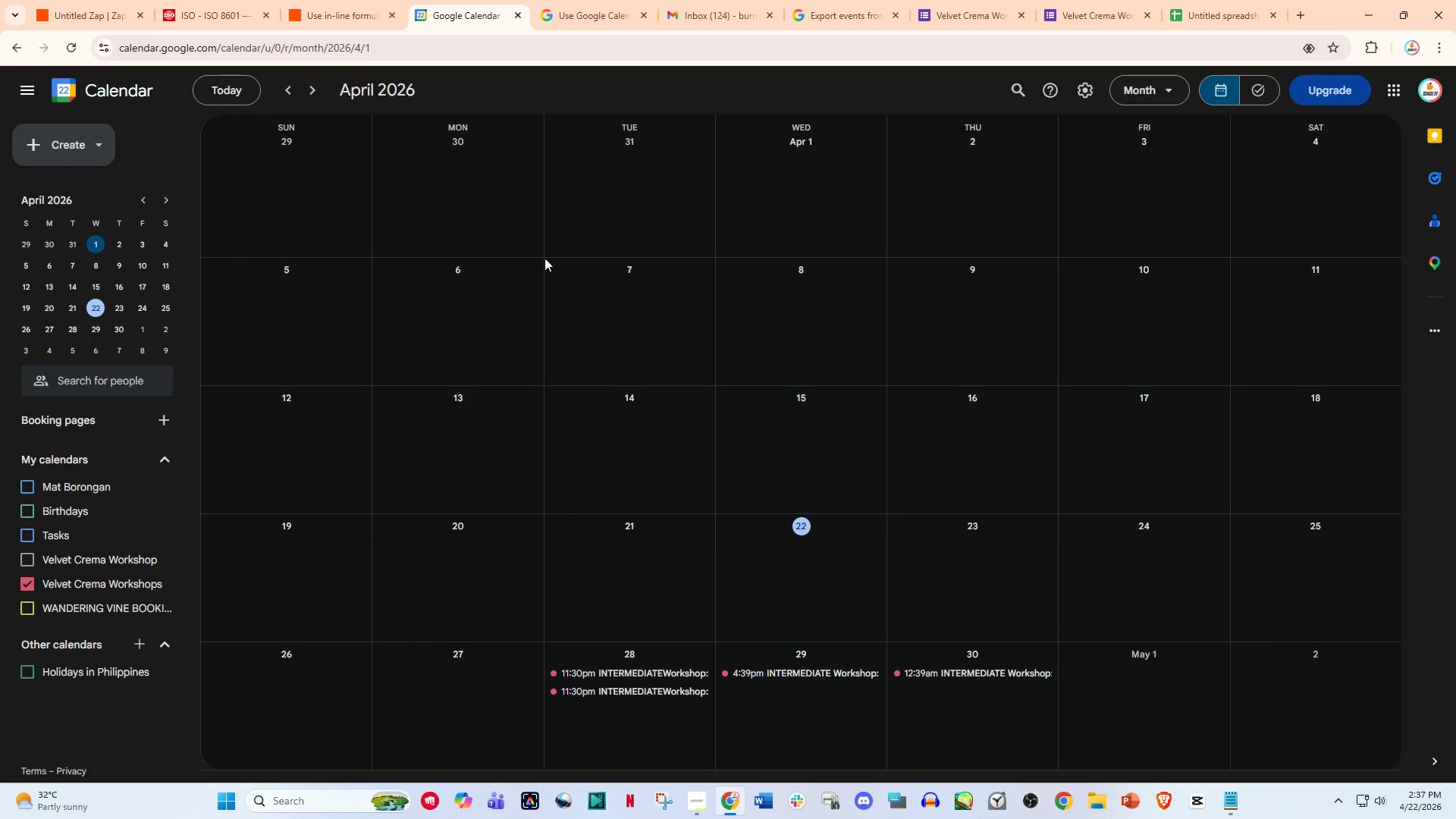 
scroll: coordinate [689, 372], scroll_direction: down, amount: 2.0
 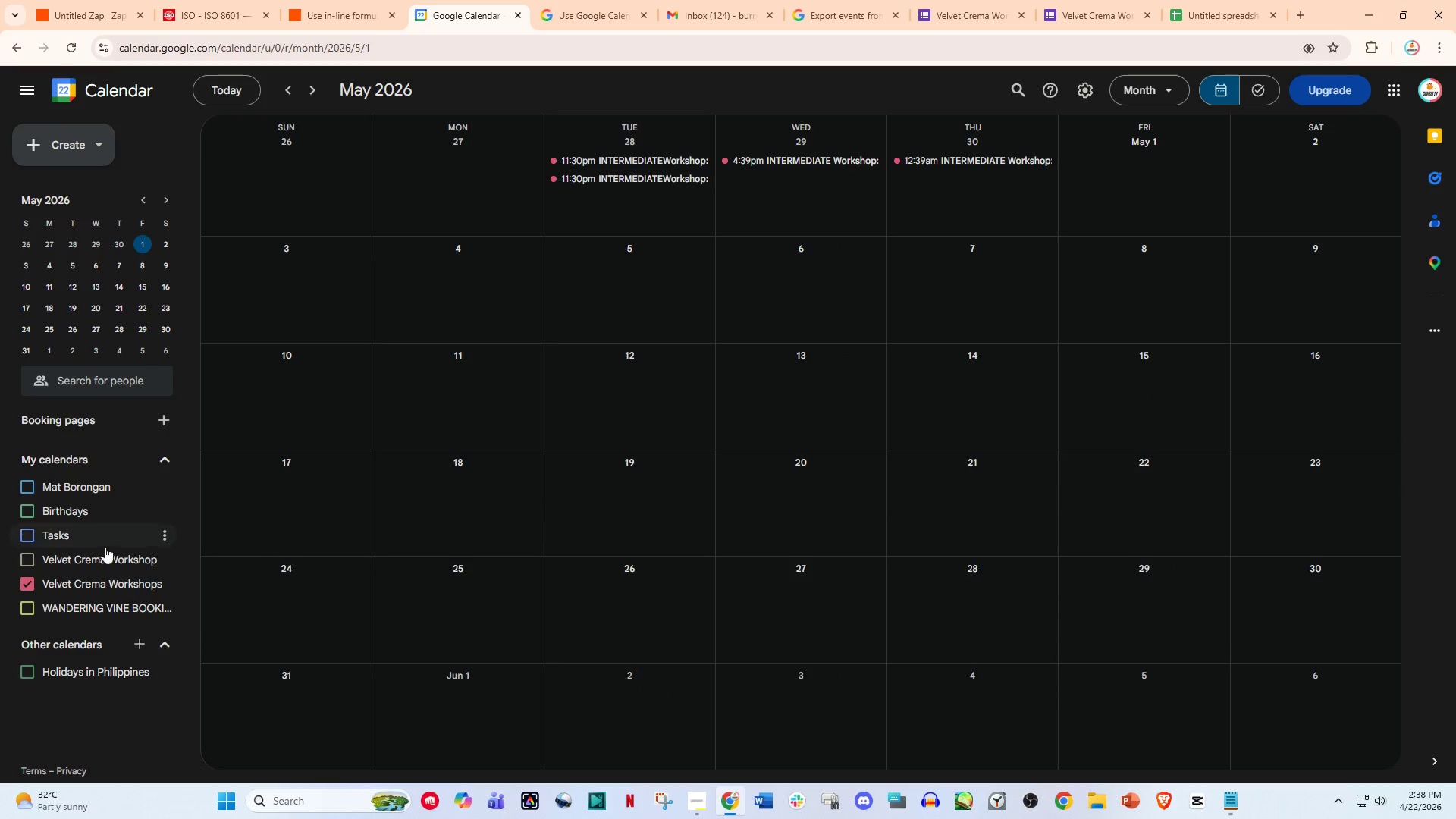 
left_click([93, 560])
 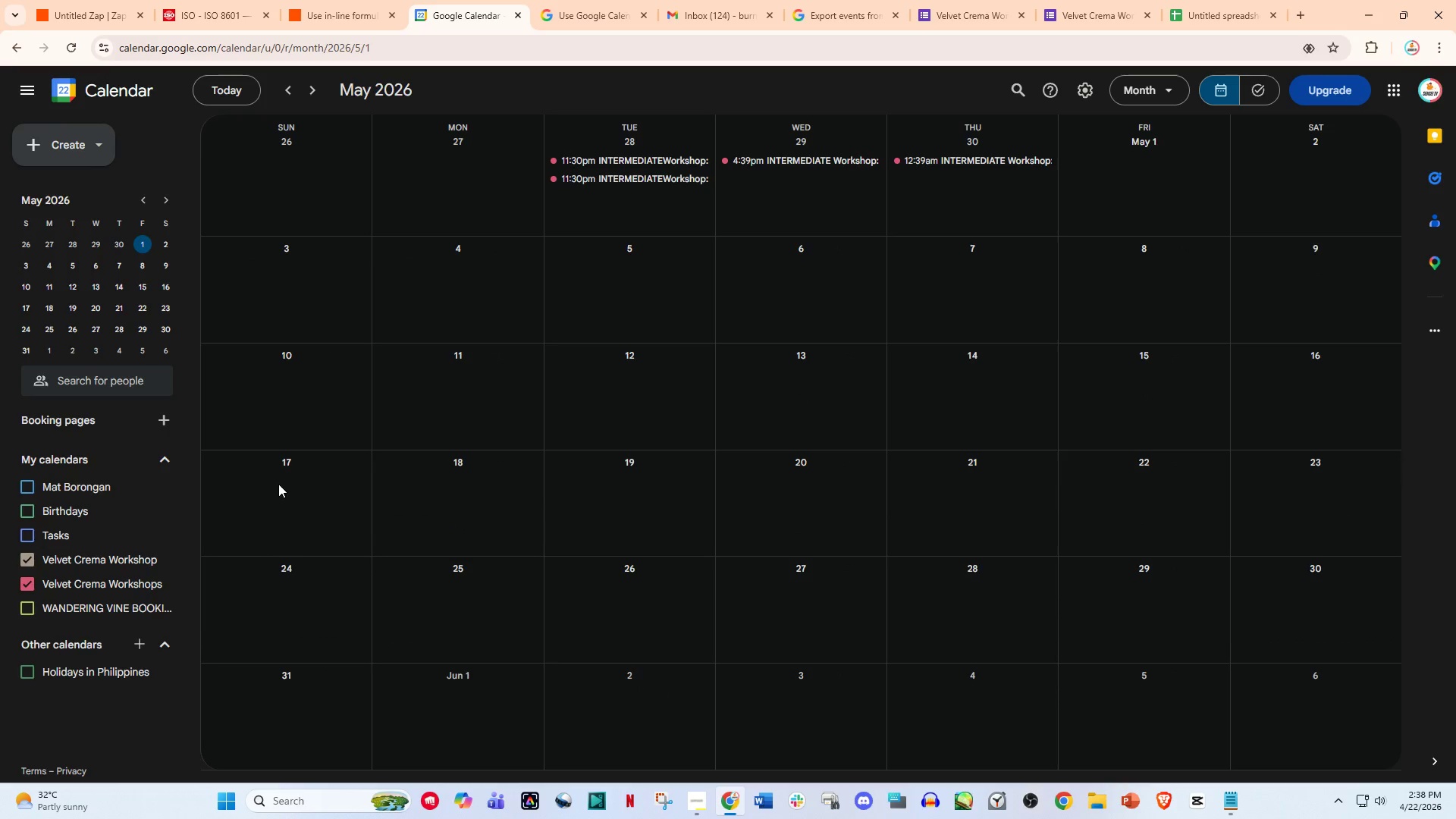 
scroll: coordinate [465, 412], scroll_direction: up, amount: 2.0
 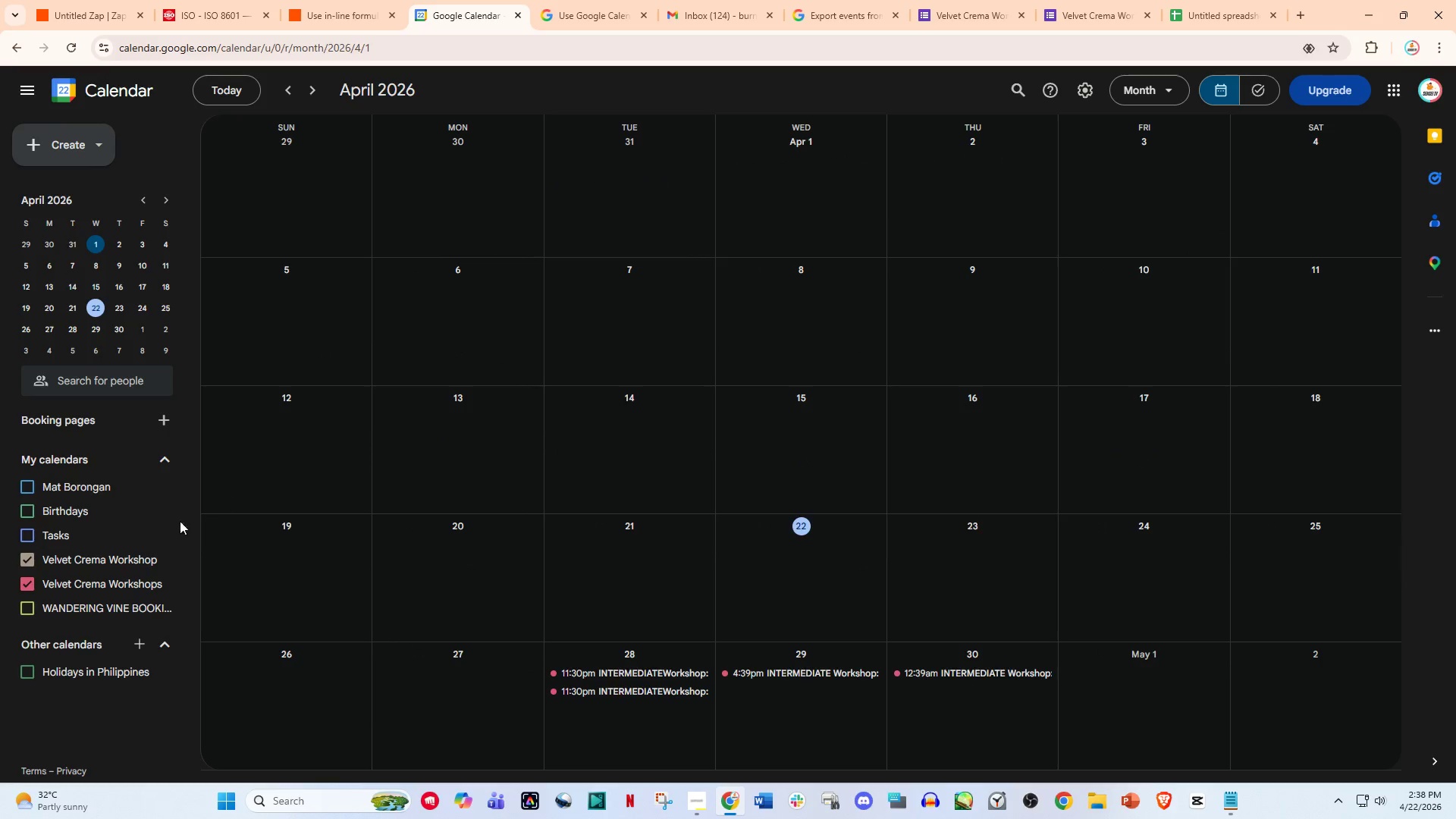 
left_click([127, 556])
 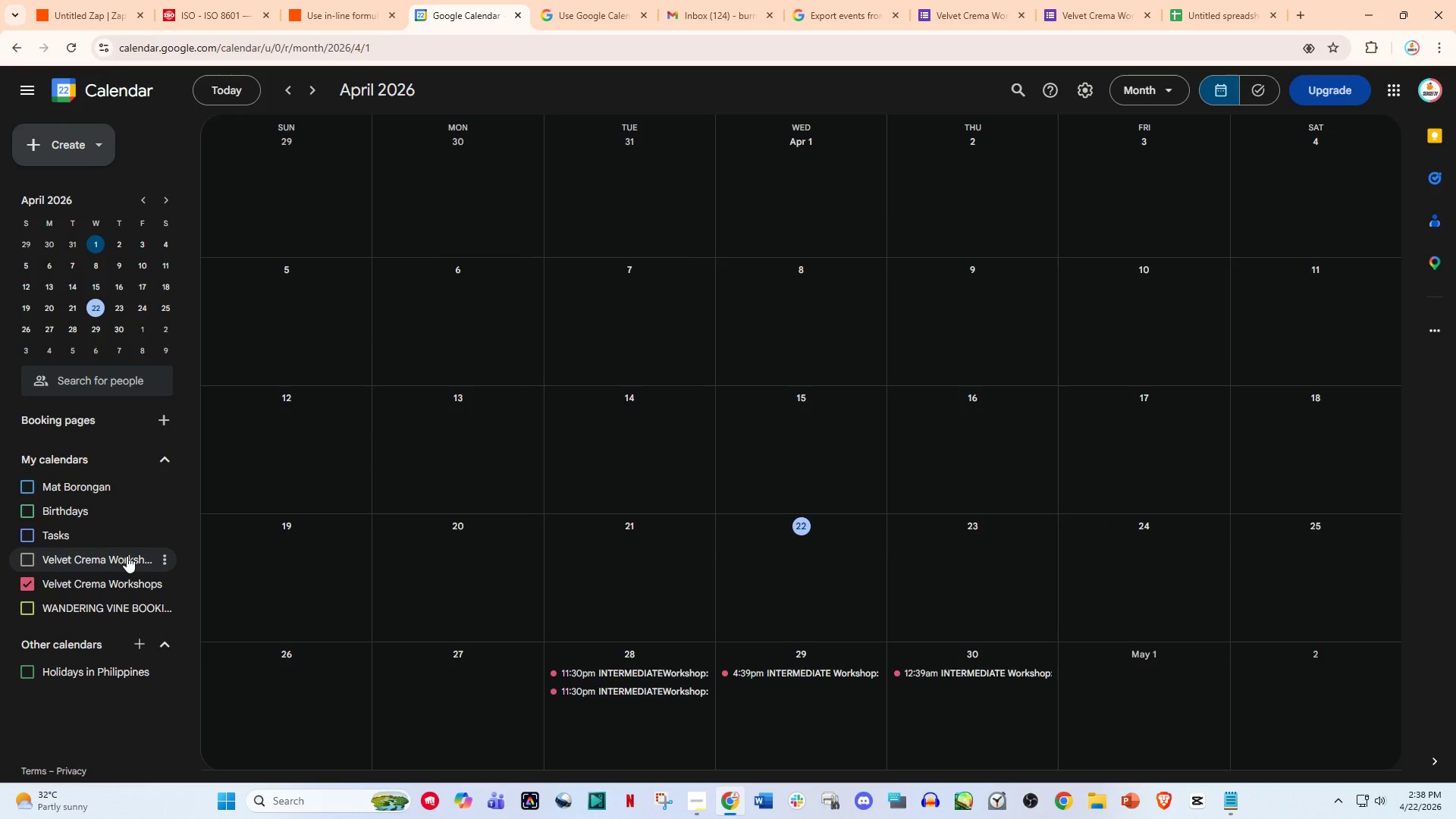 
left_click([127, 556])
 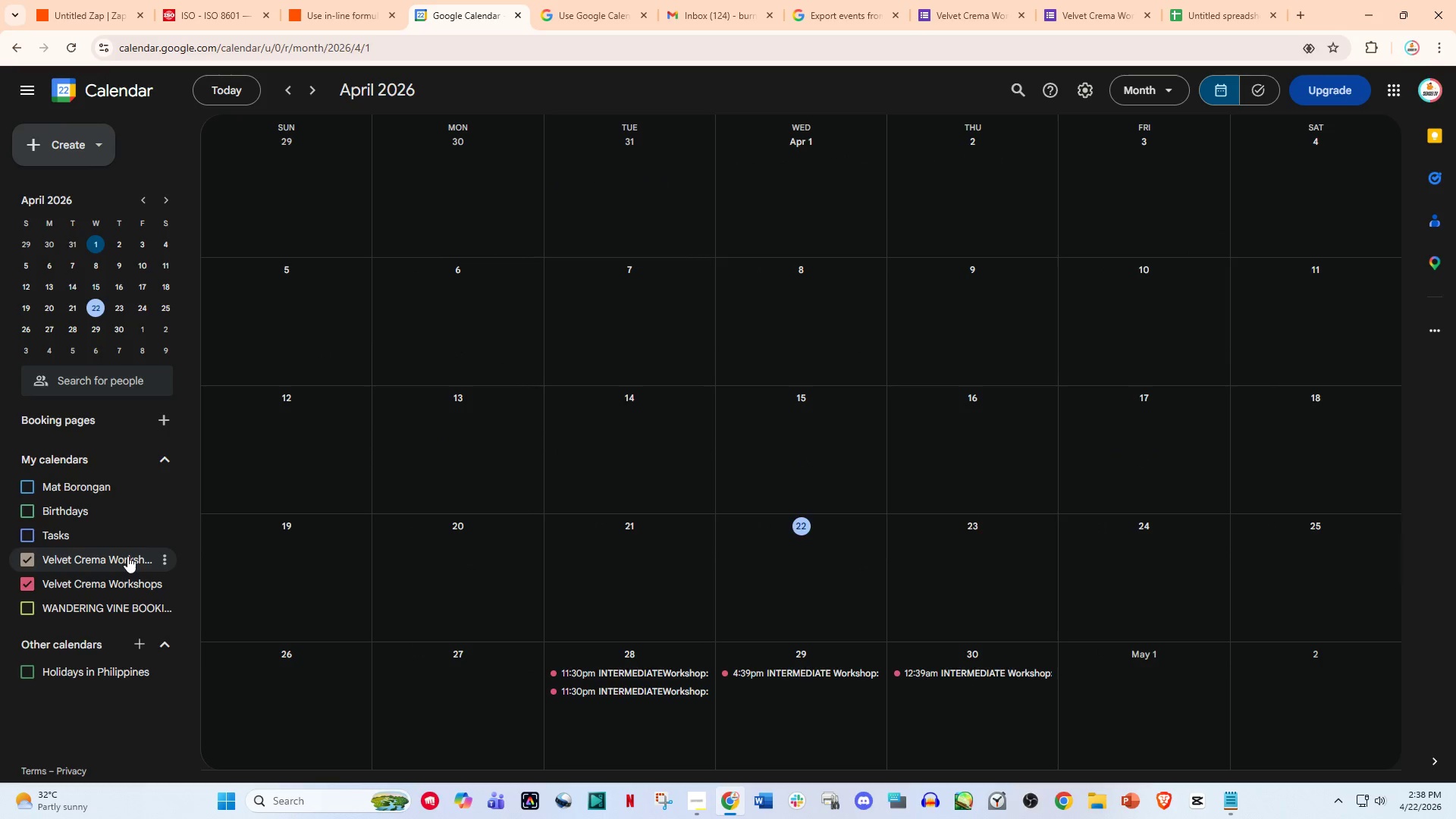 
left_click([127, 556])
 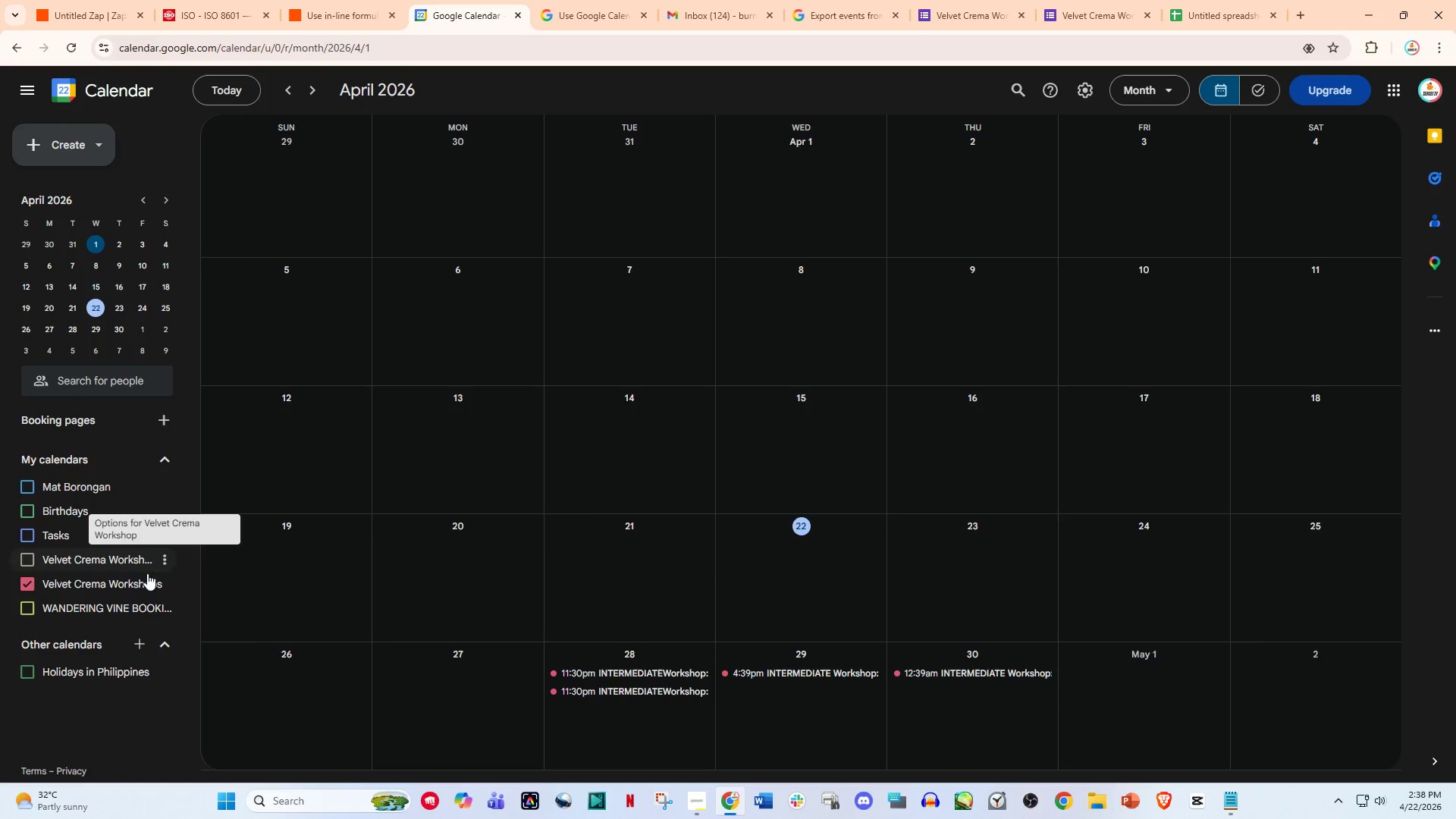 
left_click_drag(start_coordinate=[65, 560], to_coordinate=[61, 560])
 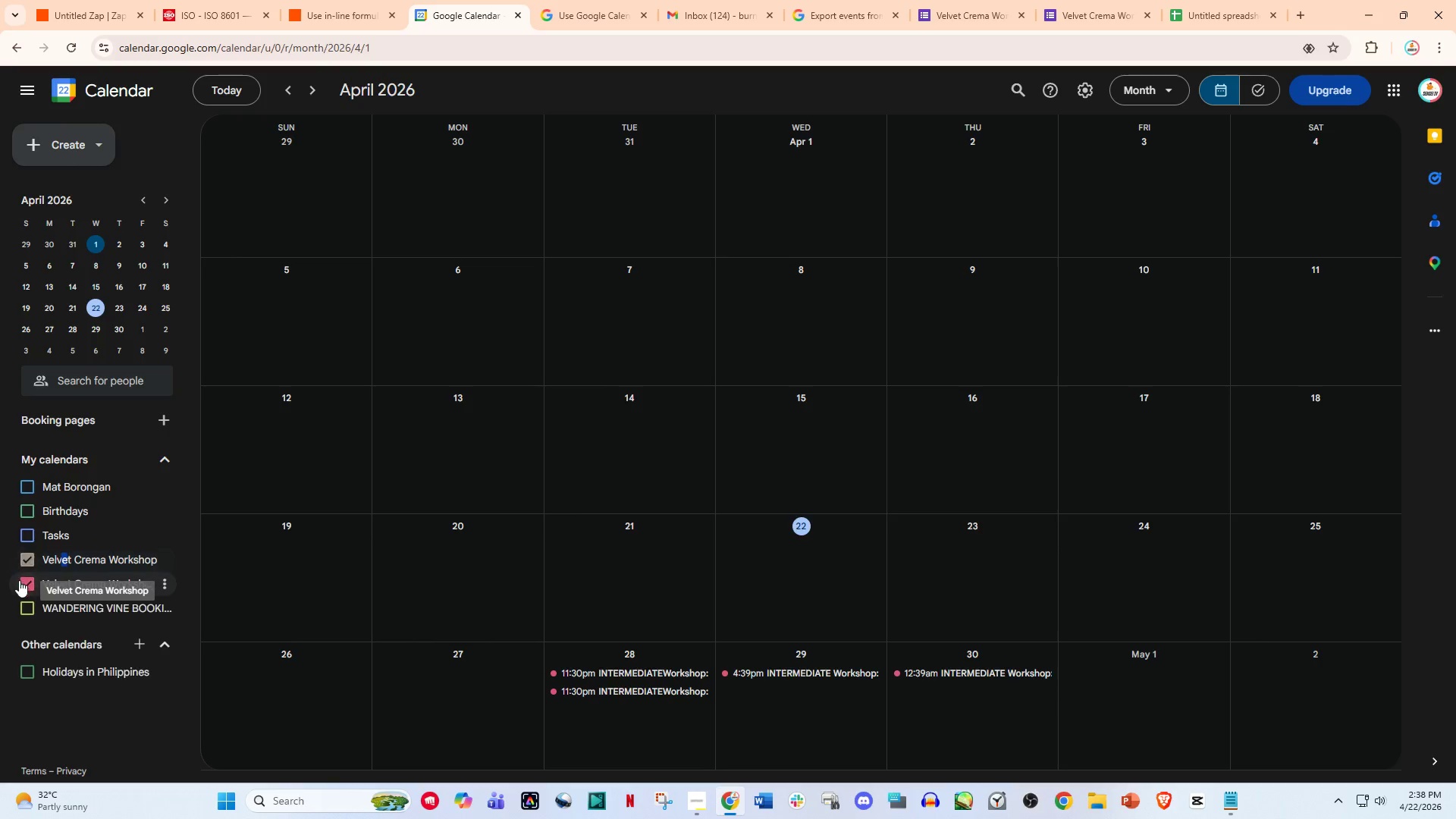 
left_click([34, 580])
 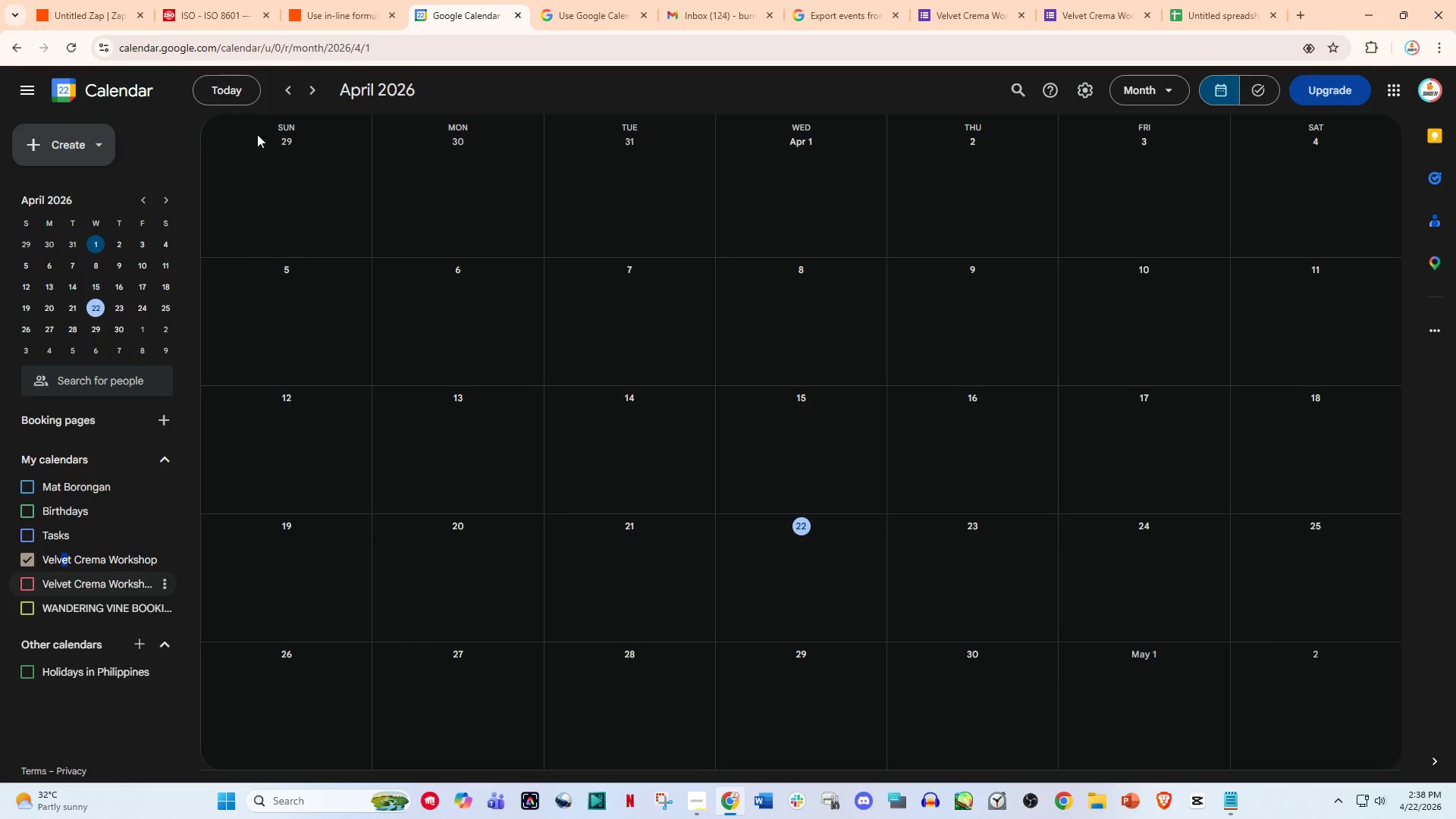 
left_click([81, 0])
 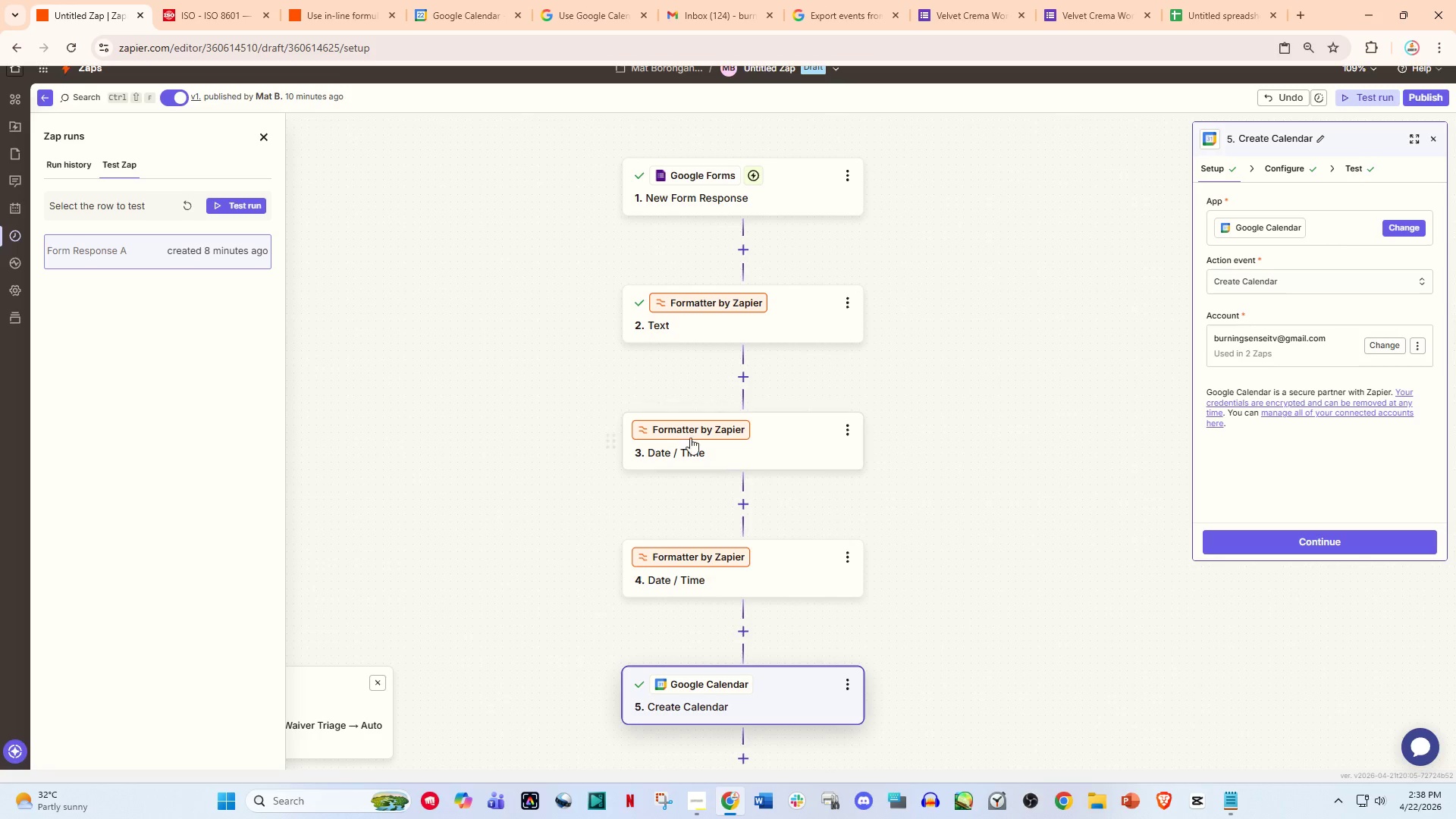 
scroll: coordinate [745, 556], scroll_direction: down, amount: 3.0
 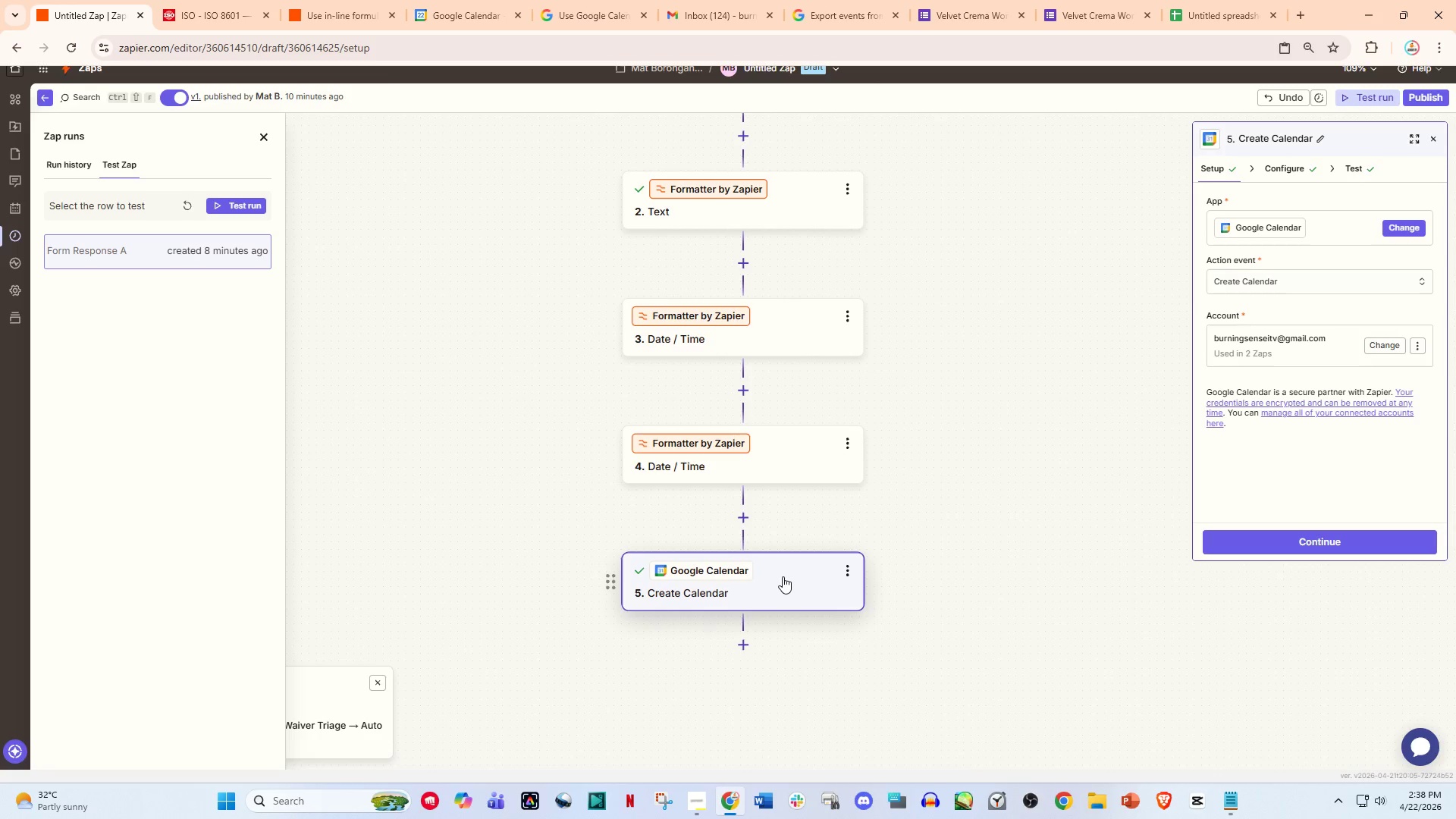 
left_click([789, 579])
 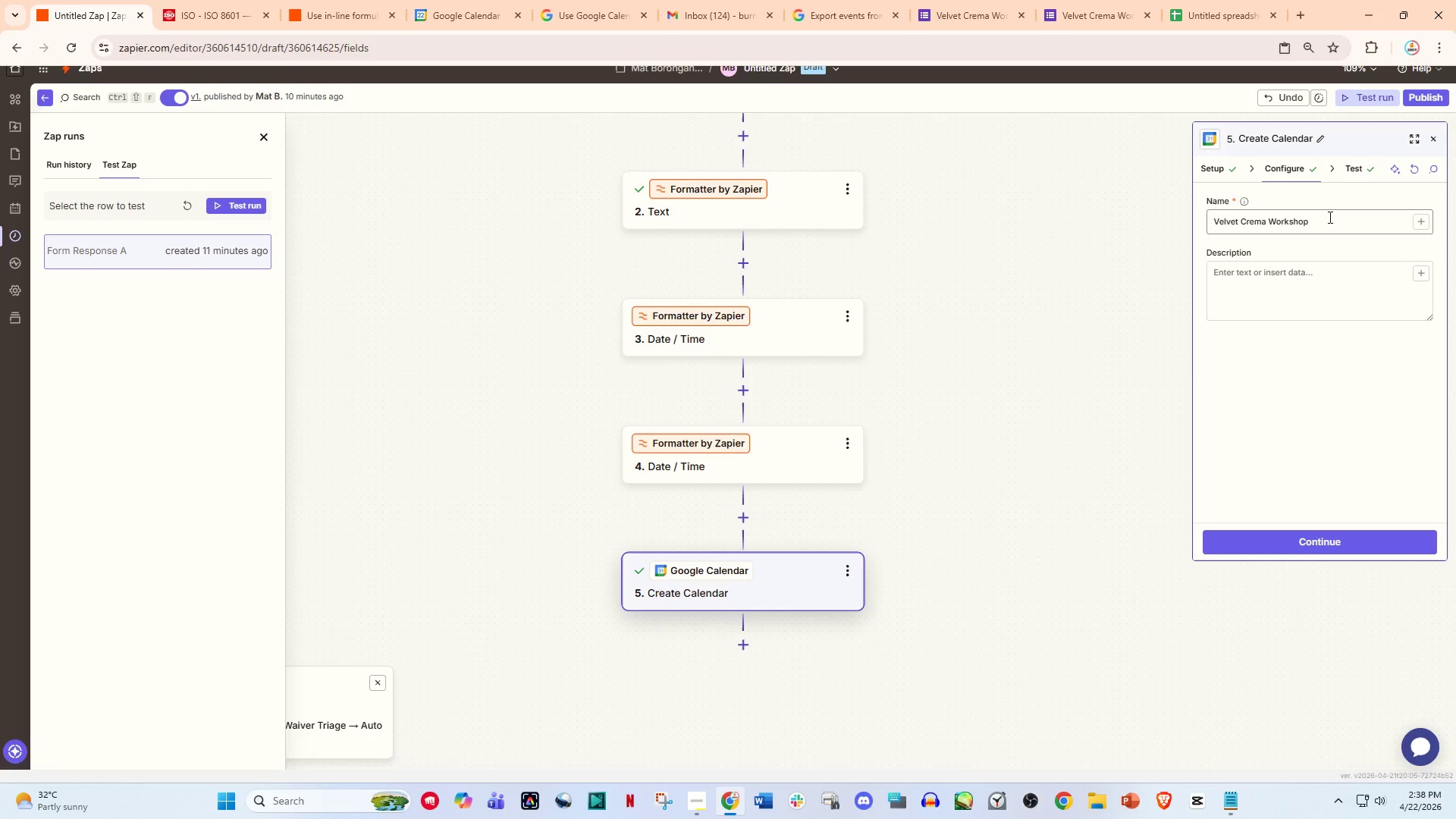 
left_click([1324, 207])
 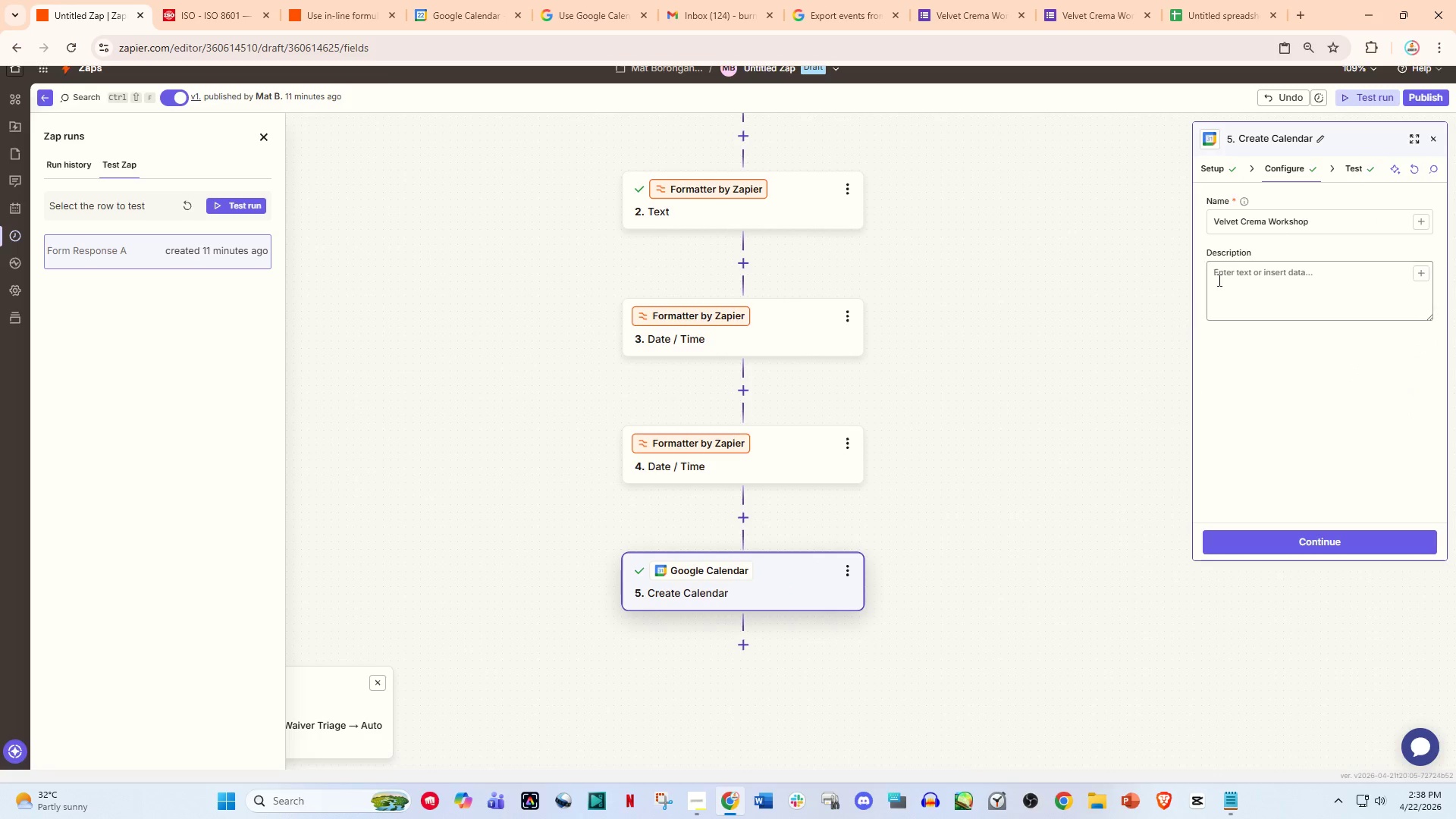 
left_click([1221, 166])
 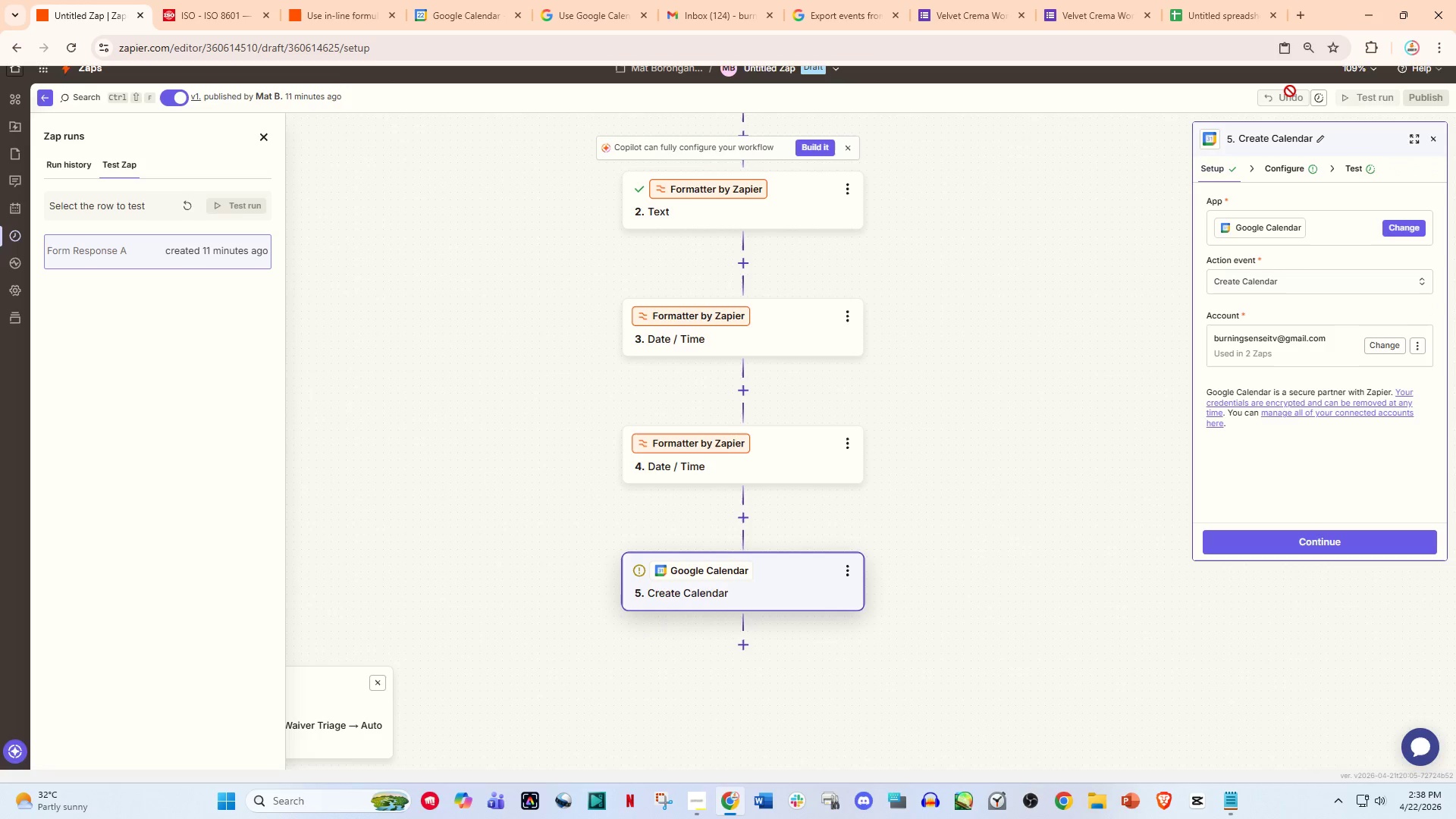 
double_click([1292, 94])
 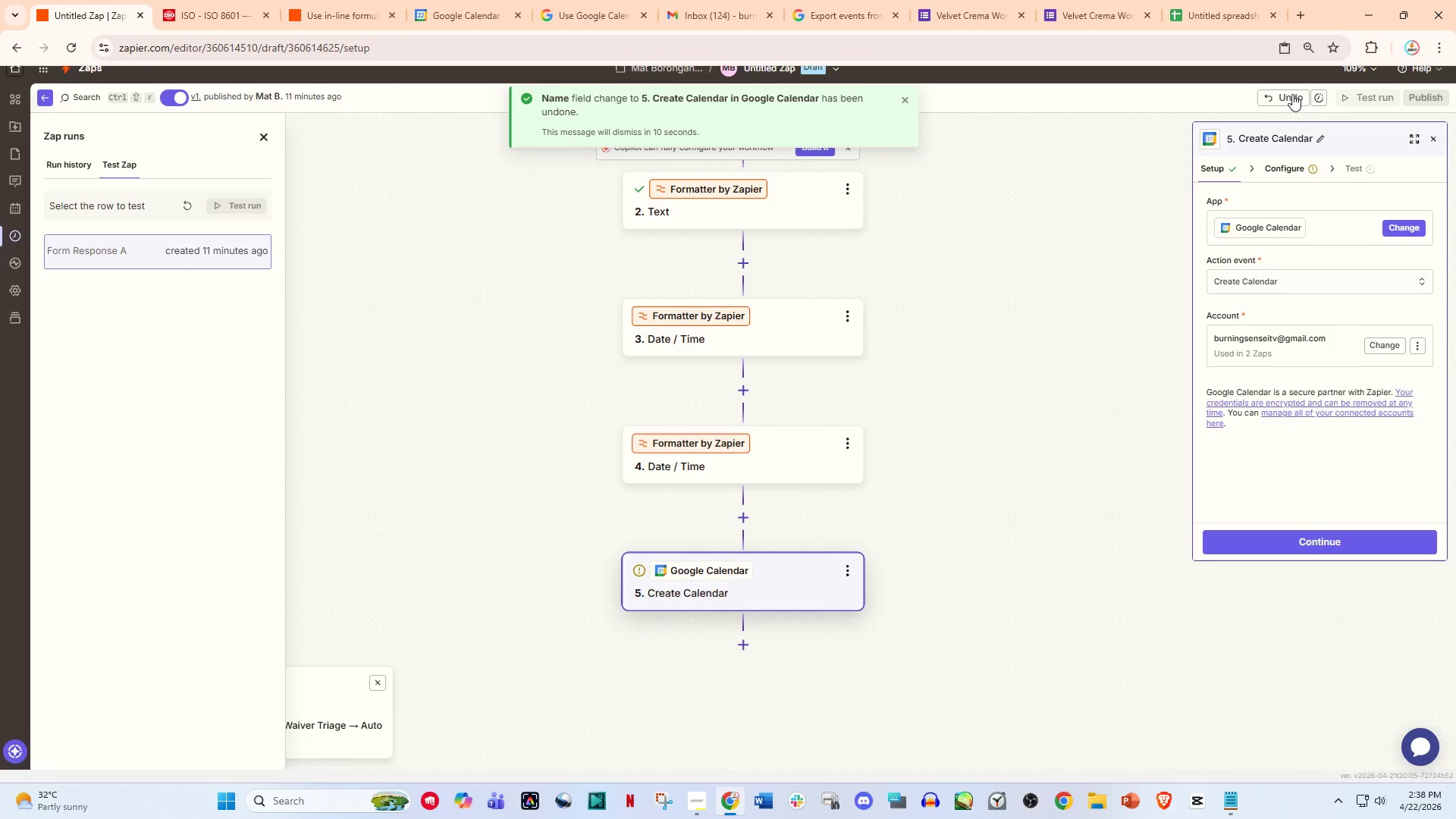 
left_click([1292, 94])
 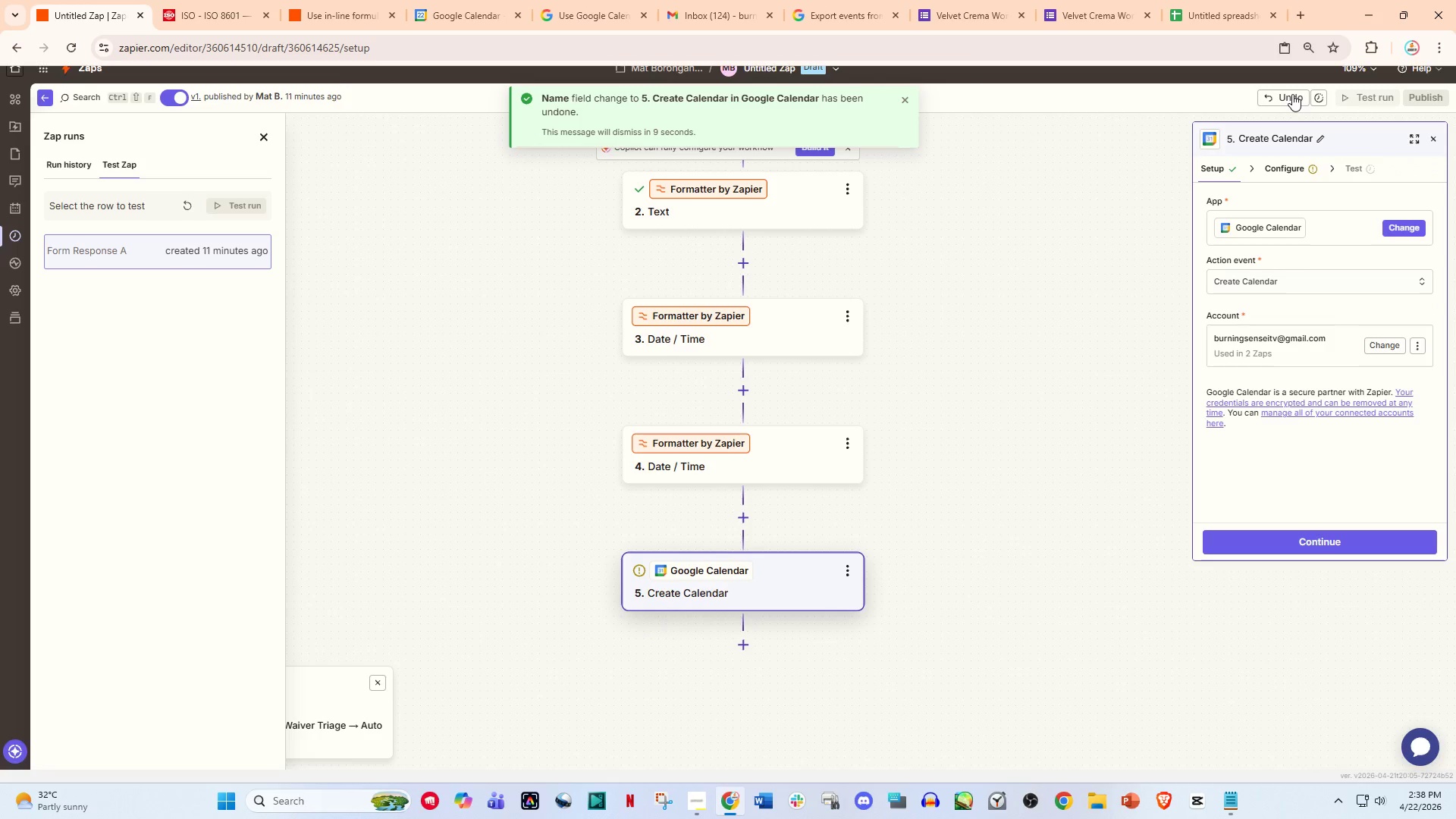 
left_click([1292, 94])
 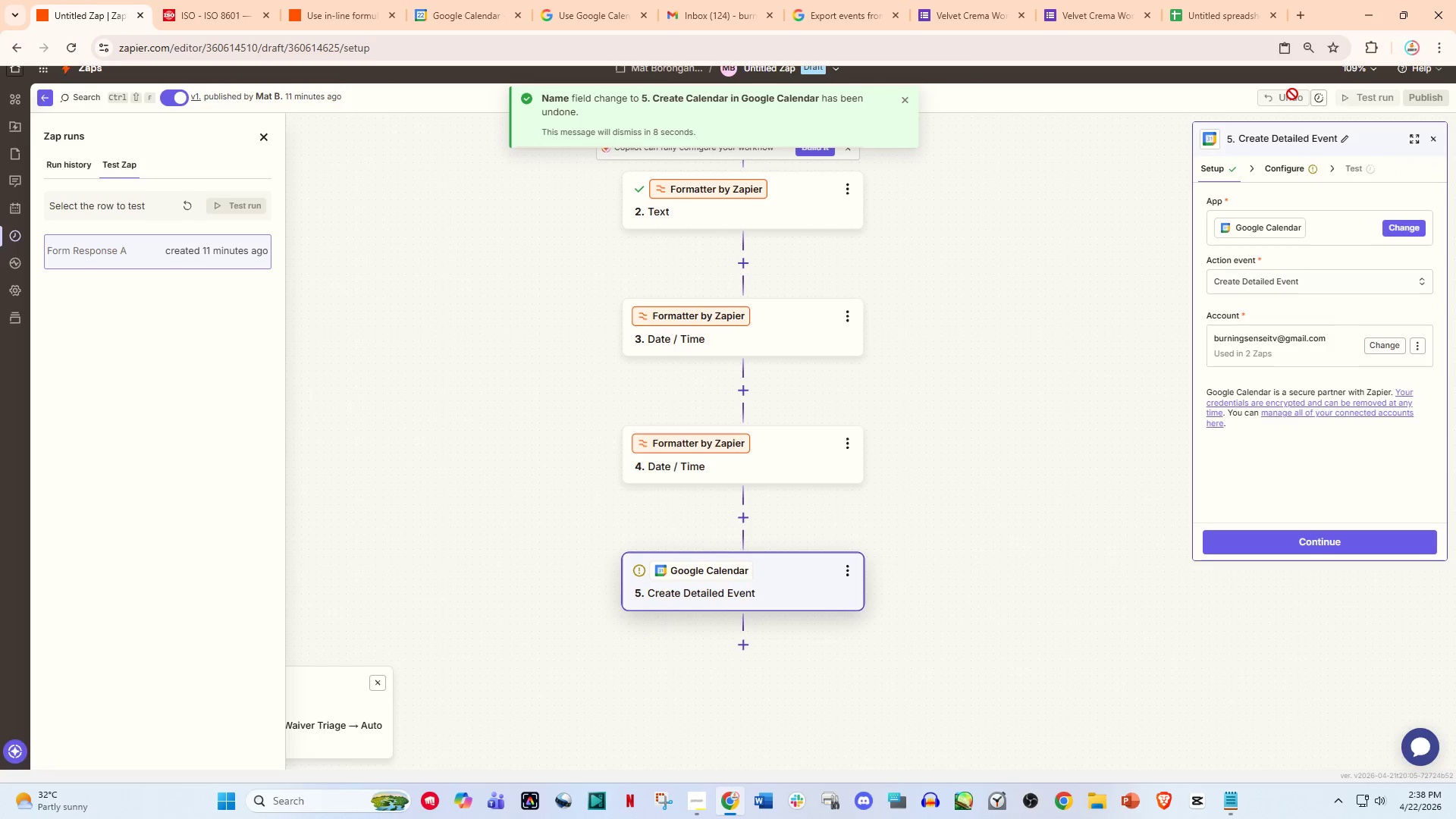 
left_click([1292, 94])
 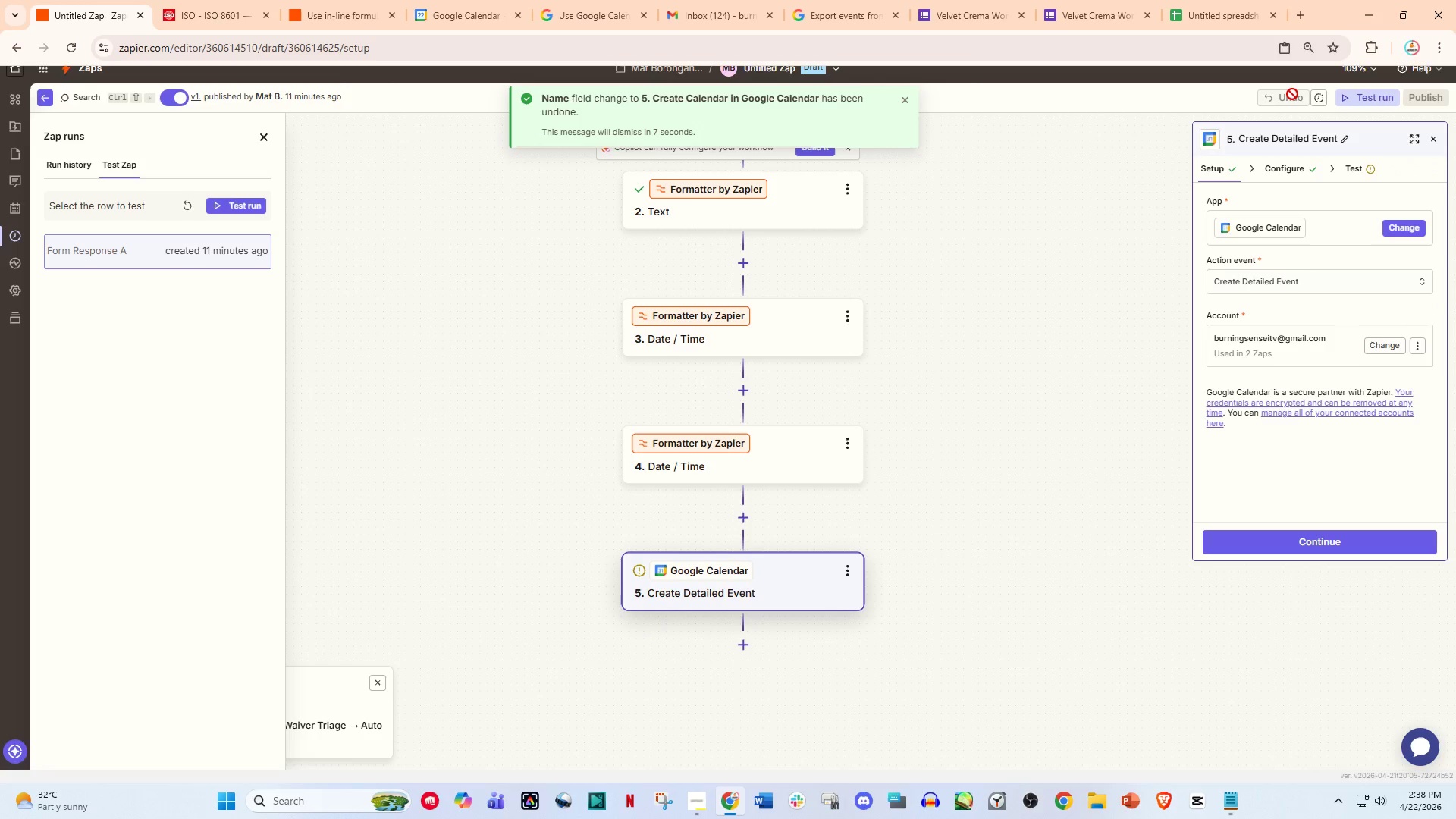 
left_click([1292, 94])
 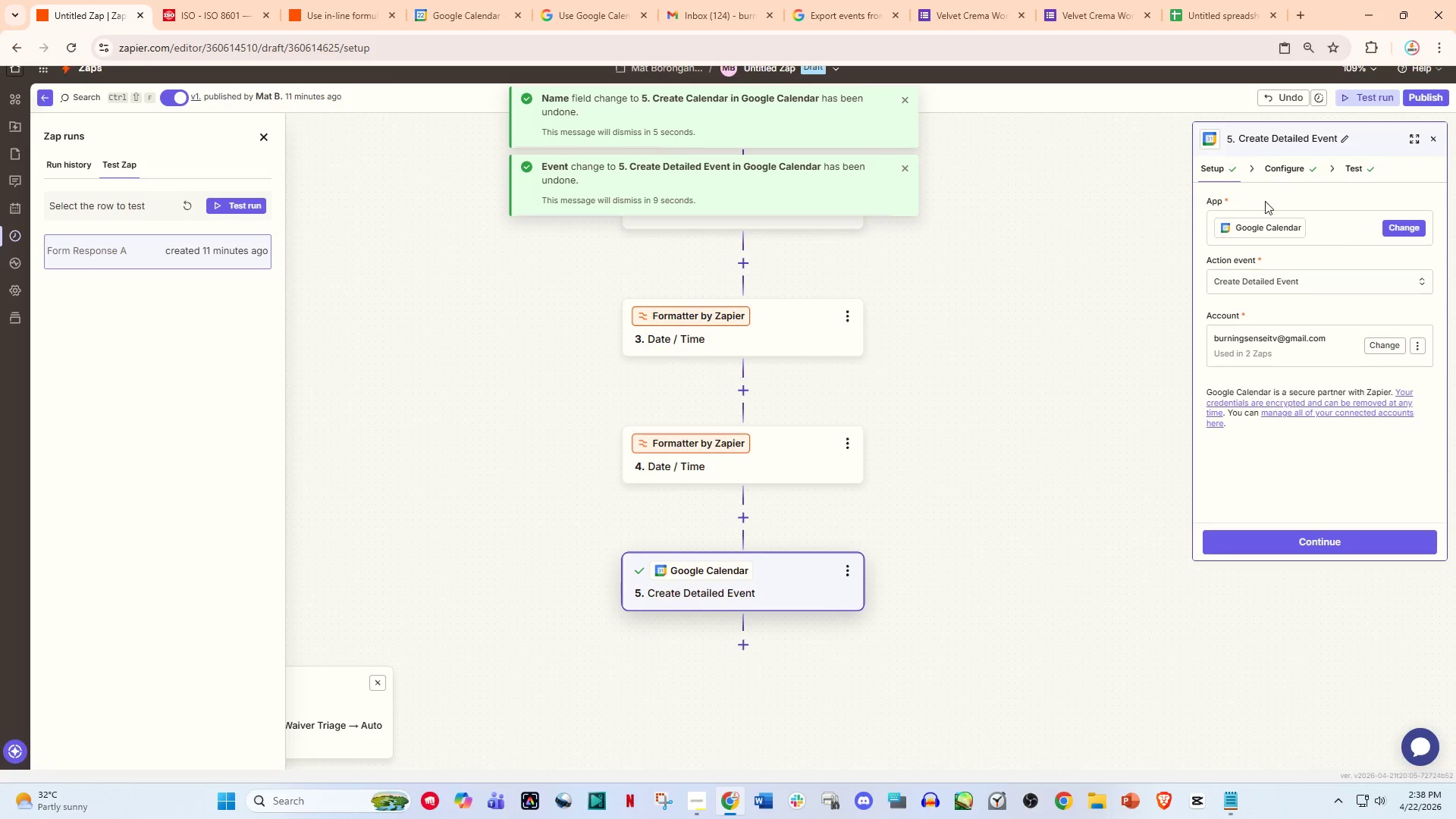 
left_click([1288, 168])
 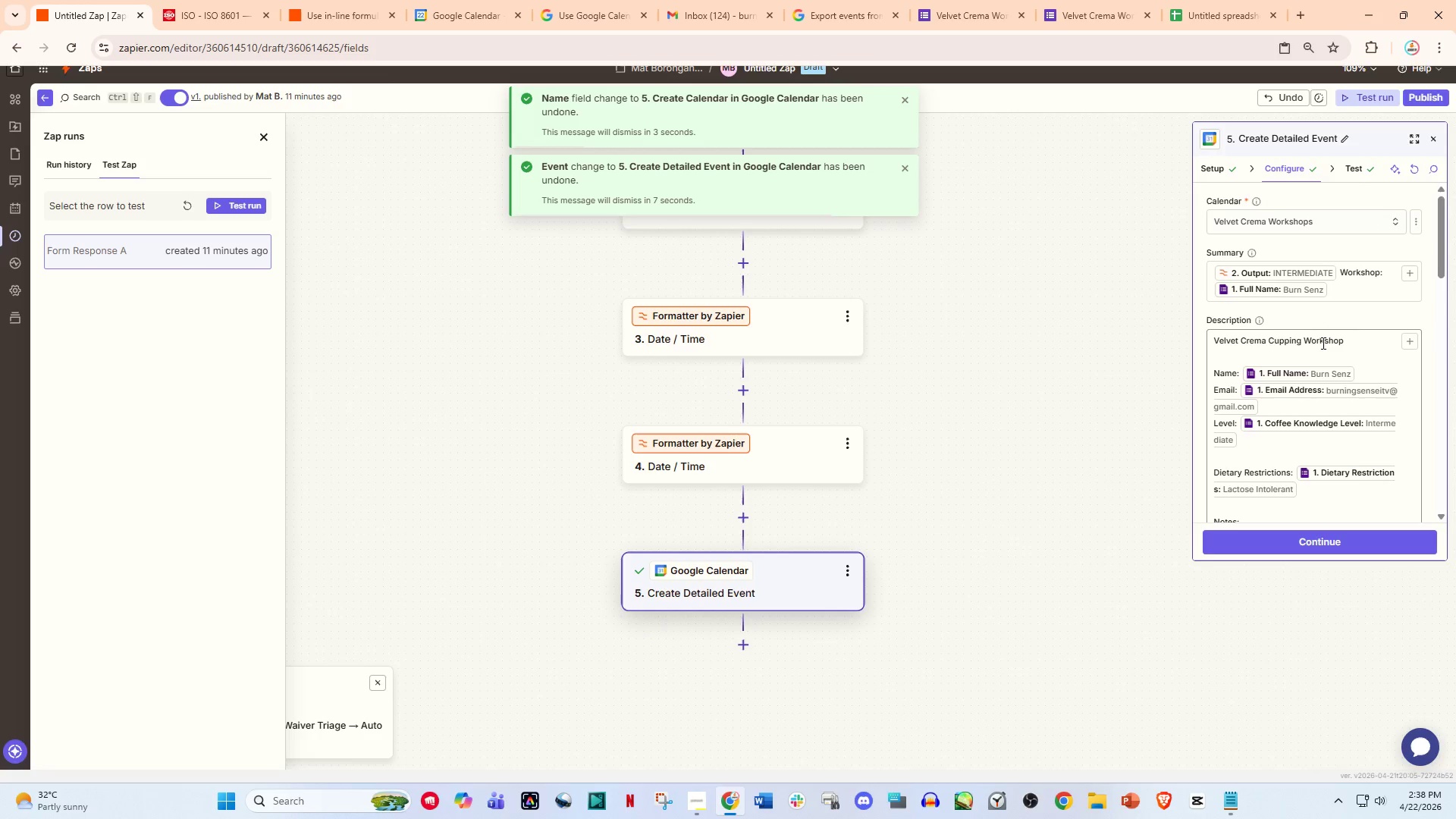 
scroll: coordinate [1320, 352], scroll_direction: down, amount: 2.0
 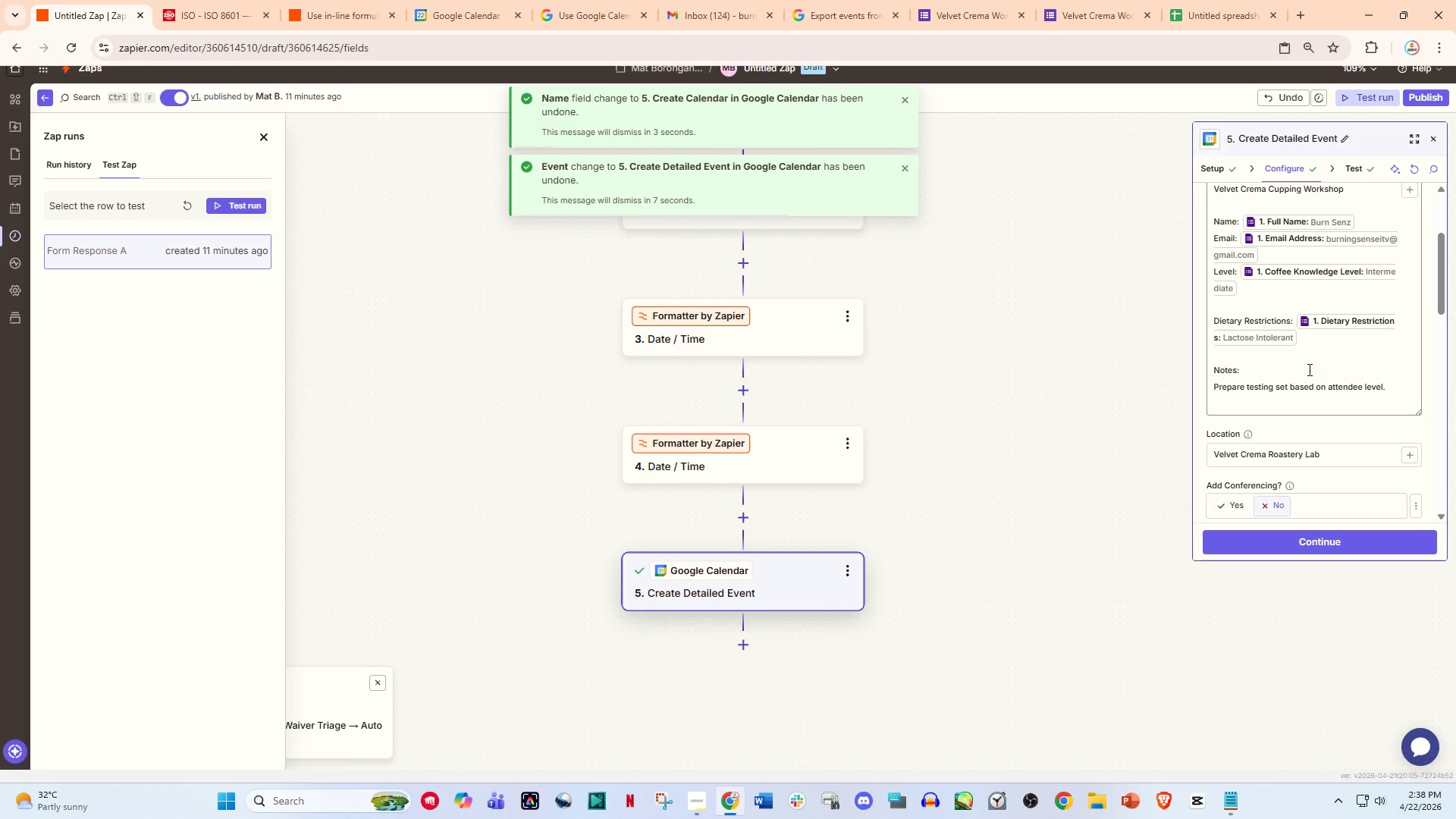 
scroll: coordinate [1308, 369], scroll_direction: up, amount: 2.0
 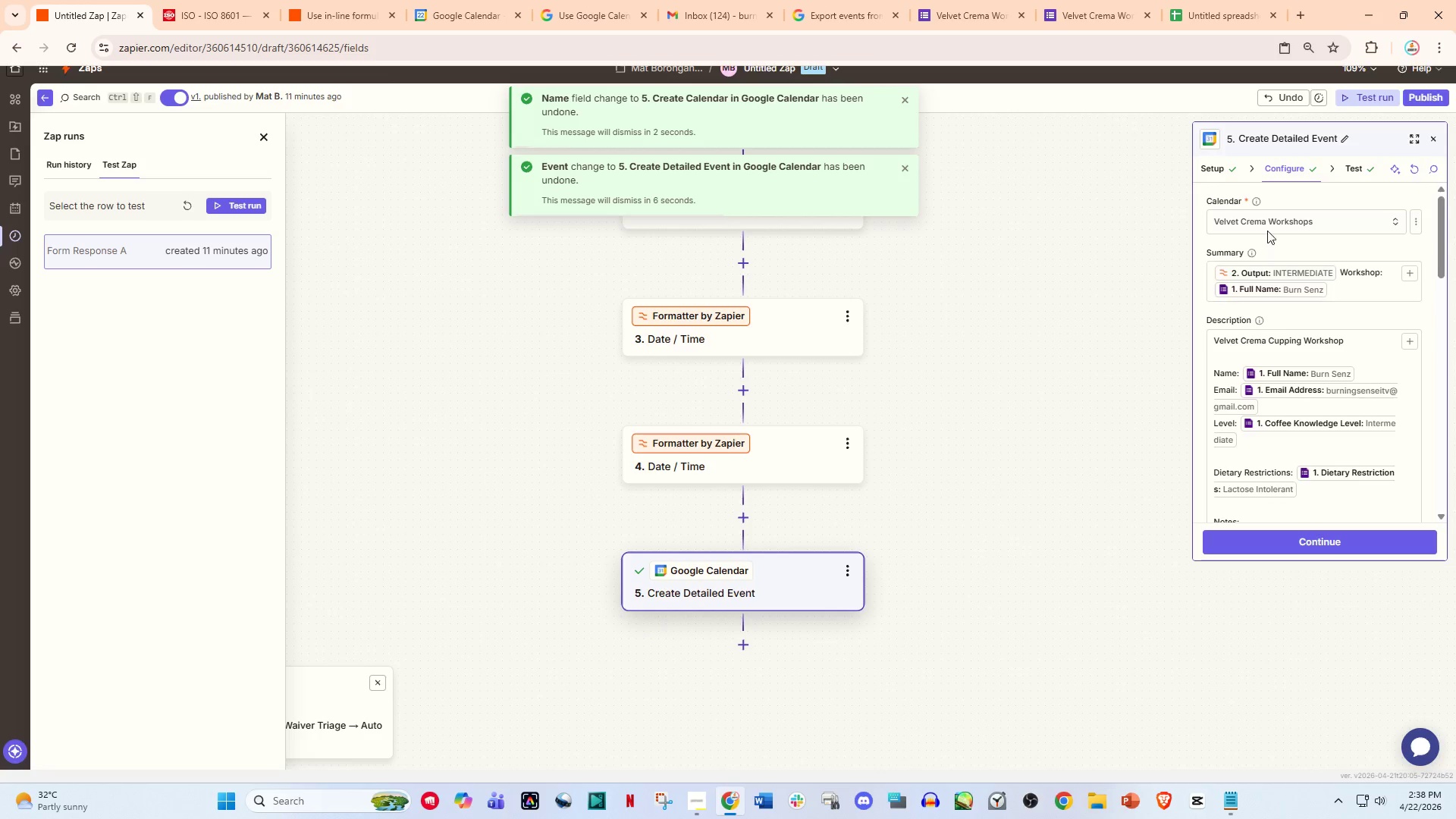 
left_click([1274, 212])
 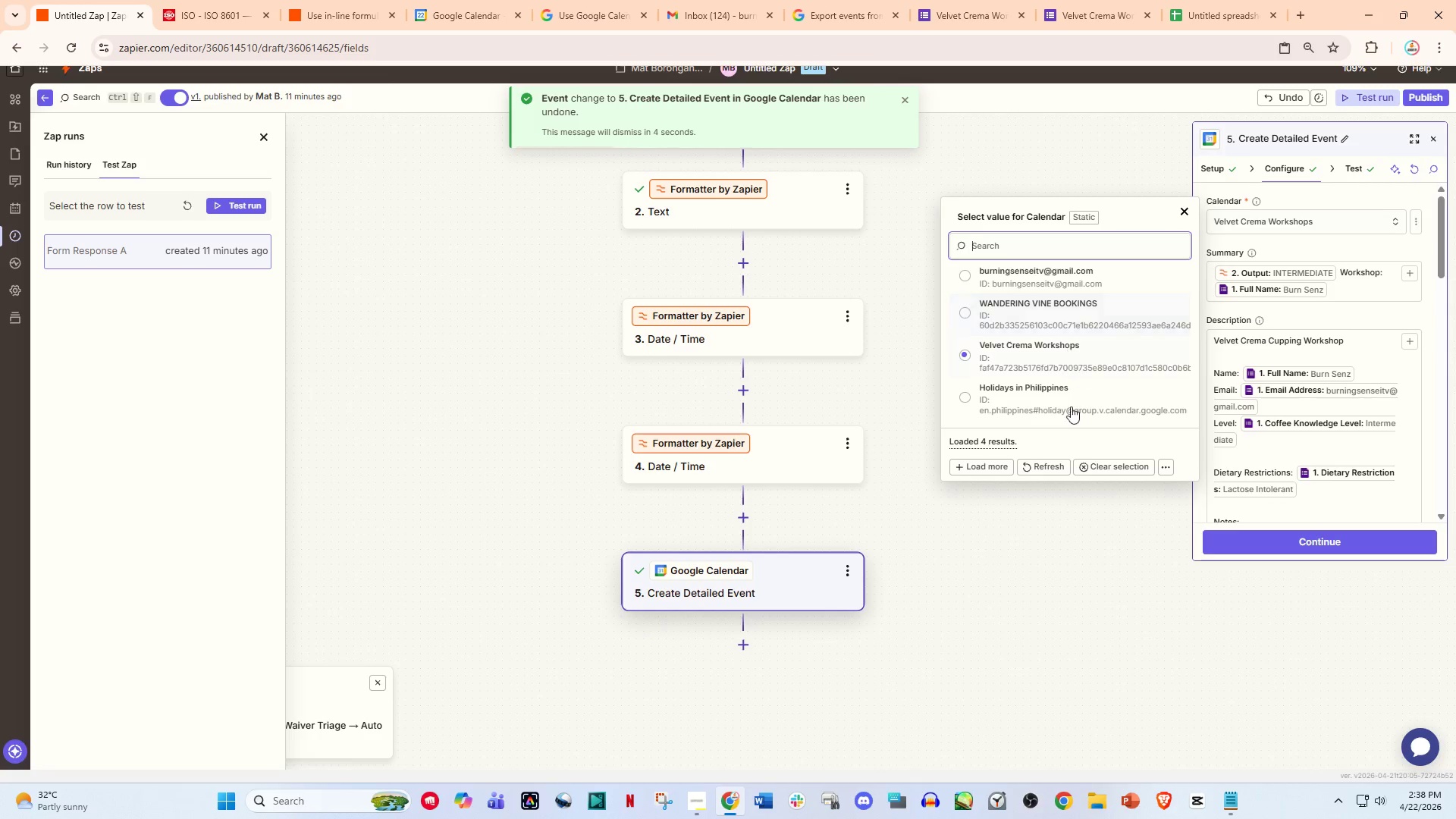 
left_click([1049, 461])
 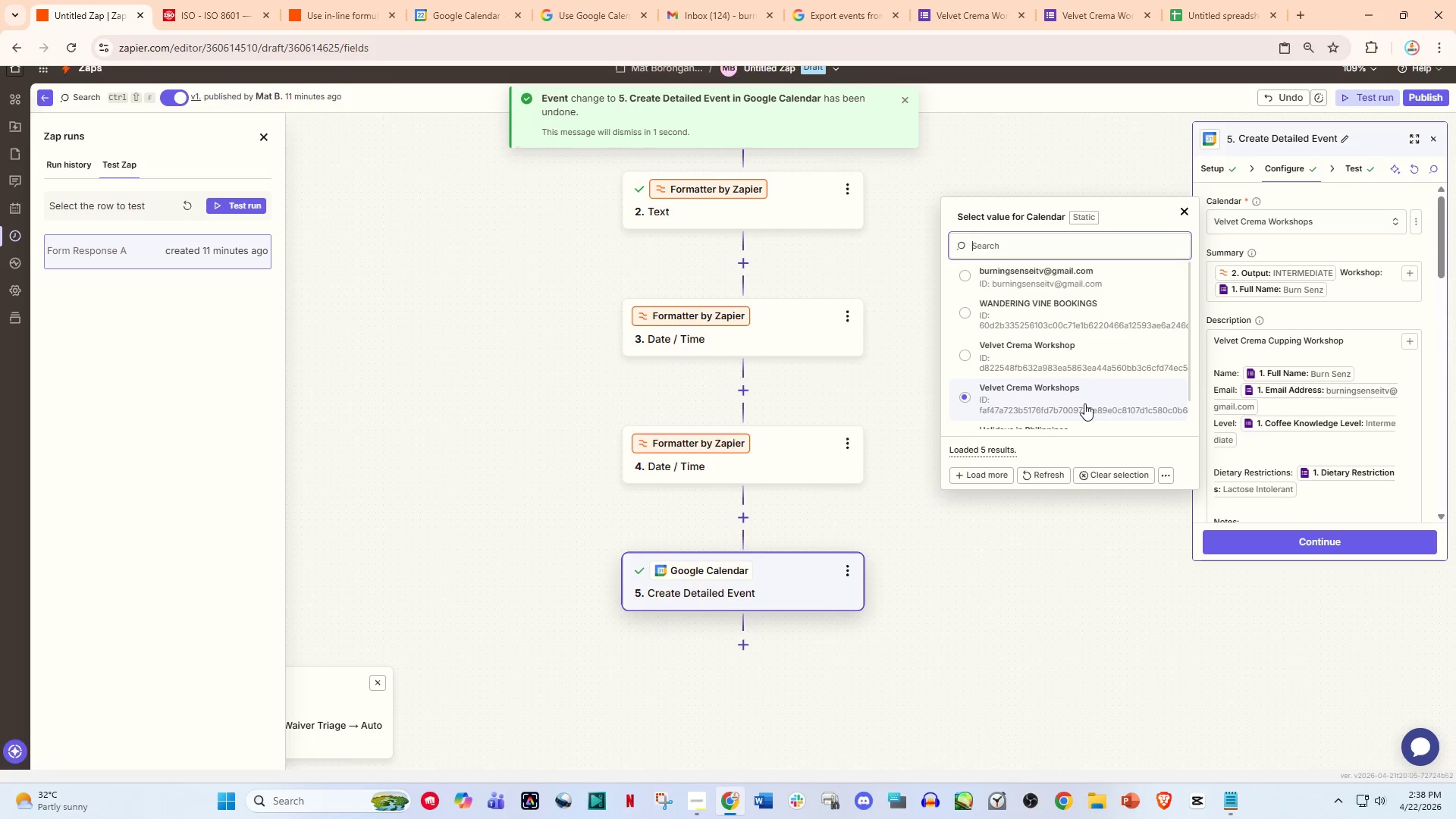 
scroll: coordinate [1075, 383], scroll_direction: up, amount: 1.0
 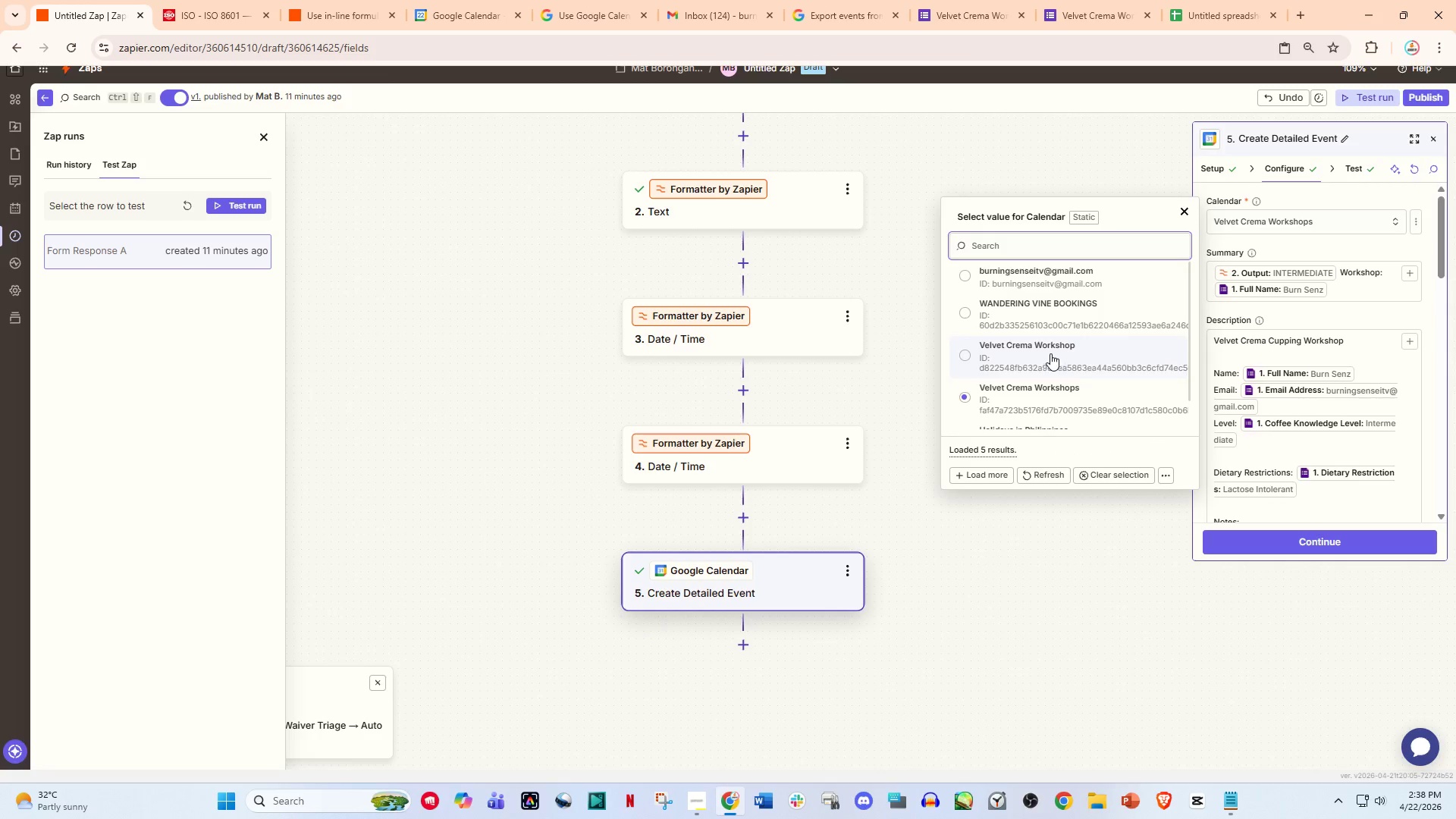 
left_click([1050, 351])
 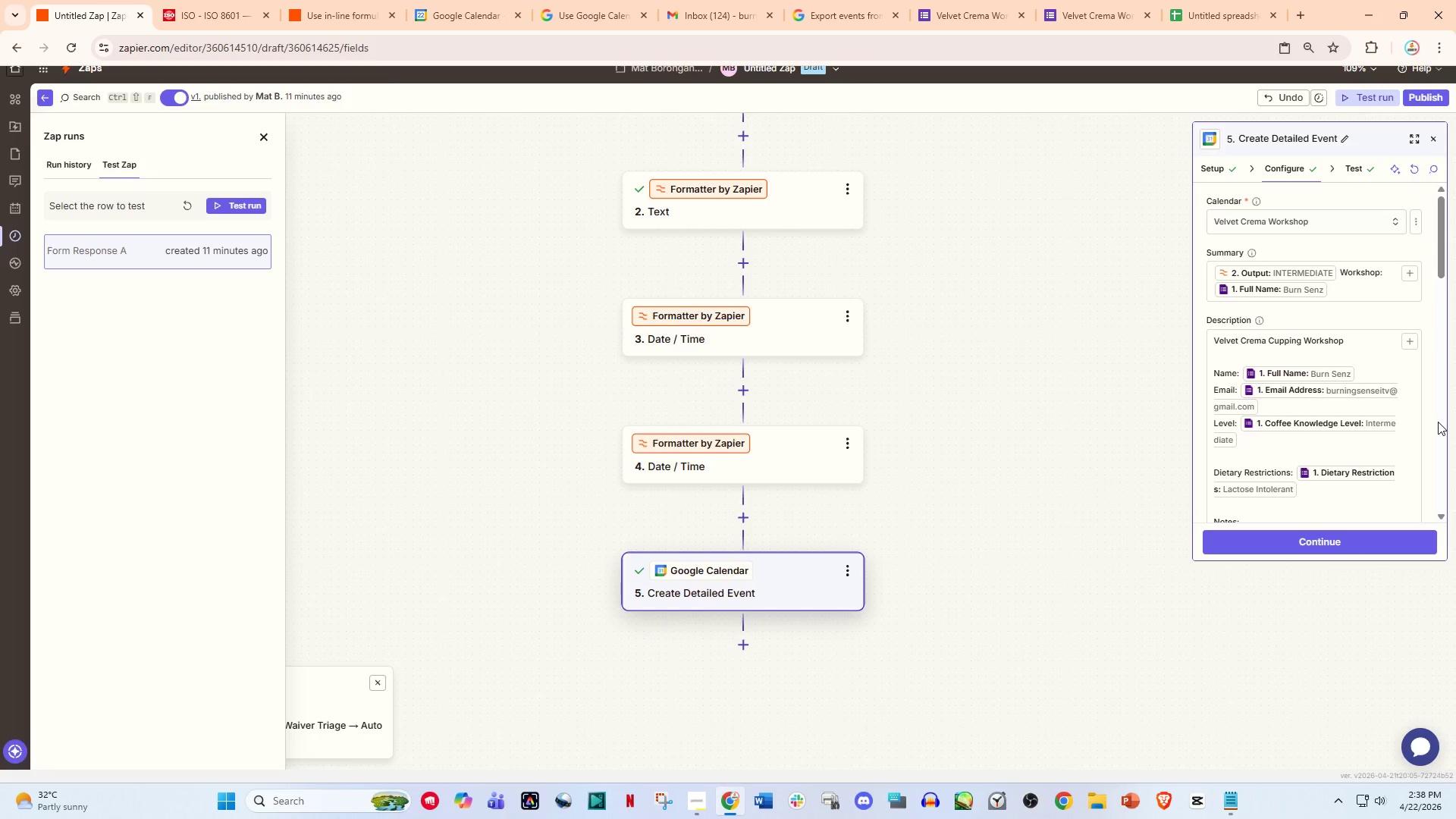 
scroll: coordinate [1342, 465], scroll_direction: down, amount: 9.0
 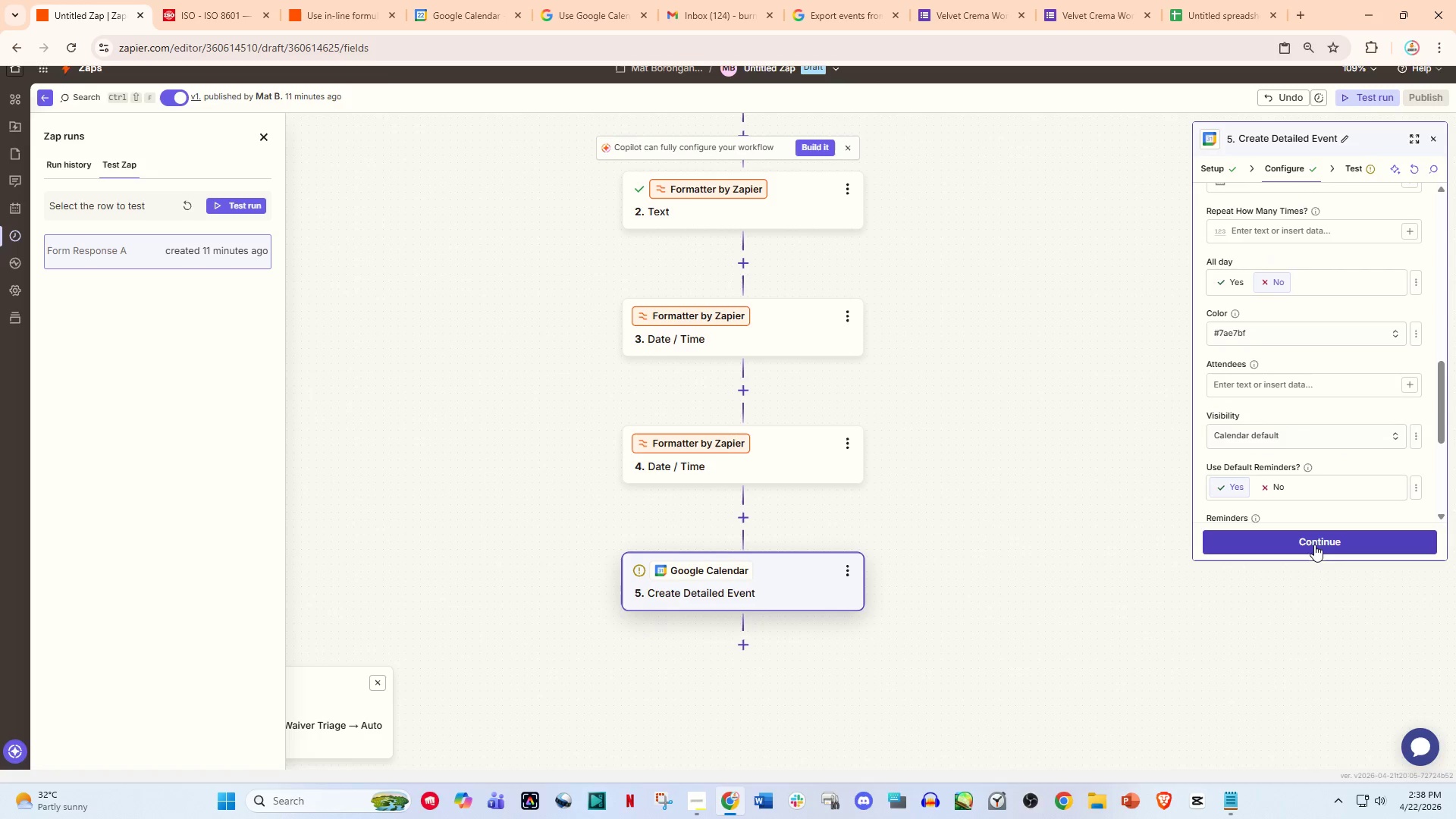 
left_click([1314, 544])
 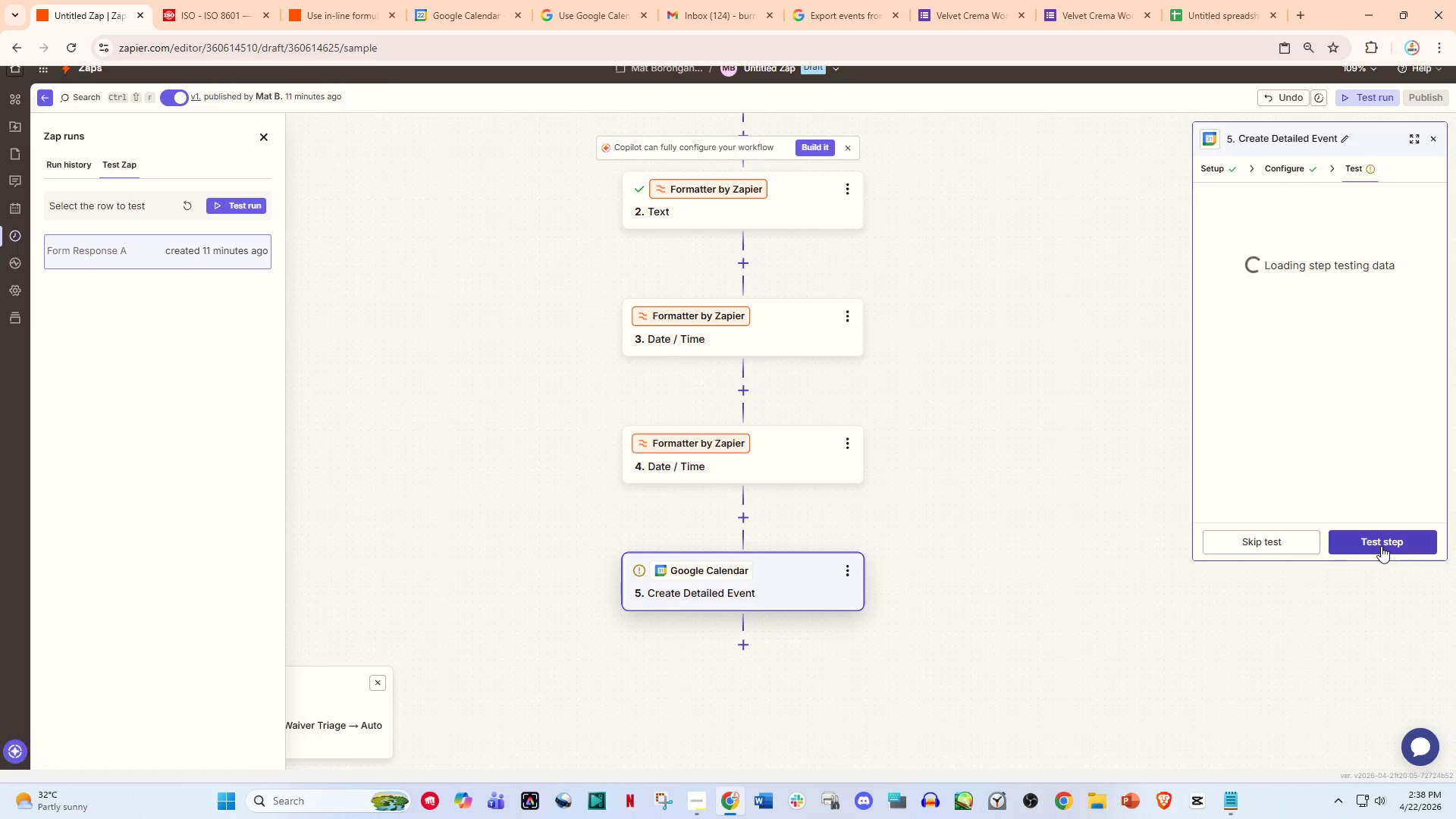 
left_click([1381, 546])
 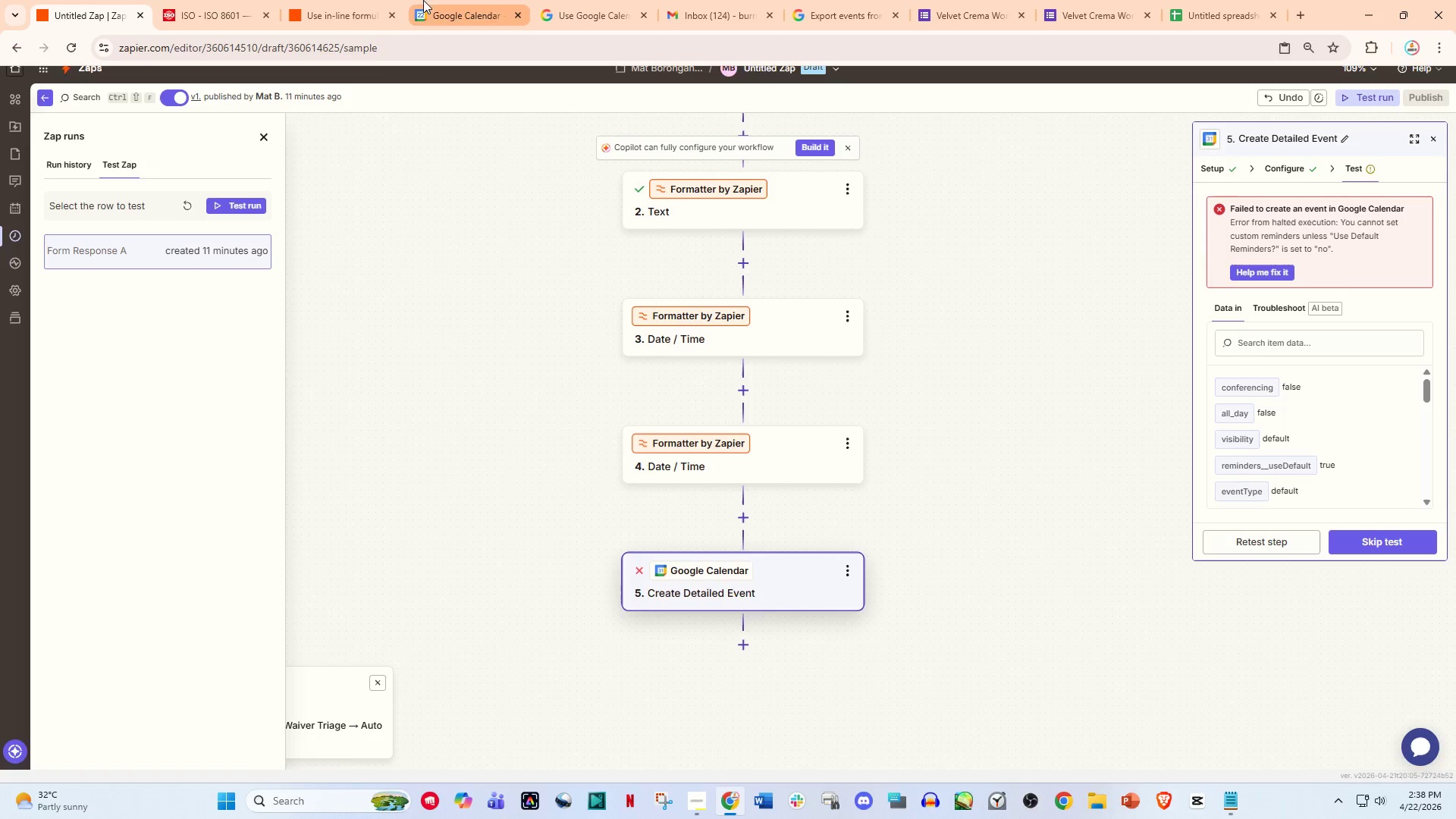 
left_click([453, 0])
 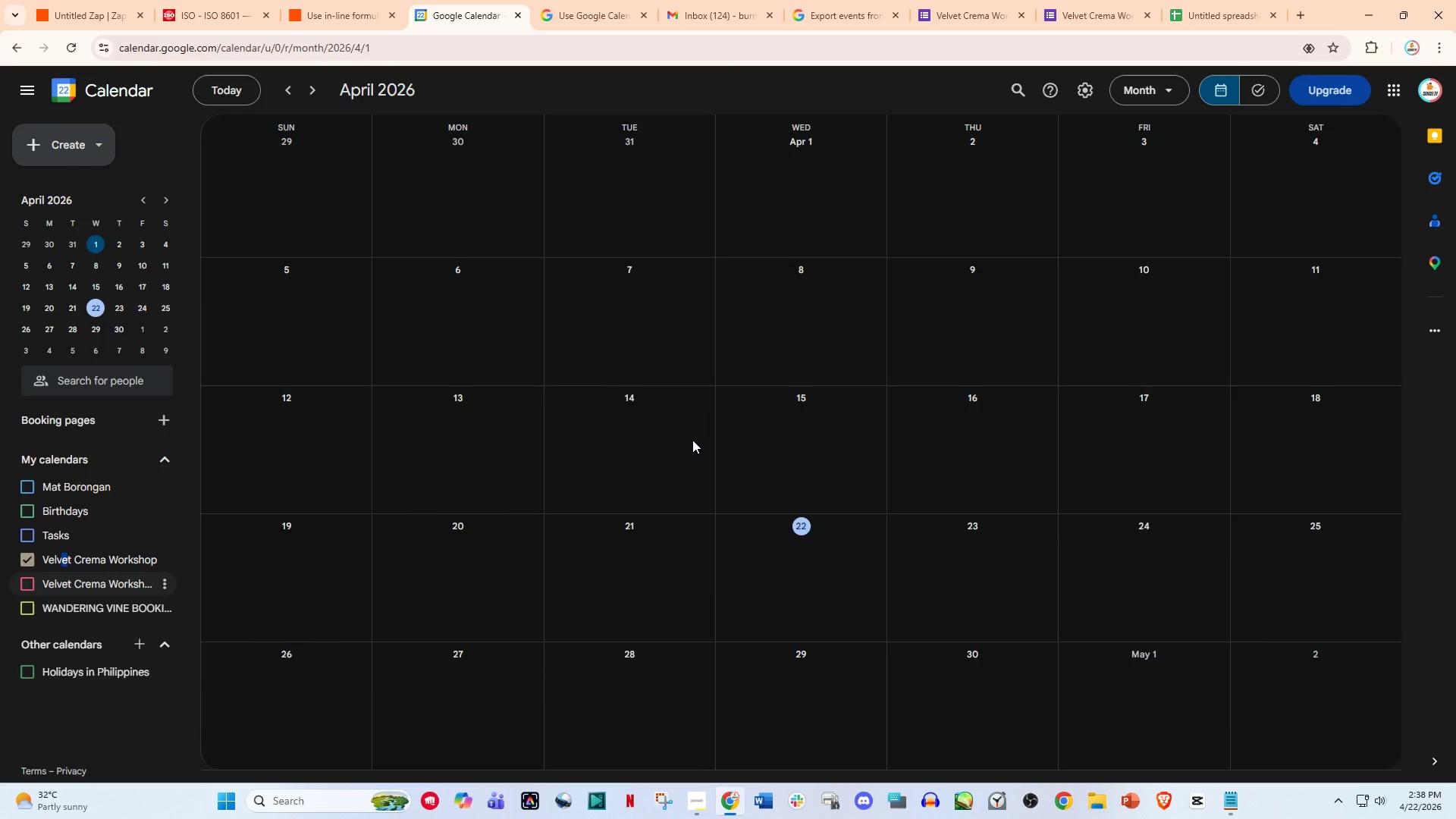 
scroll: coordinate [620, 447], scroll_direction: down, amount: 4.0
 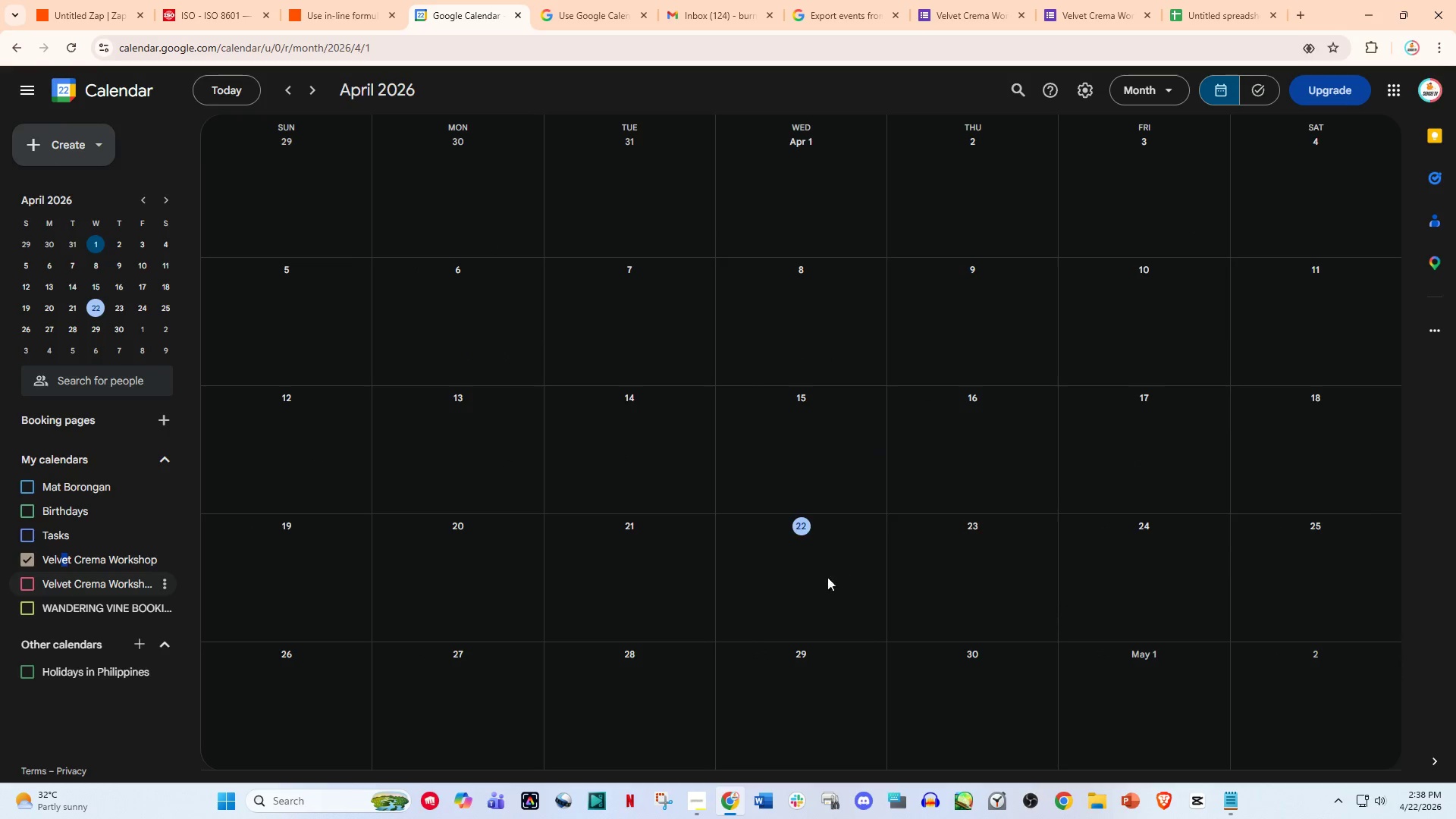 
scroll: coordinate [712, 554], scroll_direction: up, amount: 4.0
 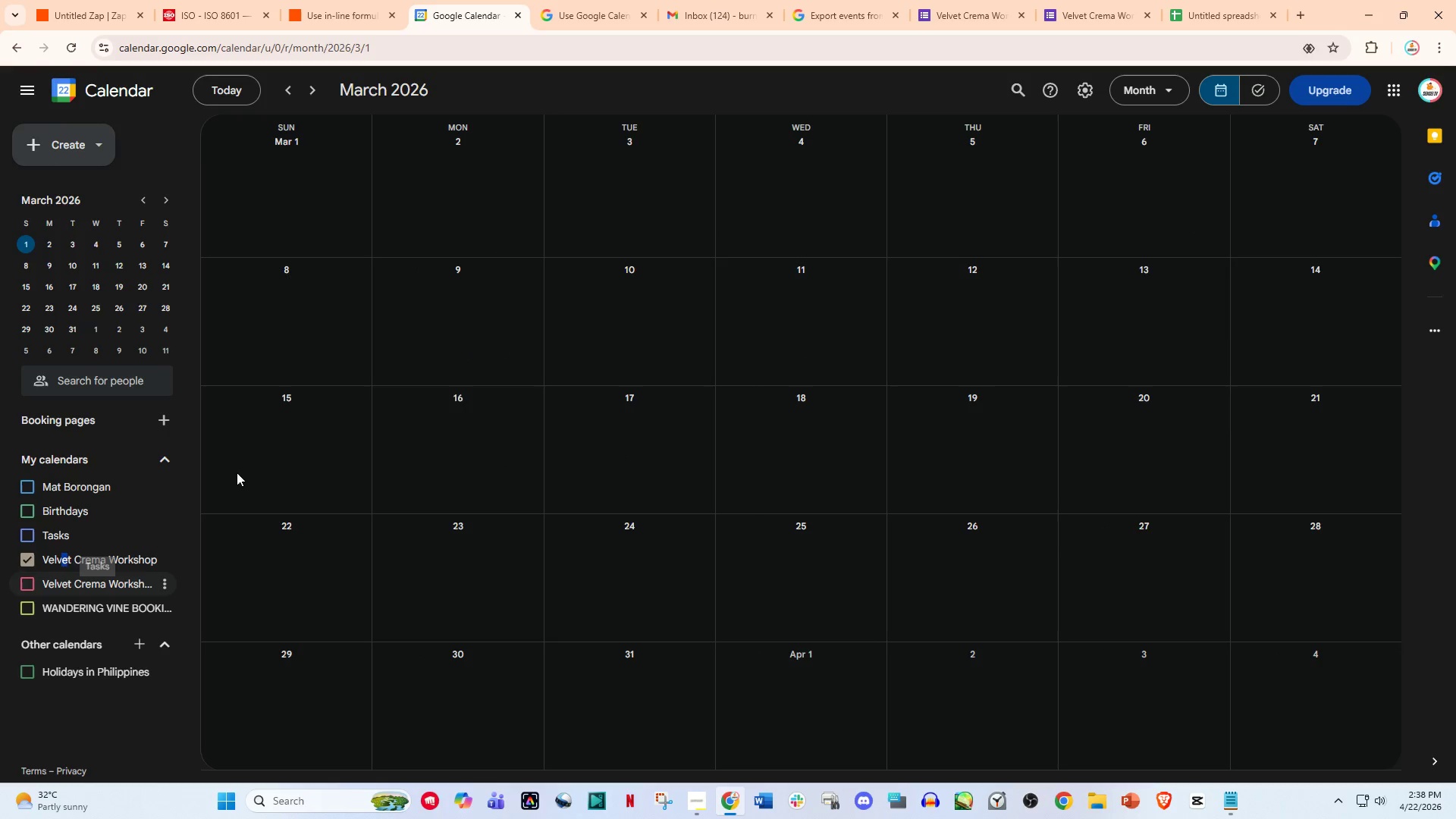 
left_click([229, 0])
 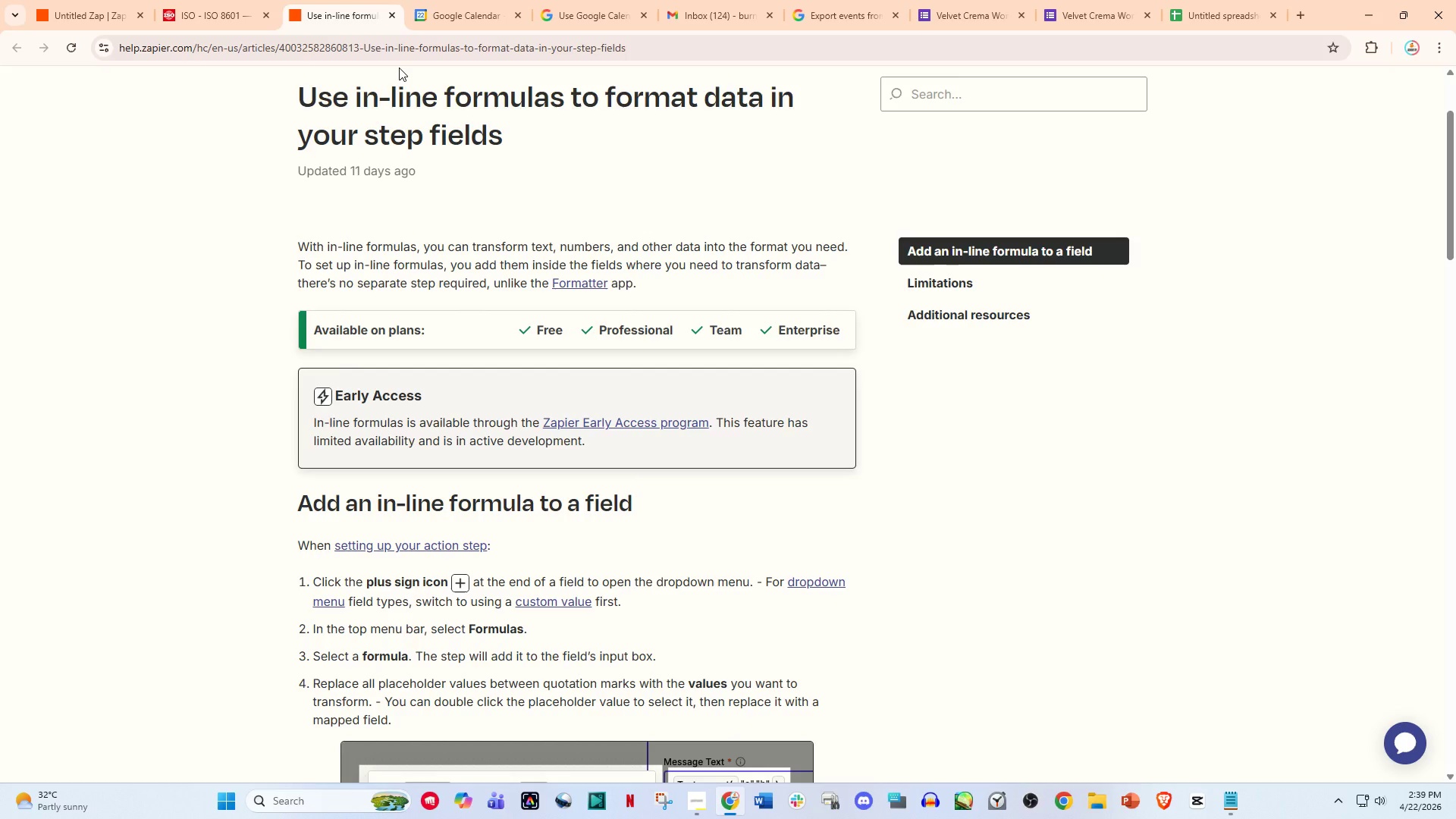 
wait(19.43)
 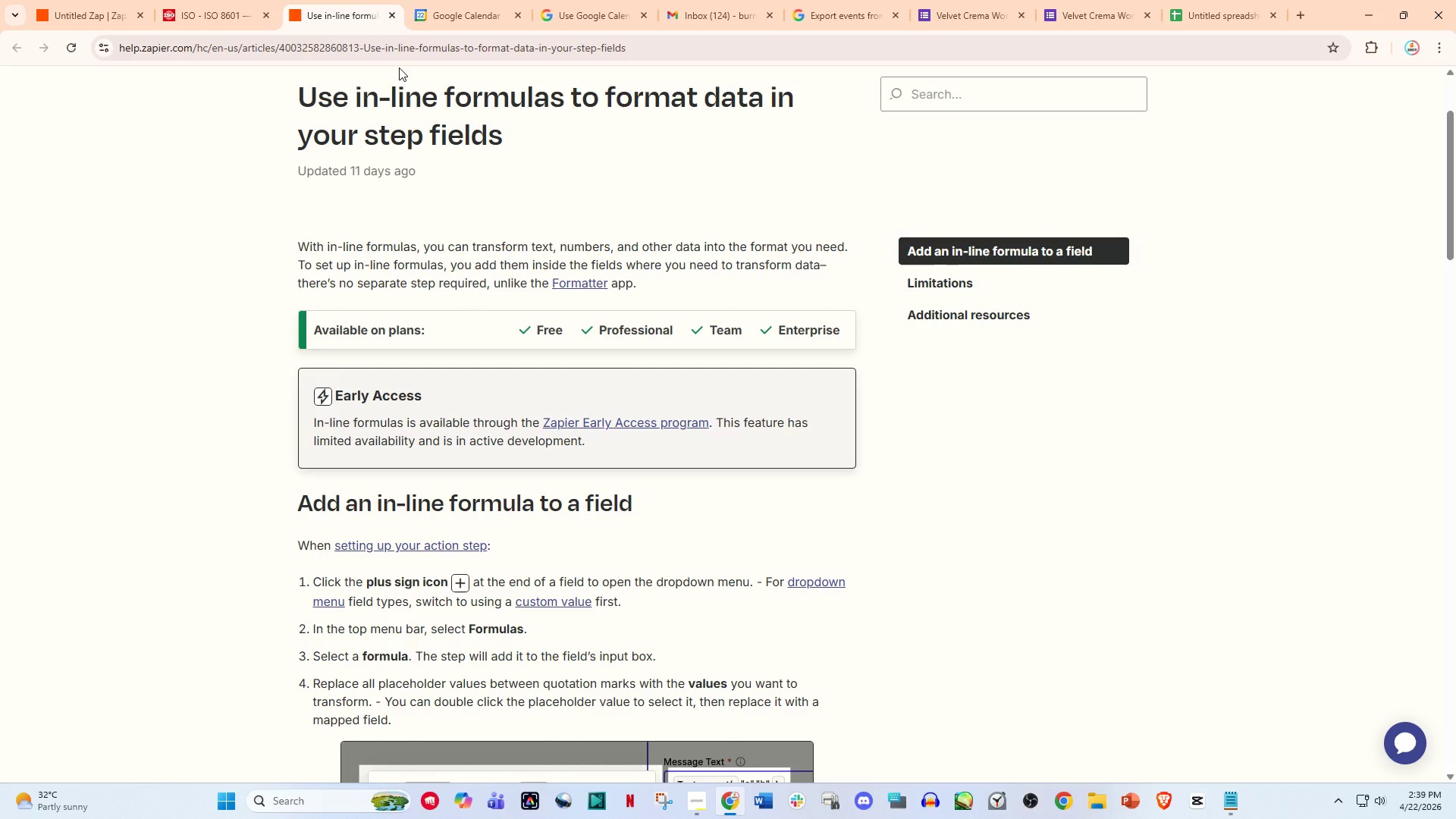 
mouse_move([359, 167])
 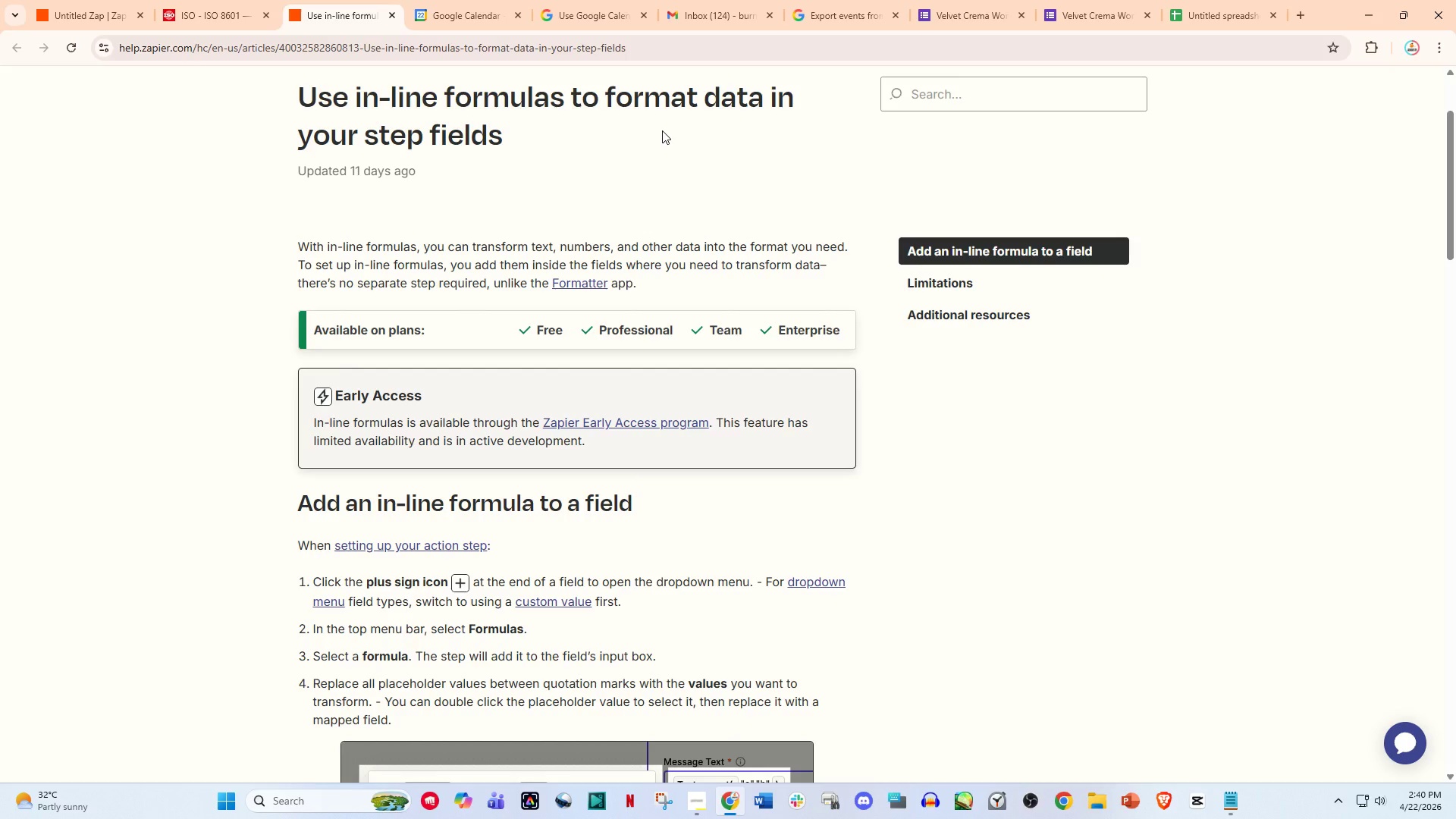 
wait(50.12)
 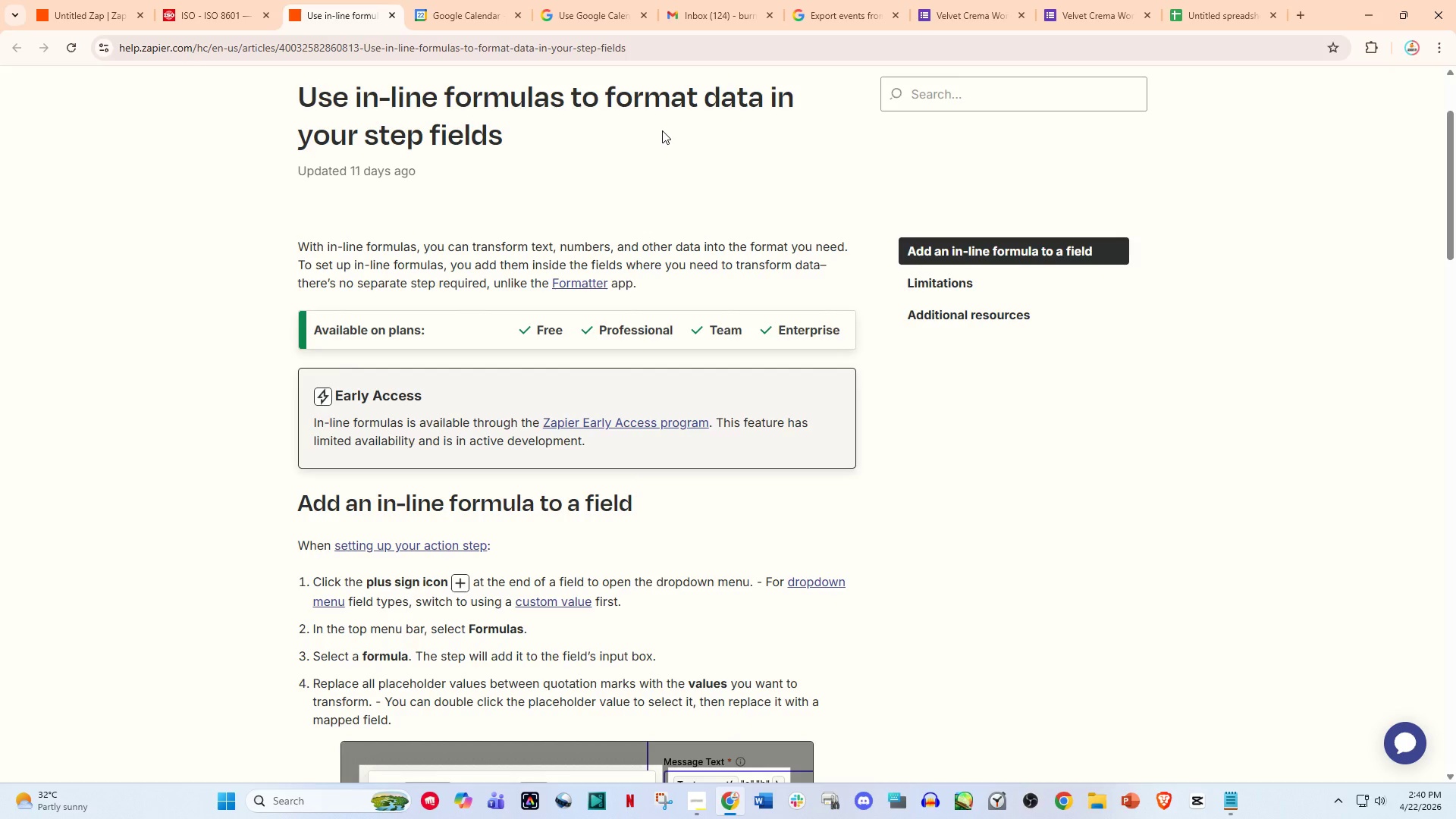 
left_click([440, 0])
 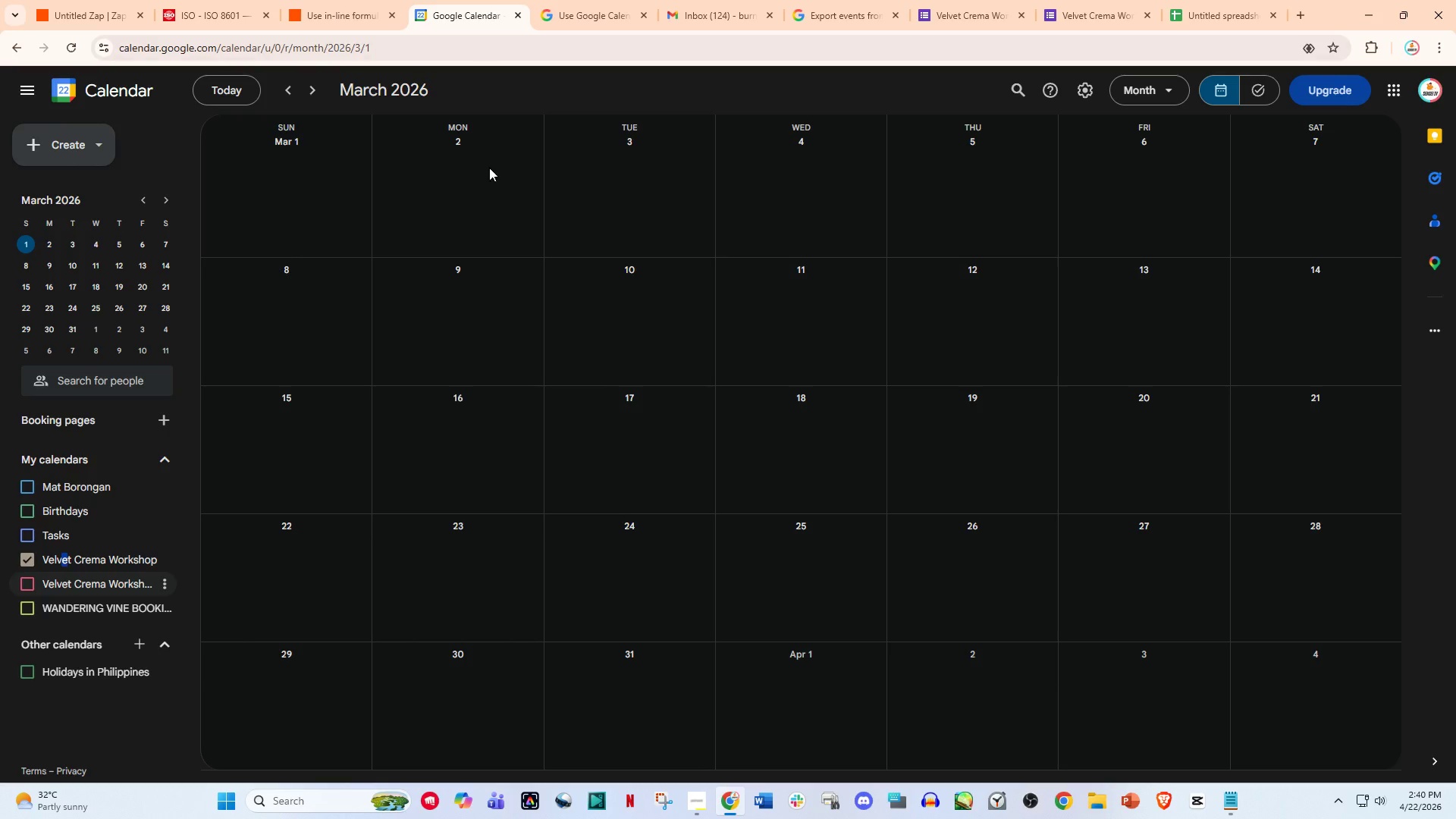 
scroll: coordinate [826, 347], scroll_direction: up, amount: 7.0
 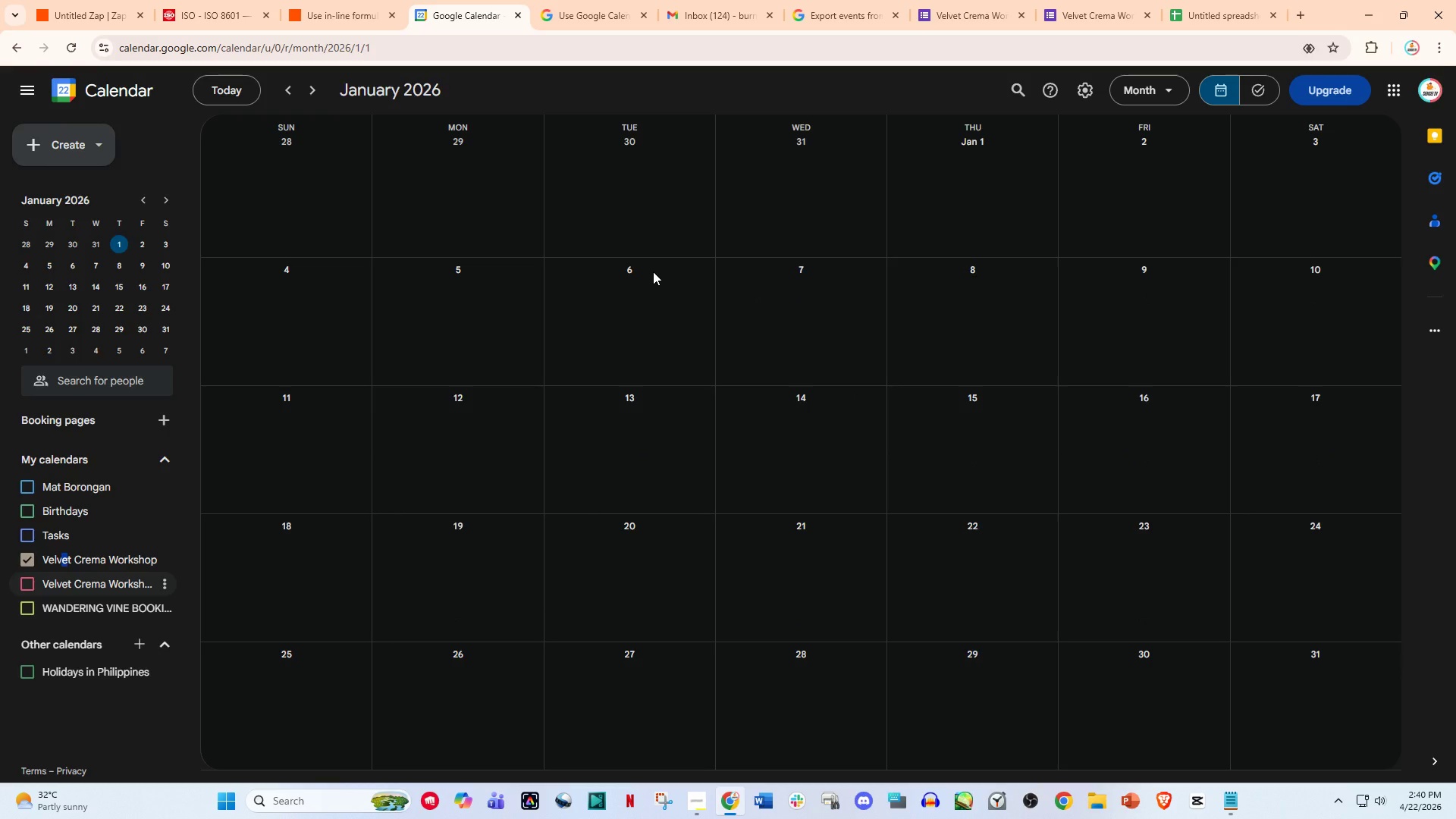 
wait(12.96)
 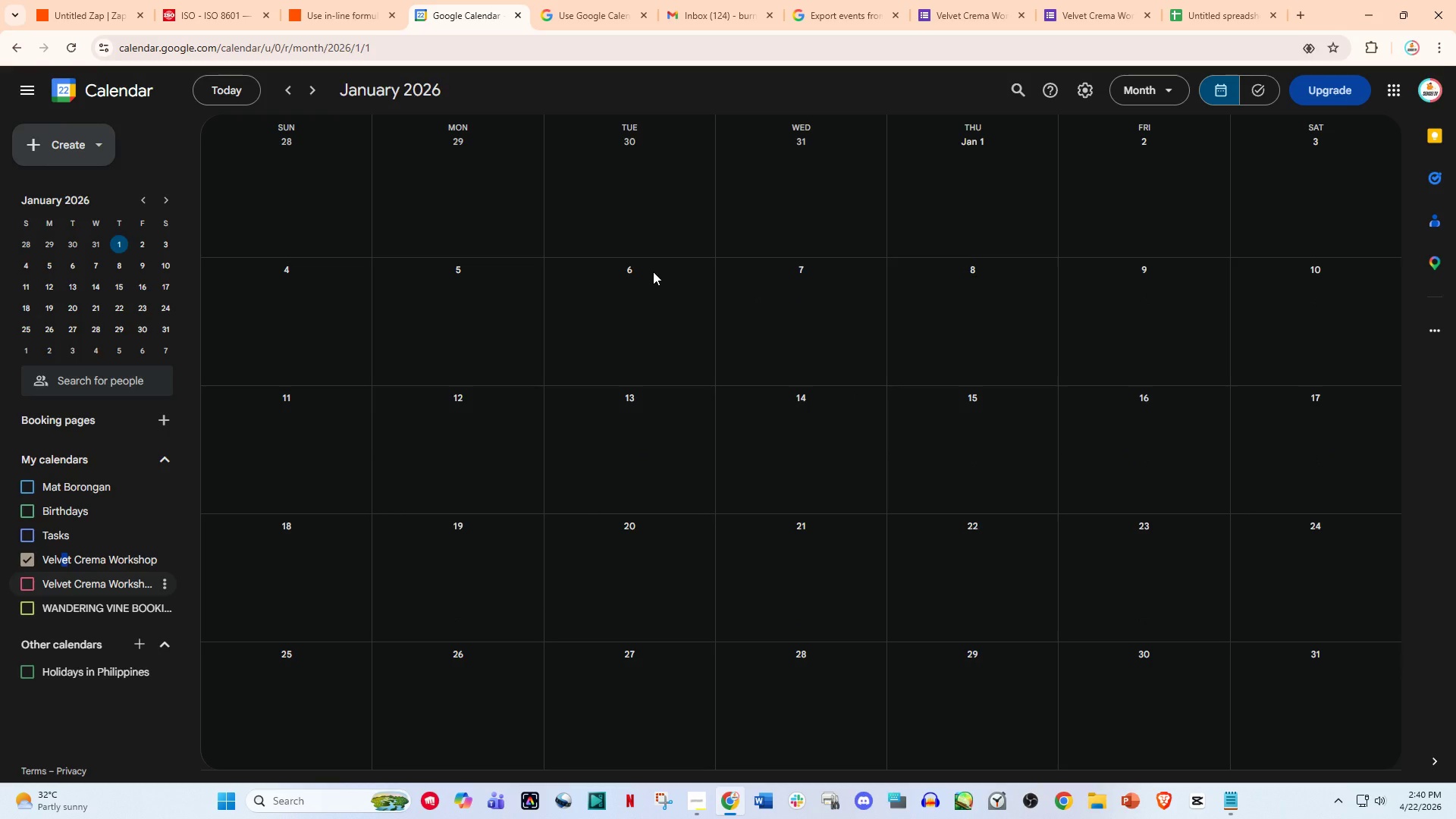 
left_click([111, 0])
 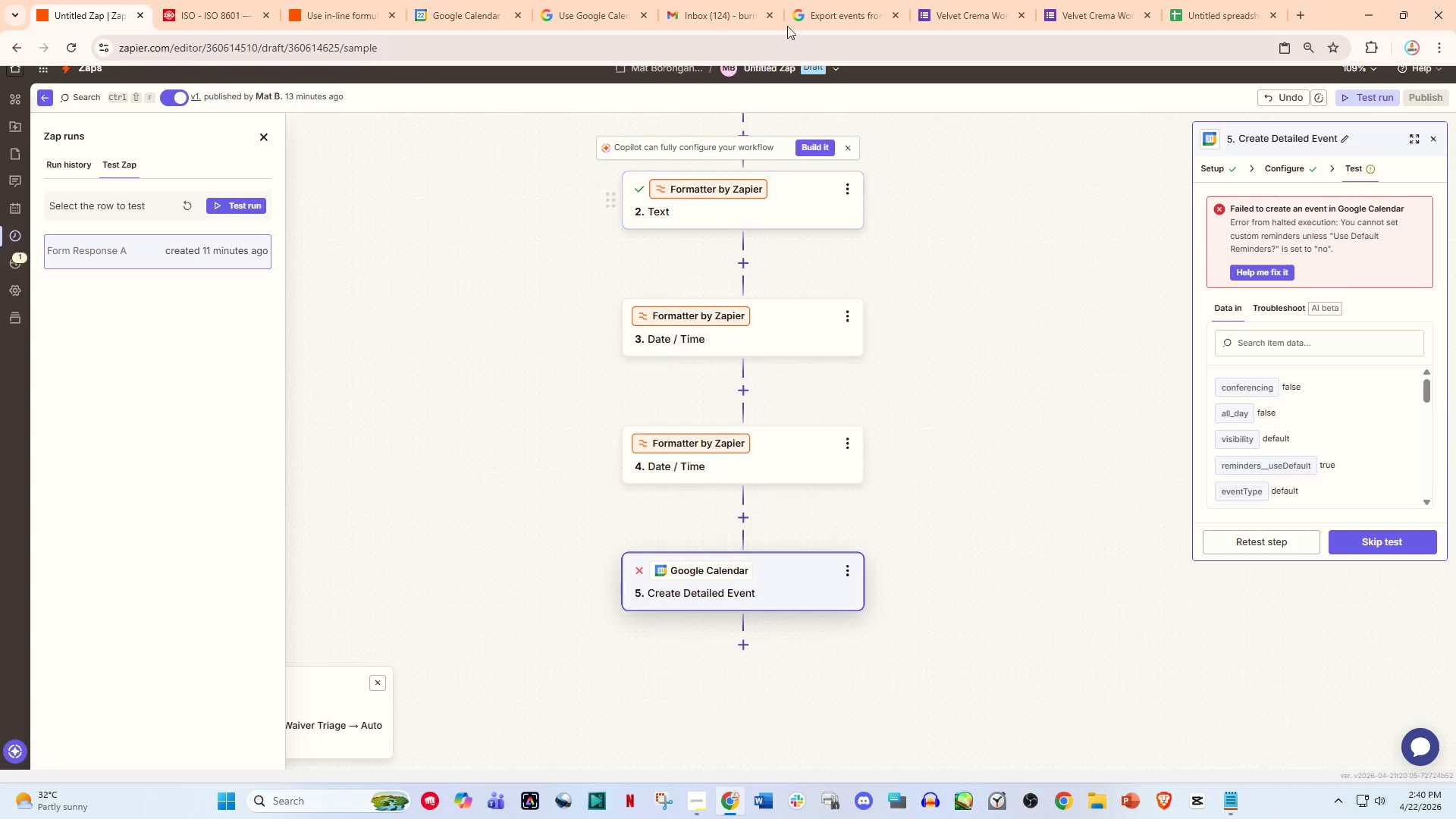 
left_click([977, 0])
 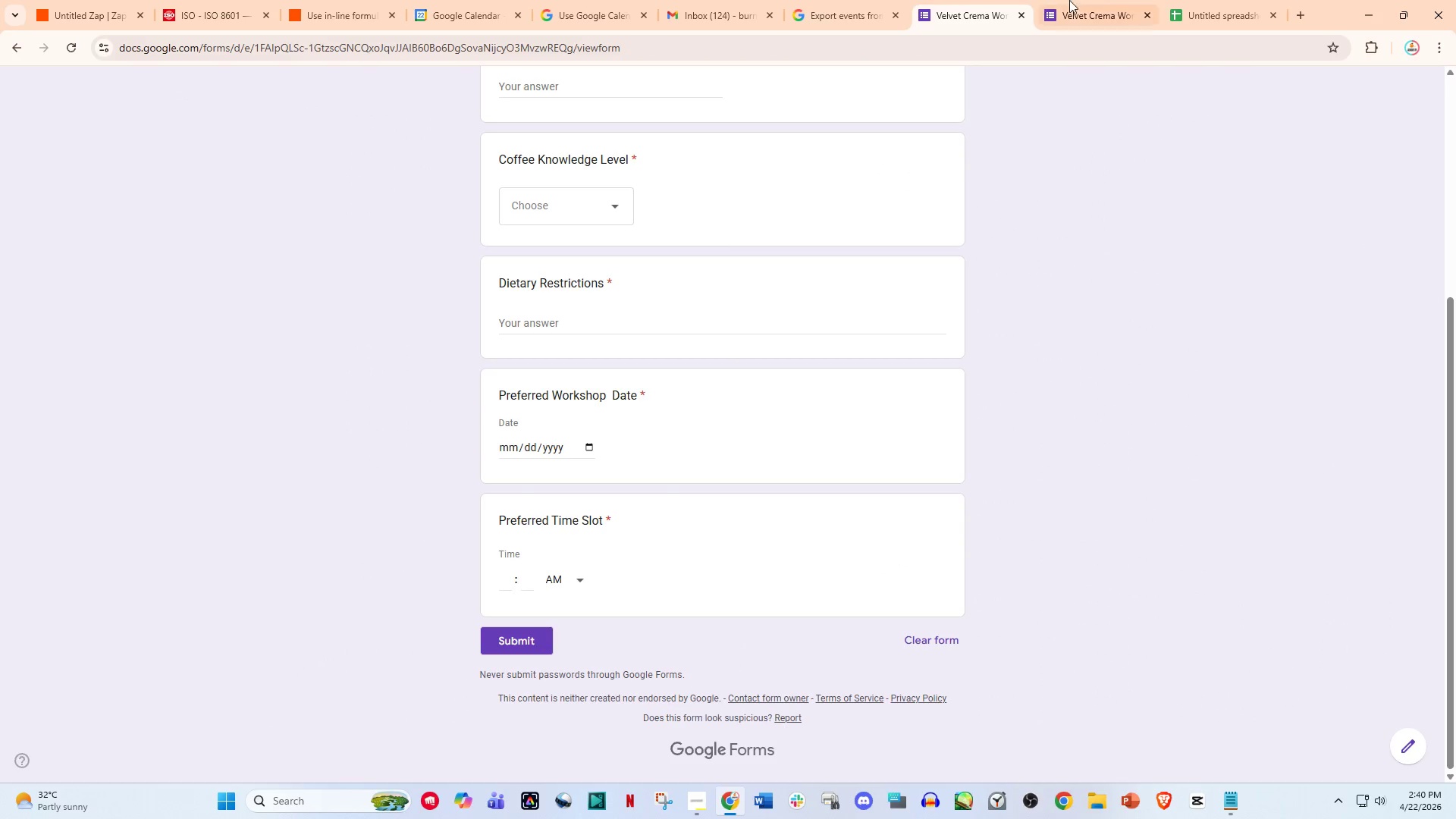 
left_click([1097, 0])
 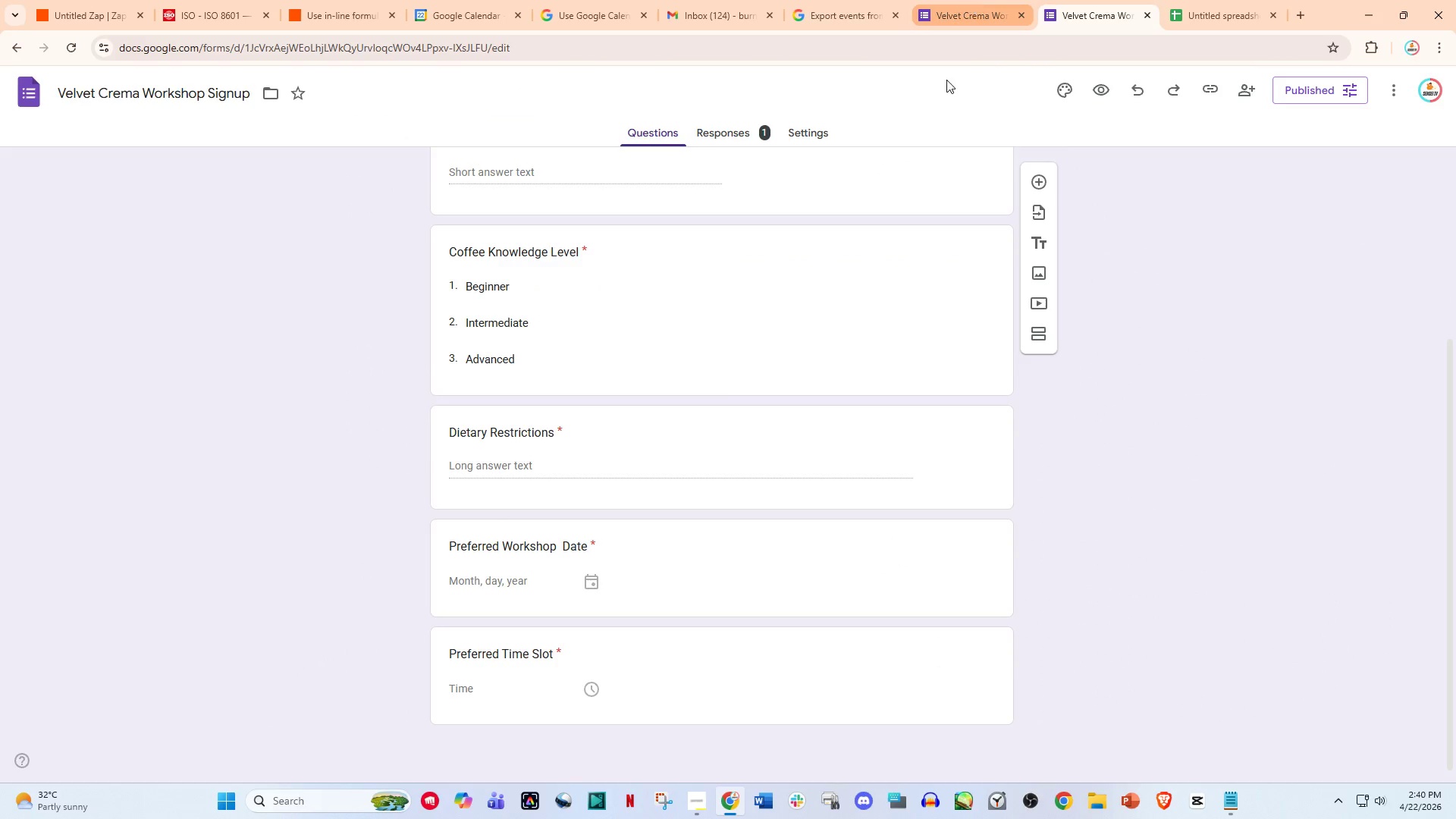 
scroll: coordinate [821, 344], scroll_direction: up, amount: 4.0
 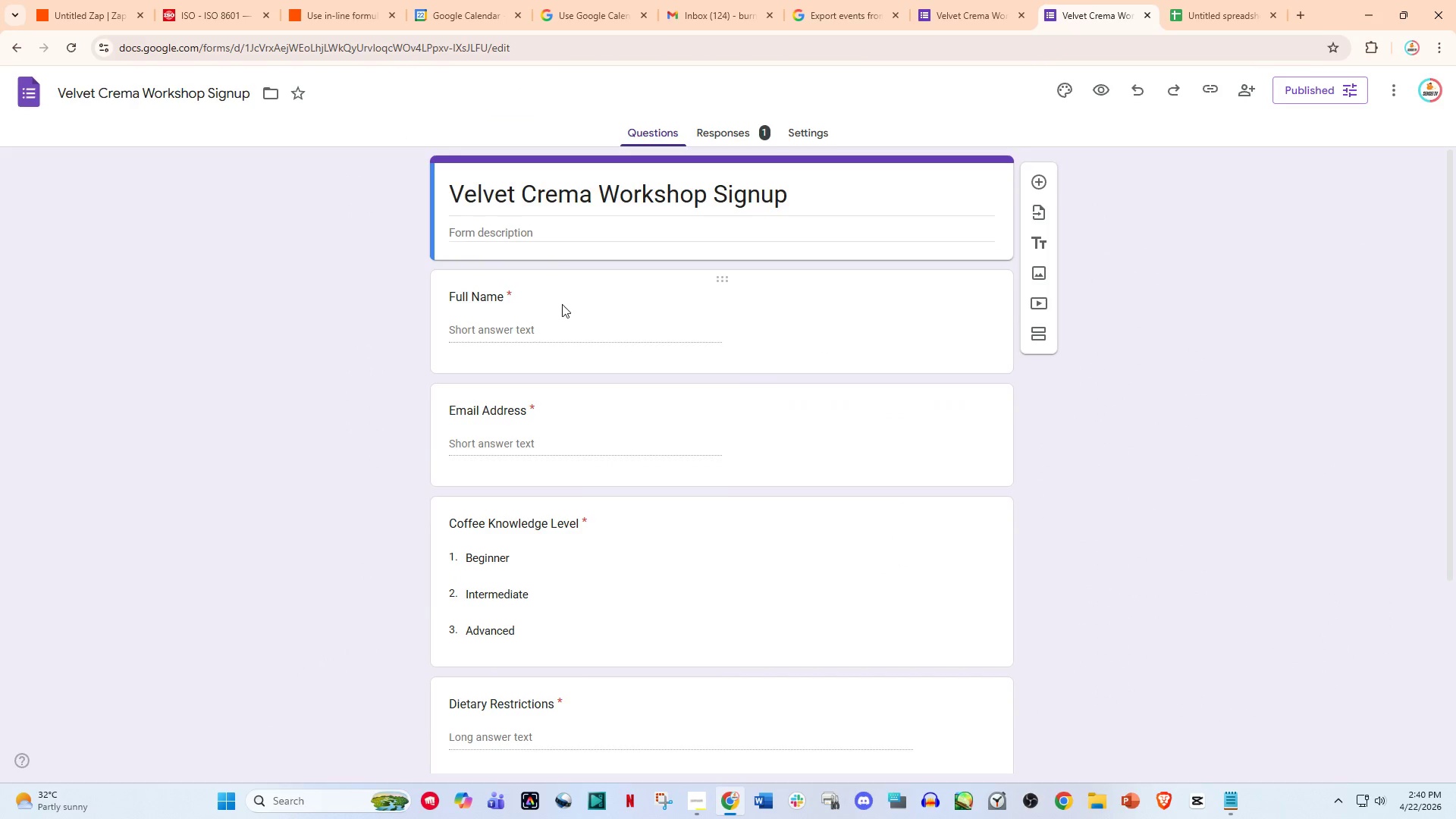 
scroll: coordinate [617, 297], scroll_direction: down, amount: 2.0
 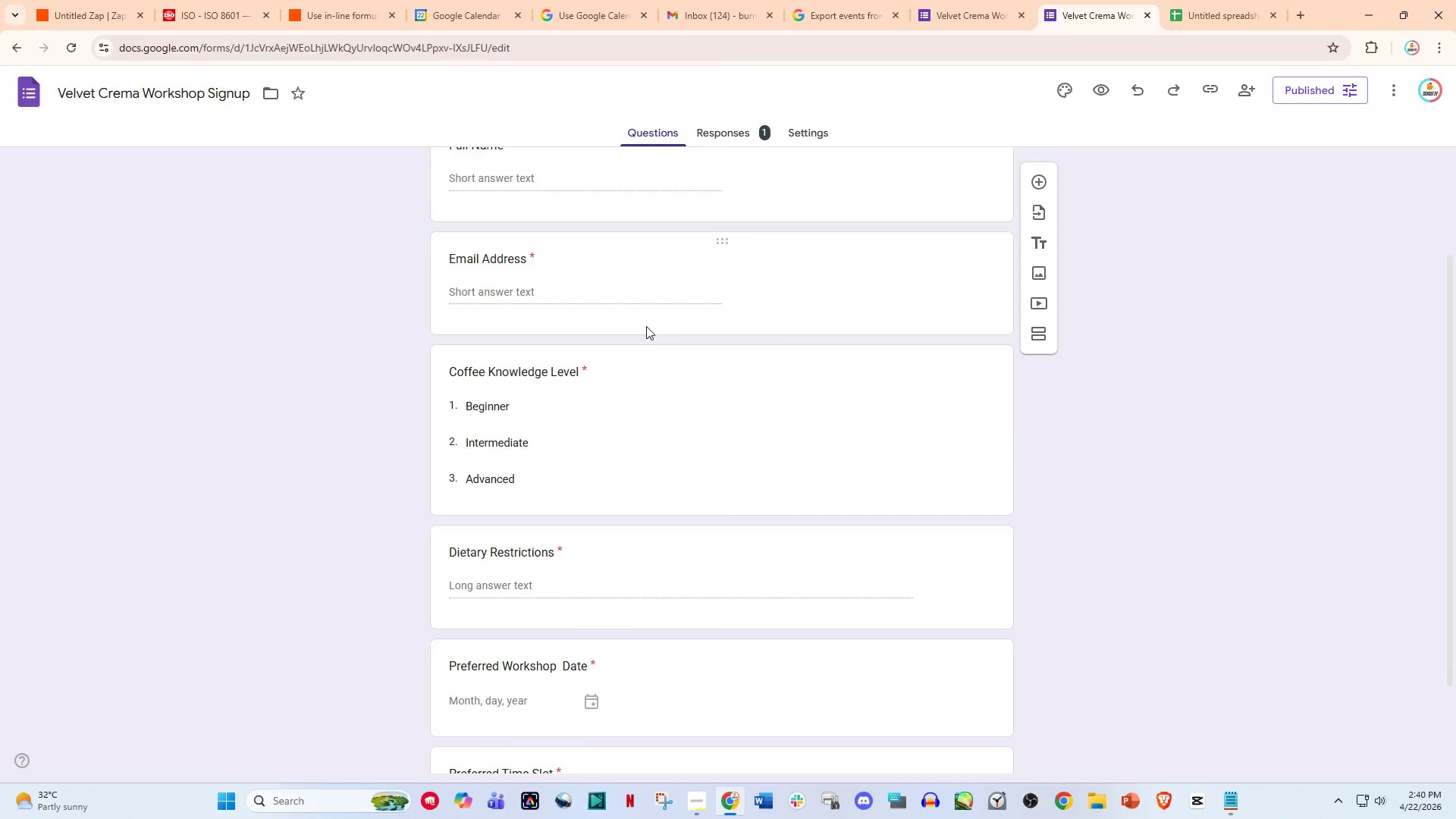 
scroll: coordinate [646, 326], scroll_direction: up, amount: 3.0
 